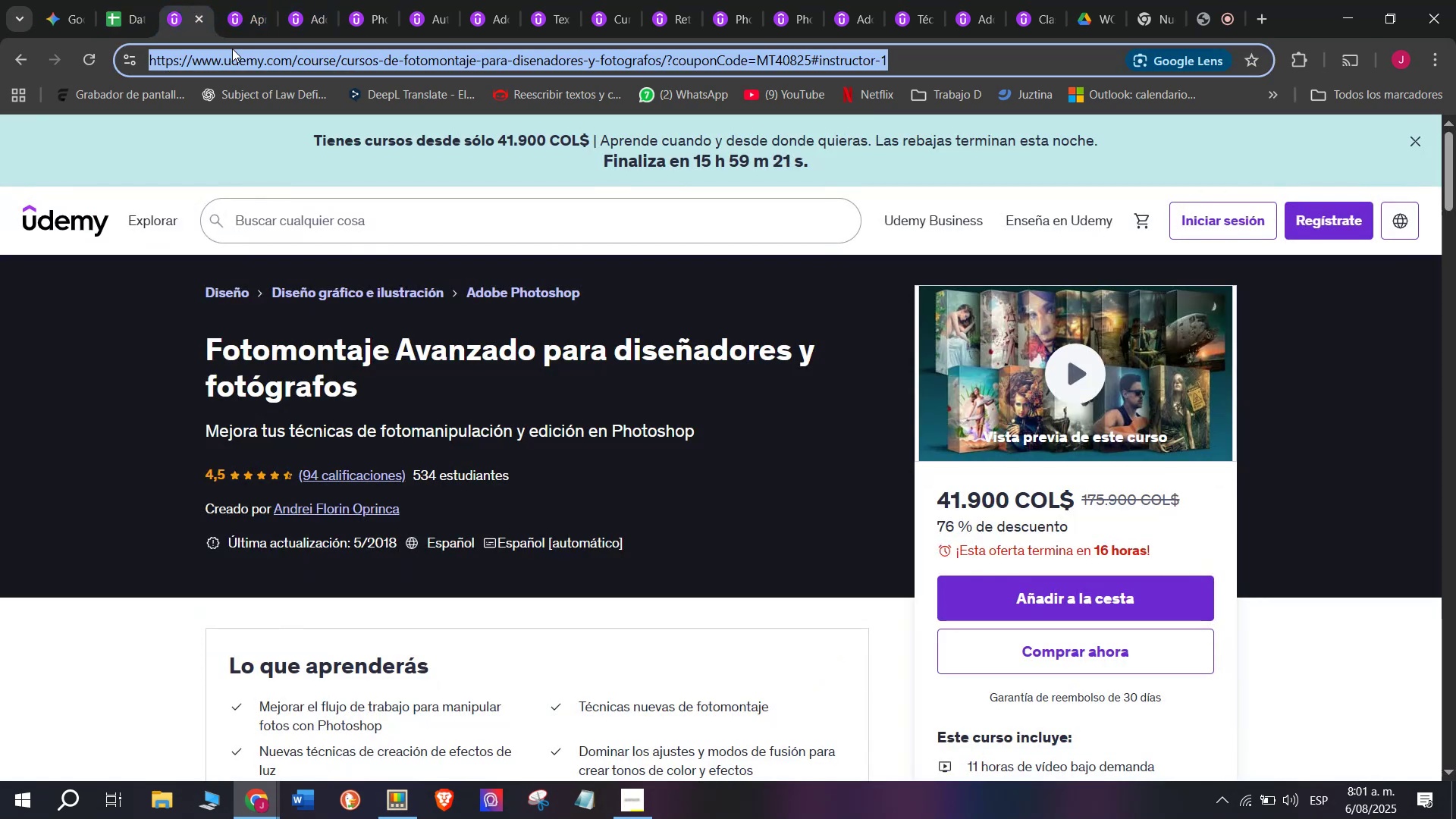 
key(Break)
 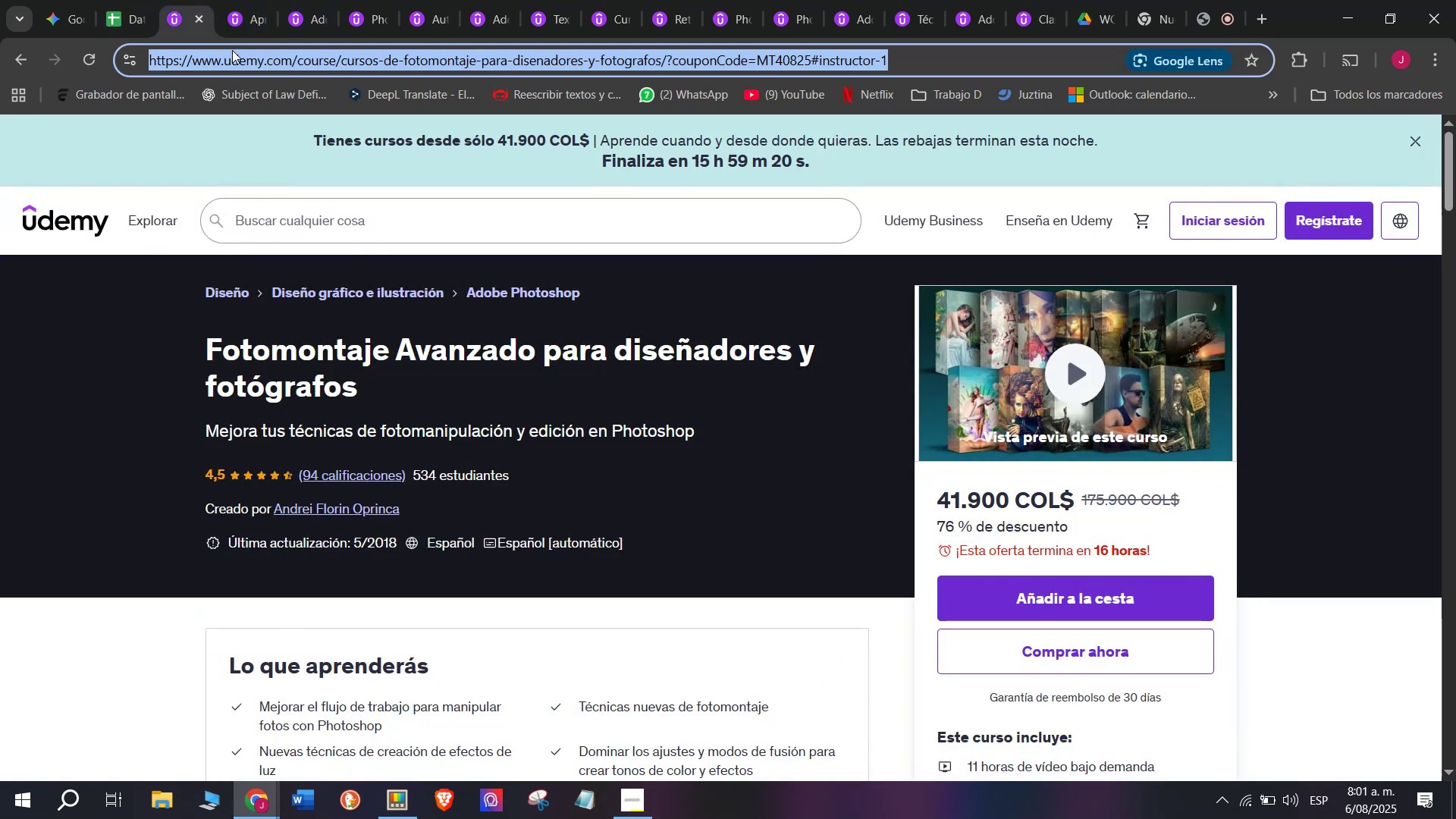 
key(Control+ControlLeft)
 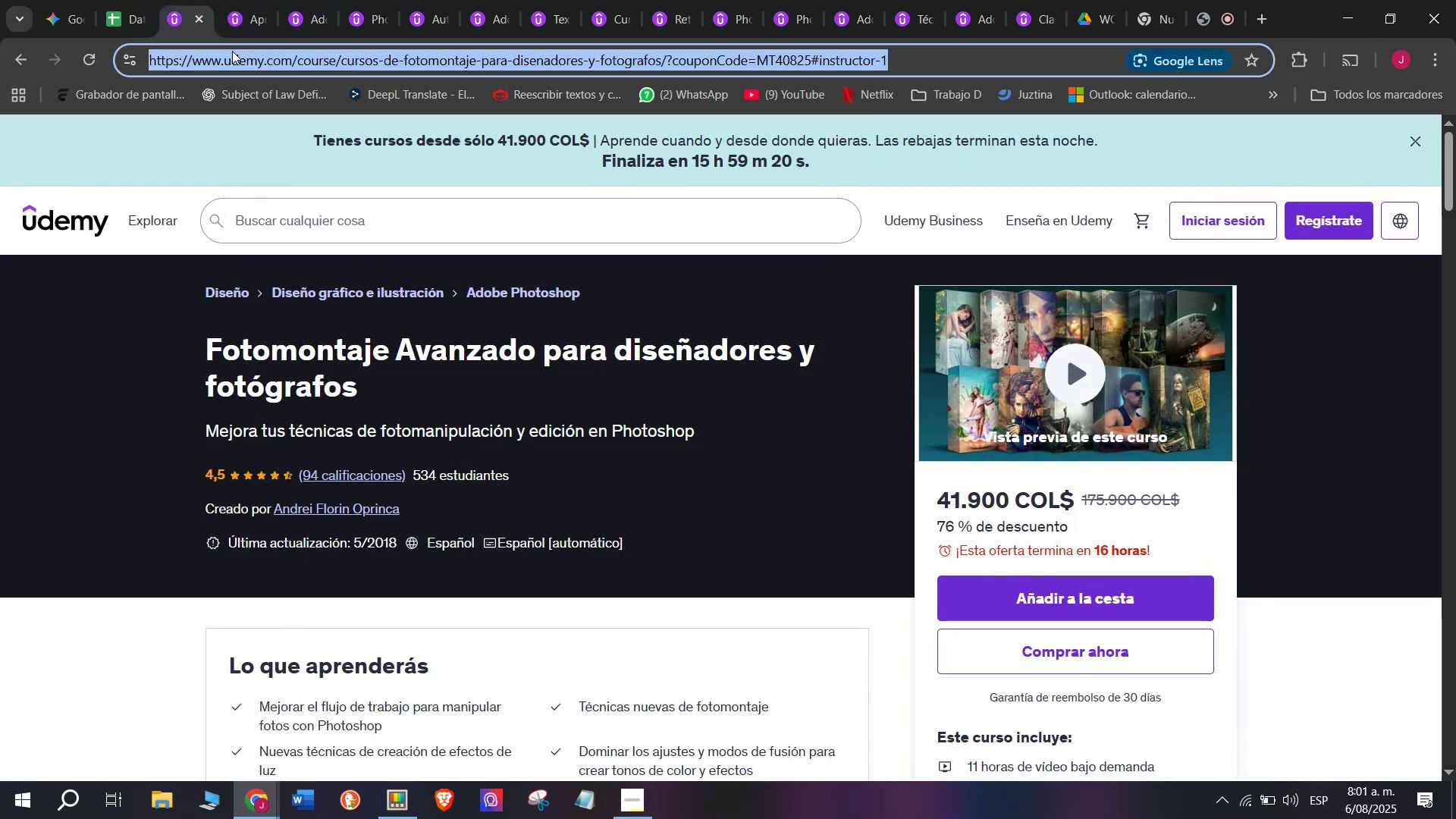 
key(Control+C)
 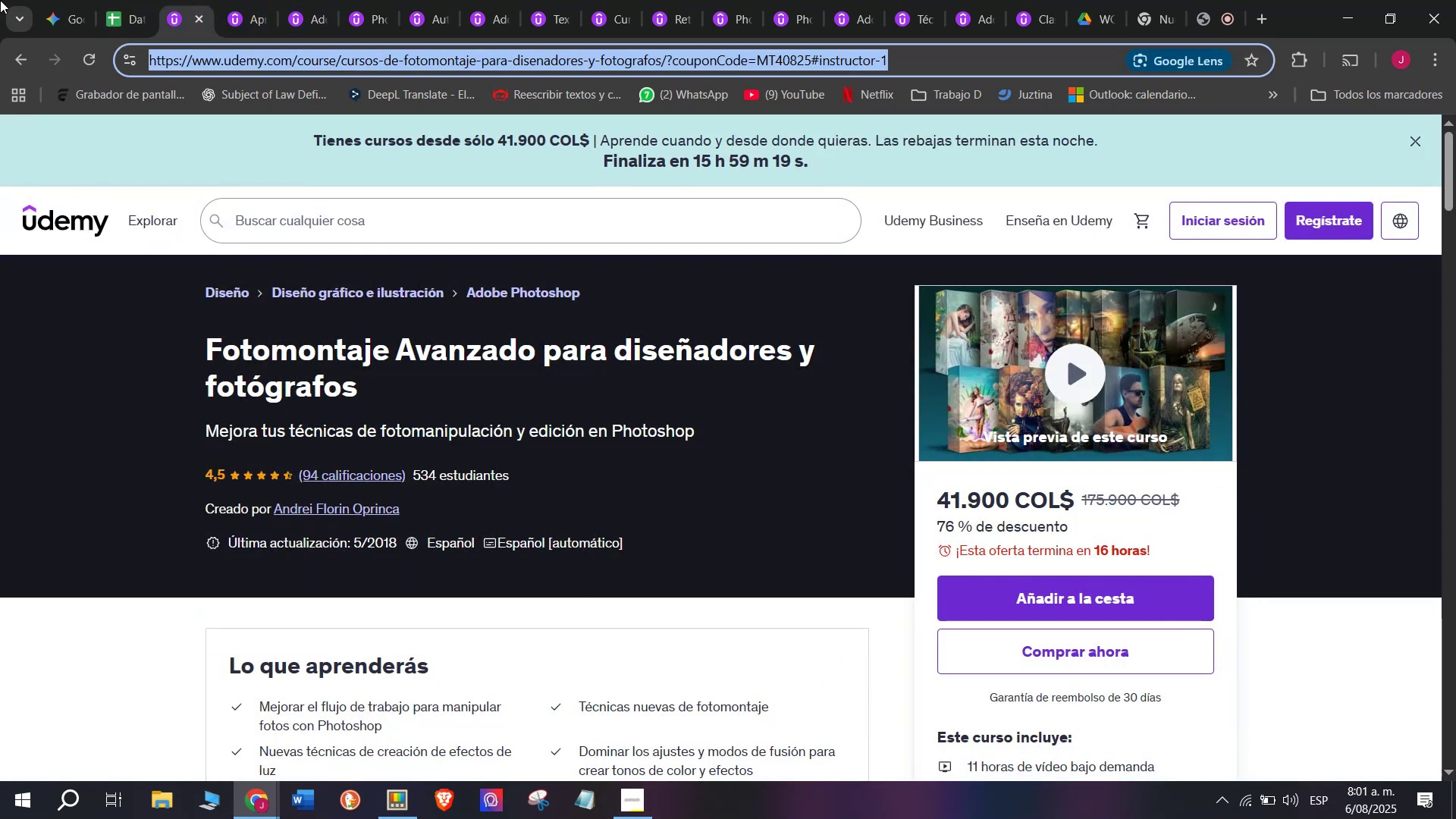 
left_click([107, 0])
 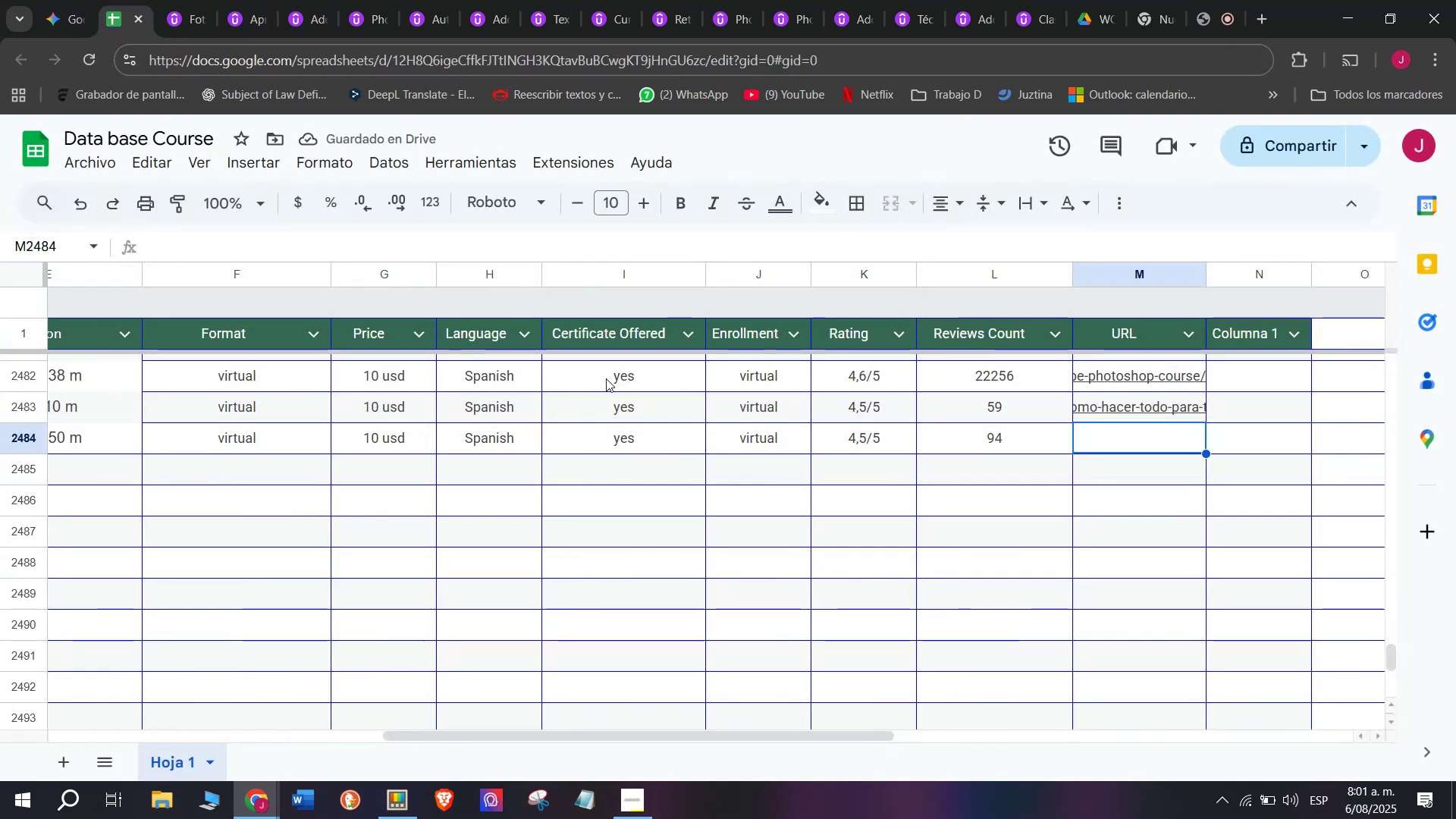 
key(Z)
 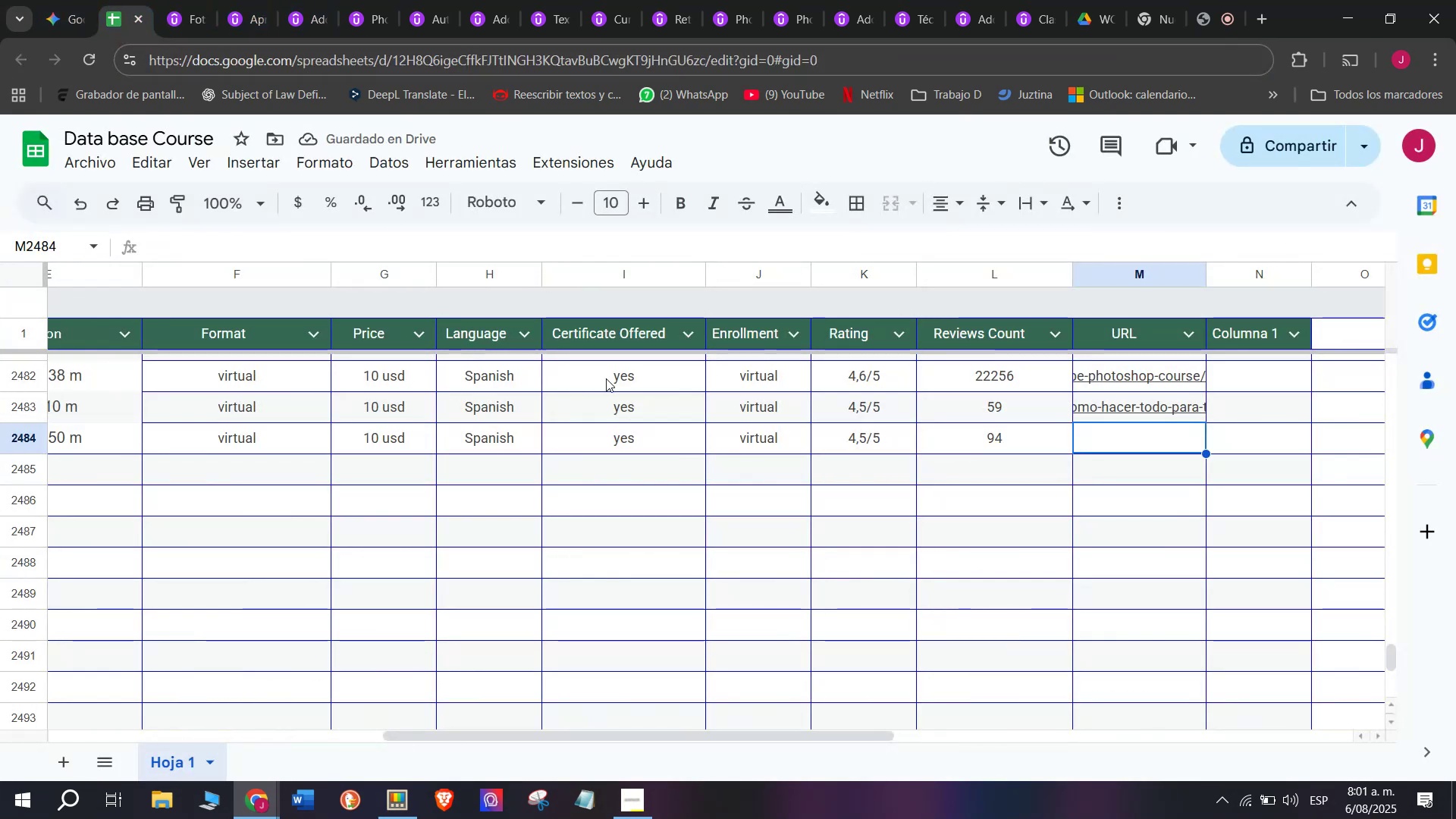 
key(Control+ControlLeft)
 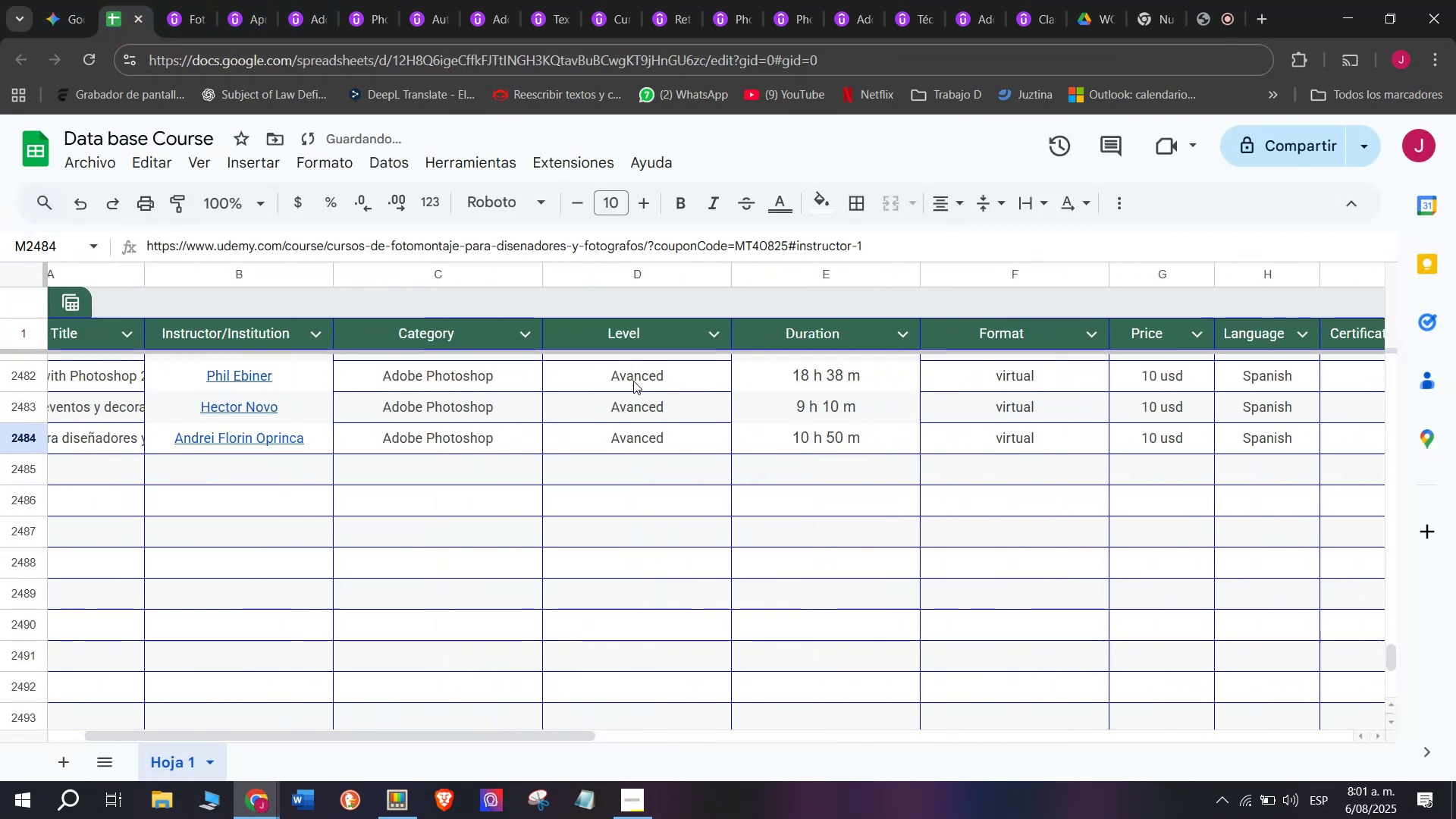 
key(Control+V)
 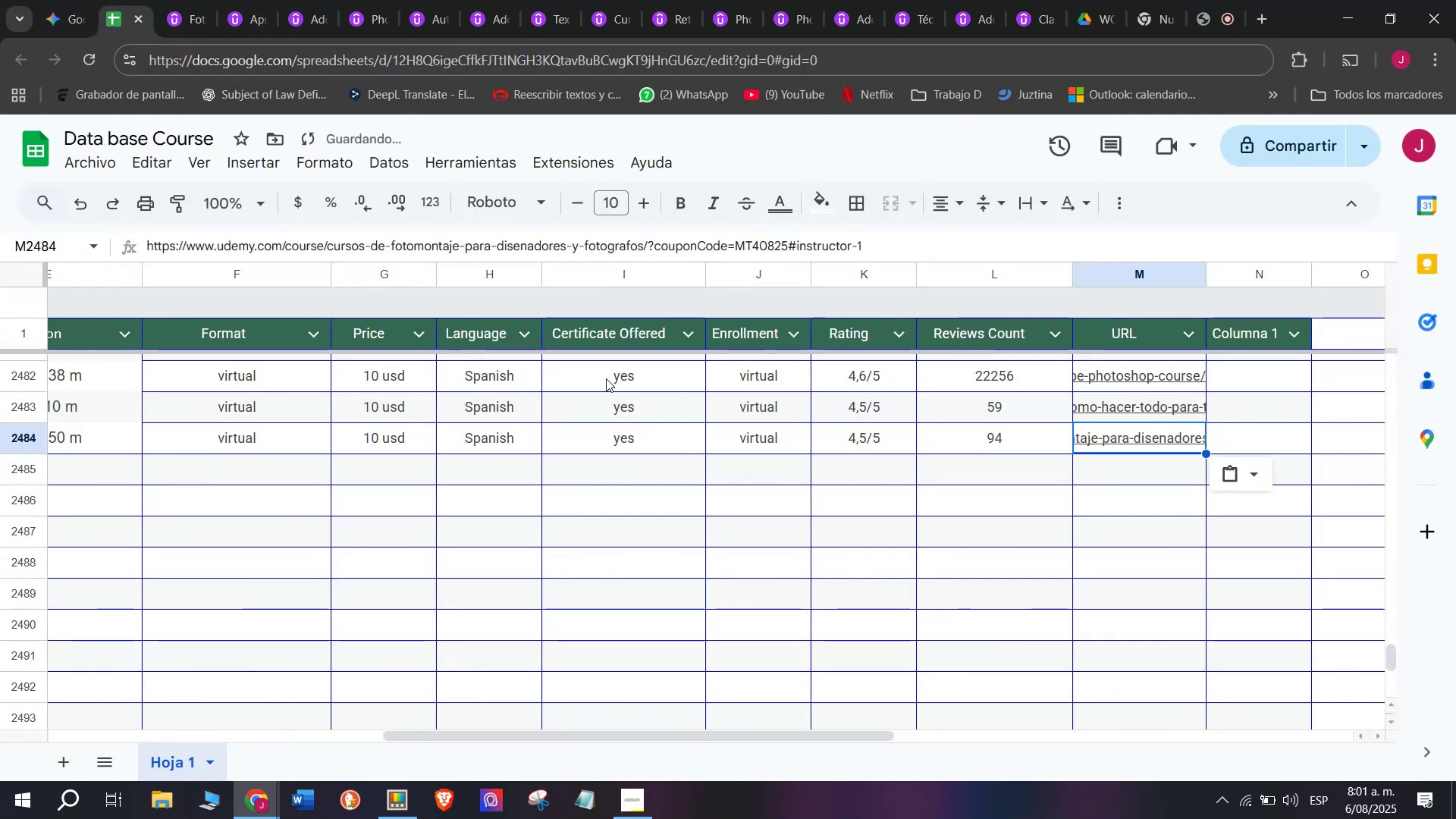 
scroll: coordinate [439, 434], scroll_direction: up, amount: 4.0
 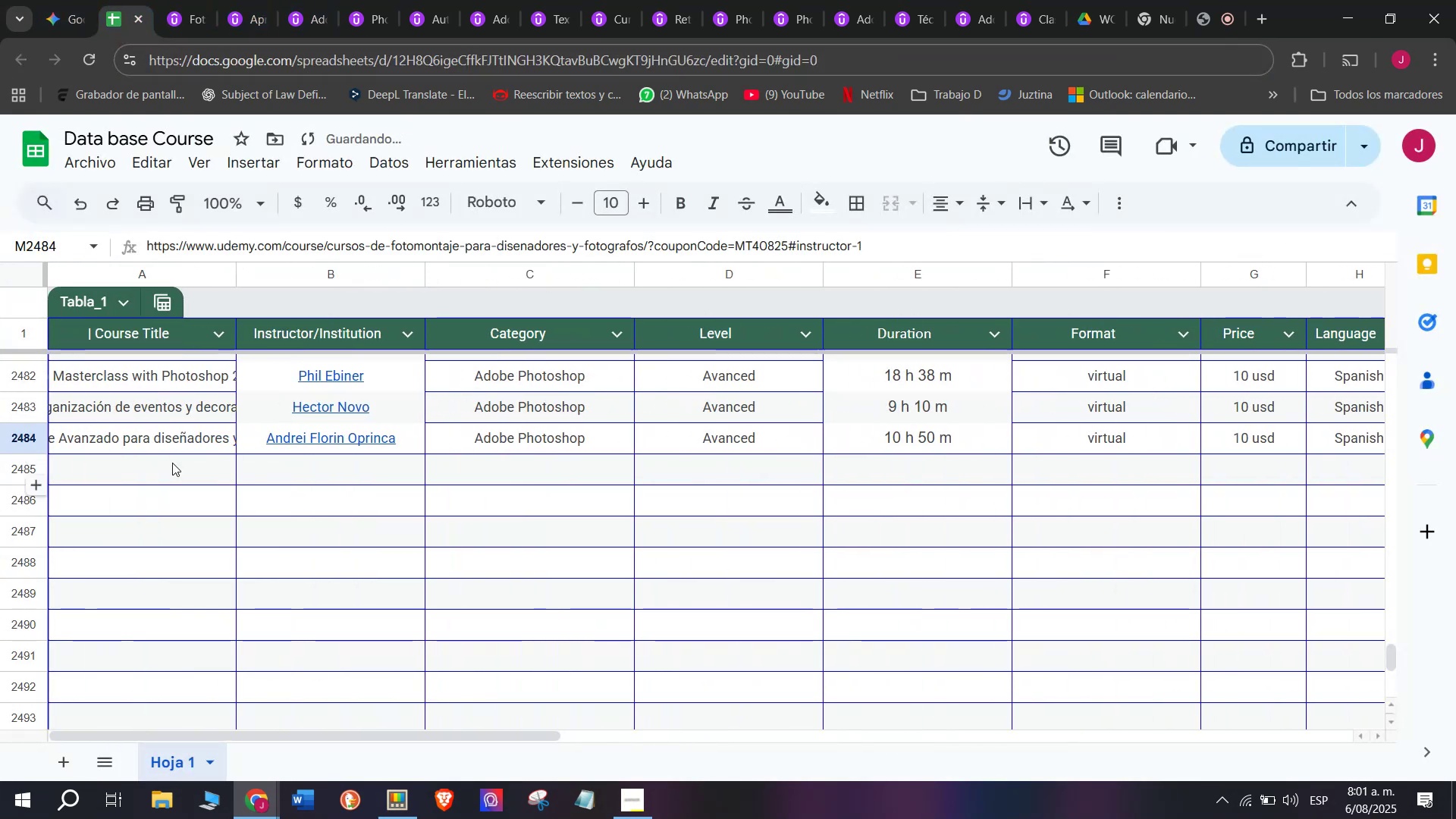 
left_click([172, 463])
 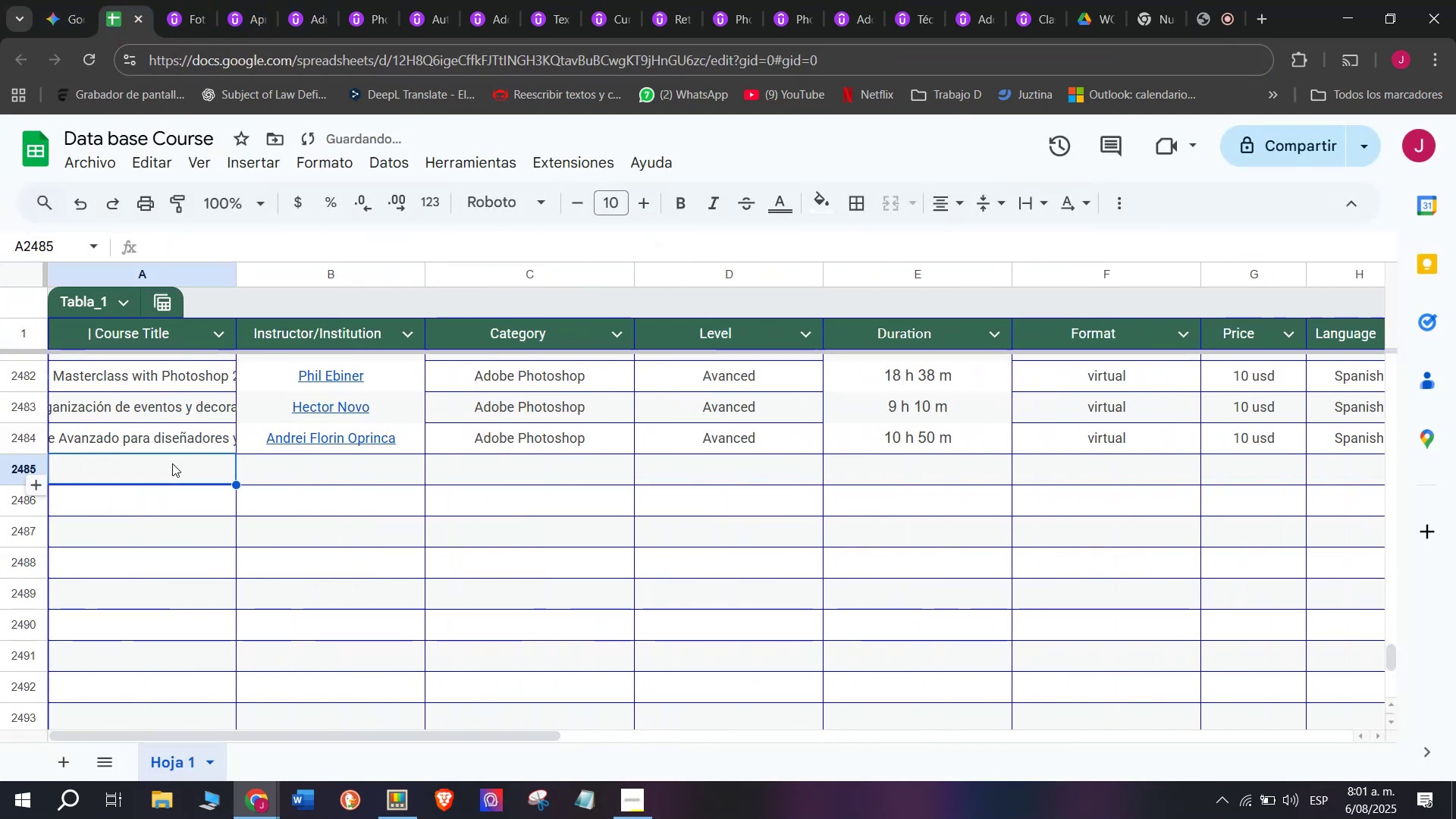 
scroll: coordinate [147, 130], scroll_direction: up, amount: 4.0
 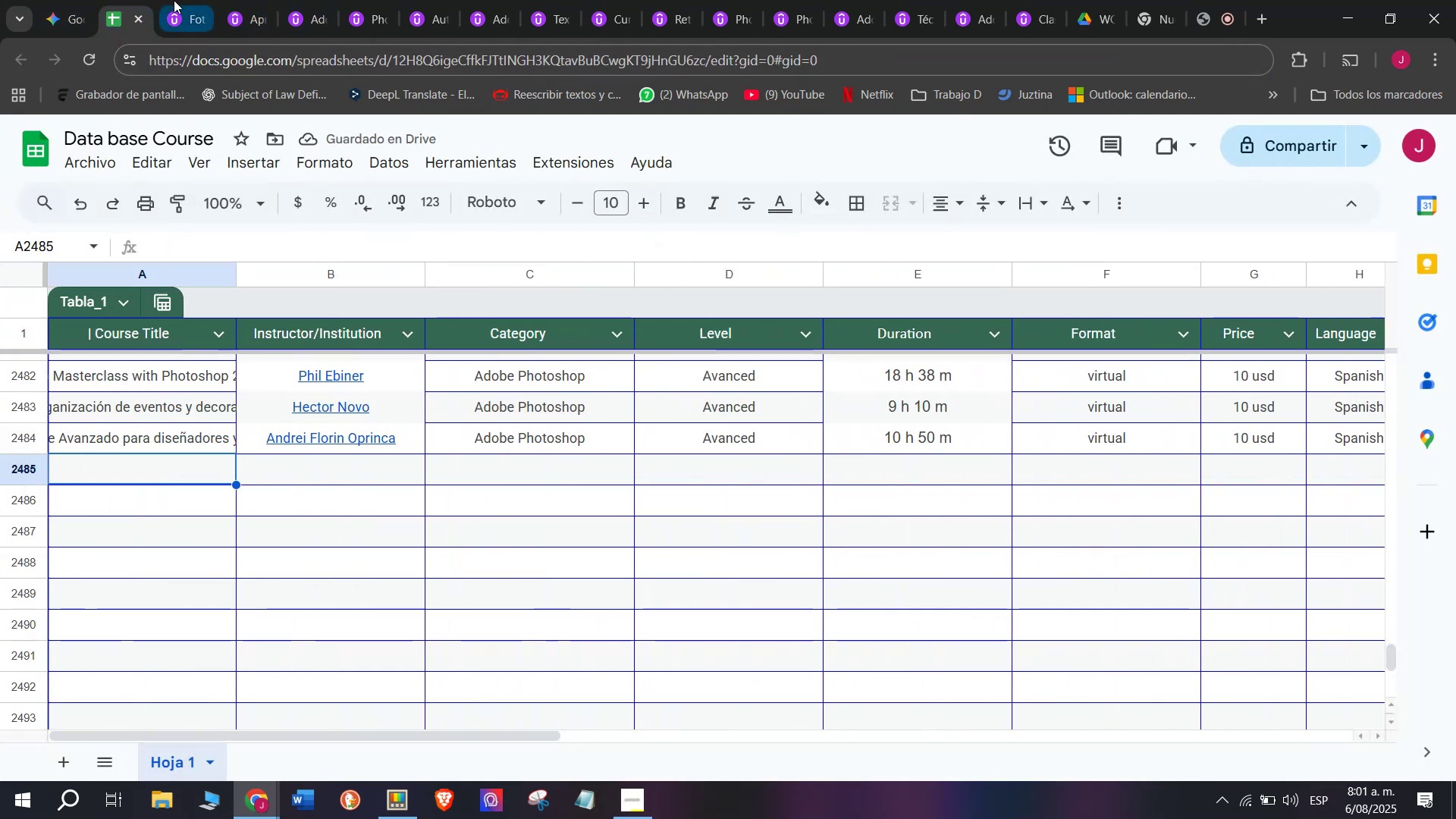 
left_click([174, 0])
 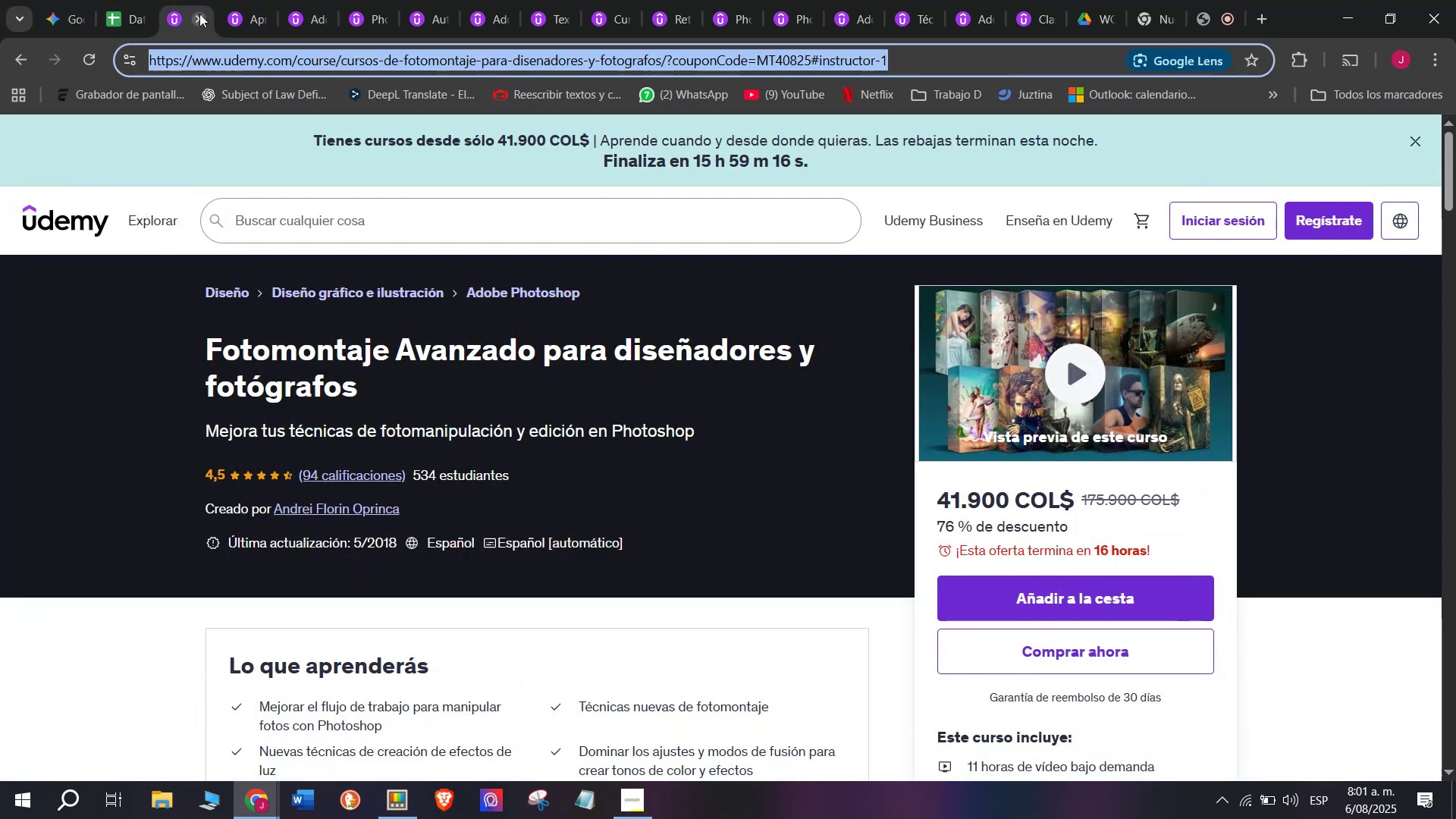 
left_click([202, 14])
 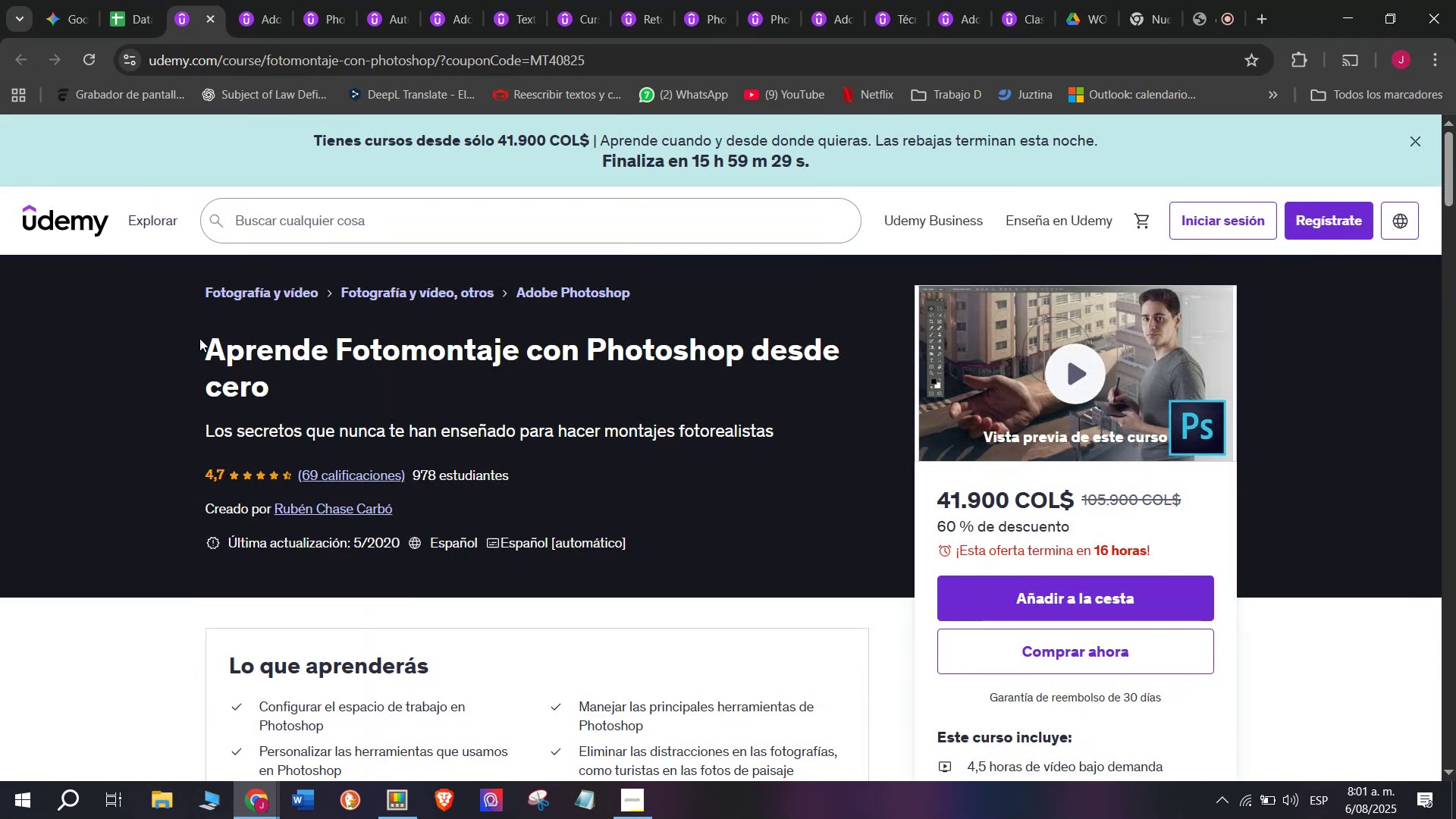 
left_click_drag(start_coordinate=[192, 332], to_coordinate=[314, 389])
 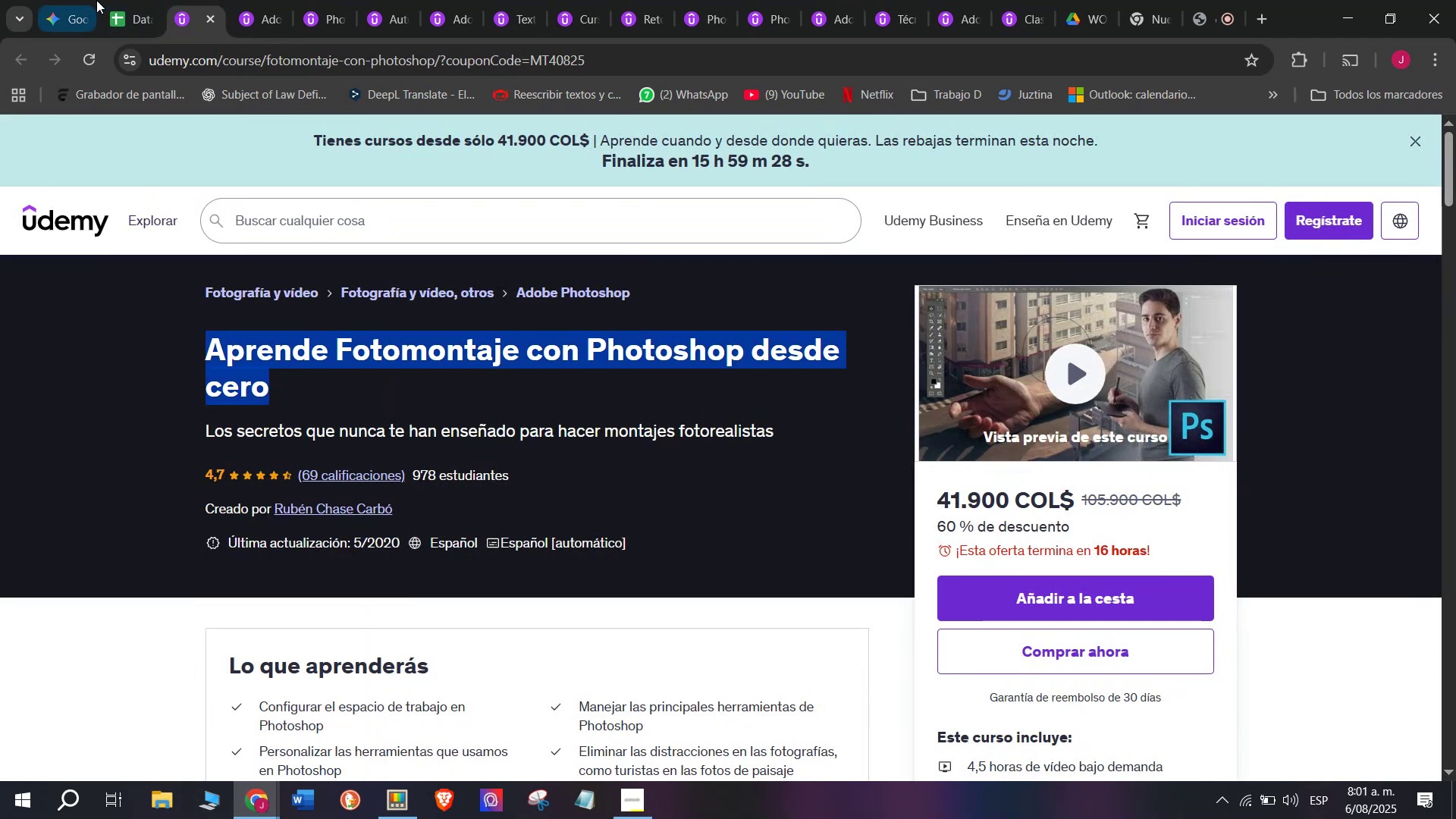 
key(Control+ControlLeft)
 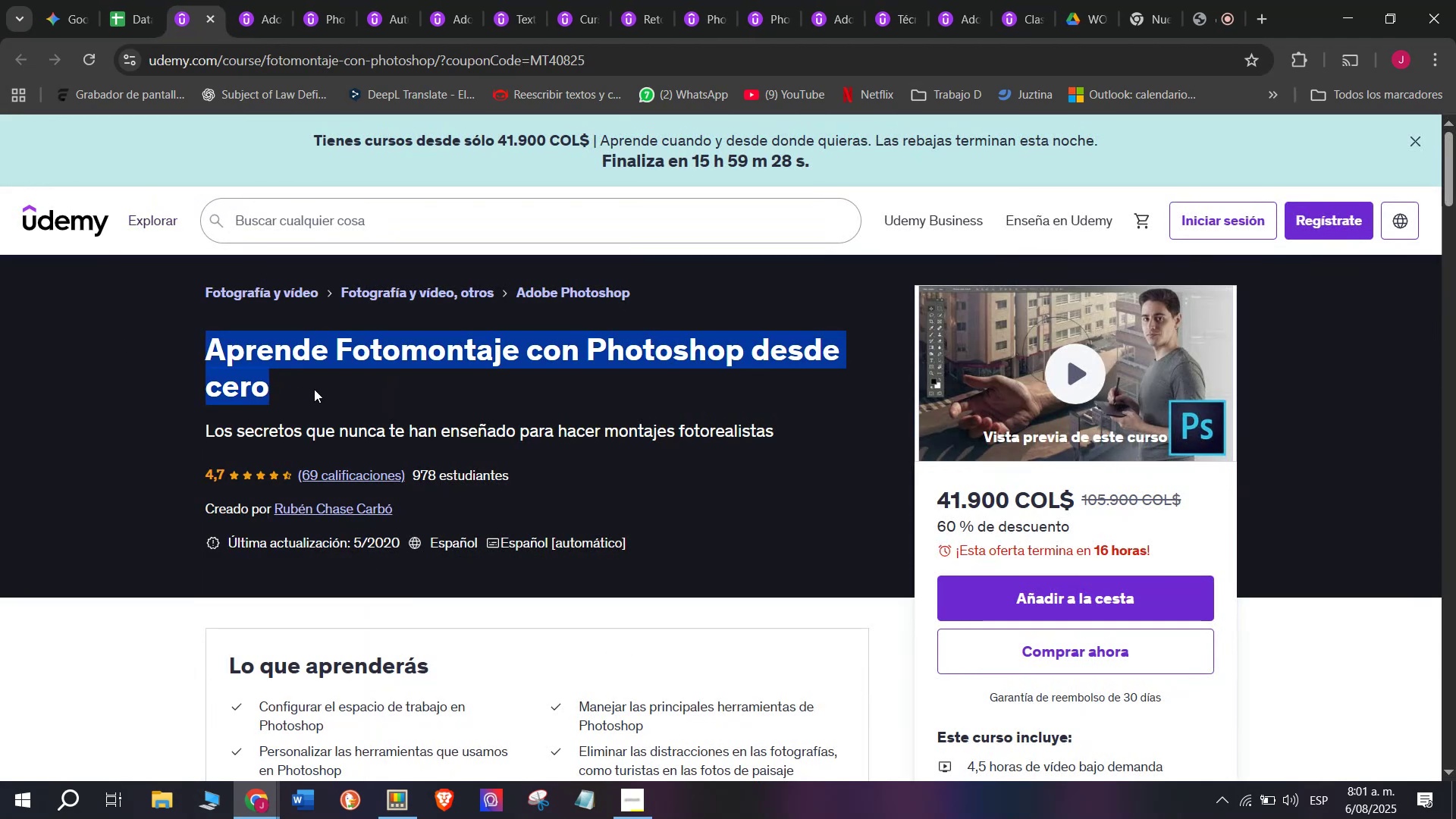 
key(Break)
 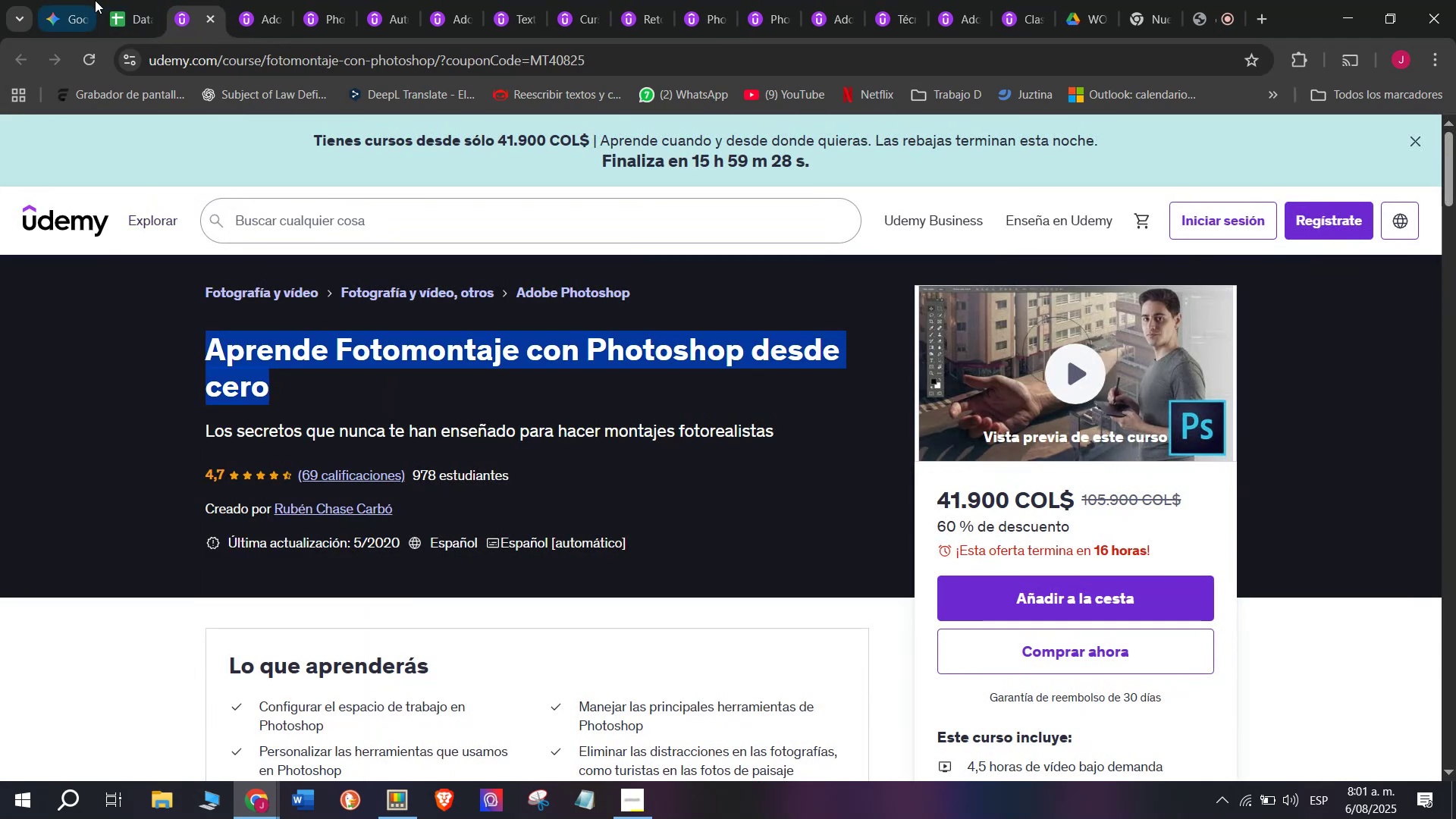 
key(Control+C)
 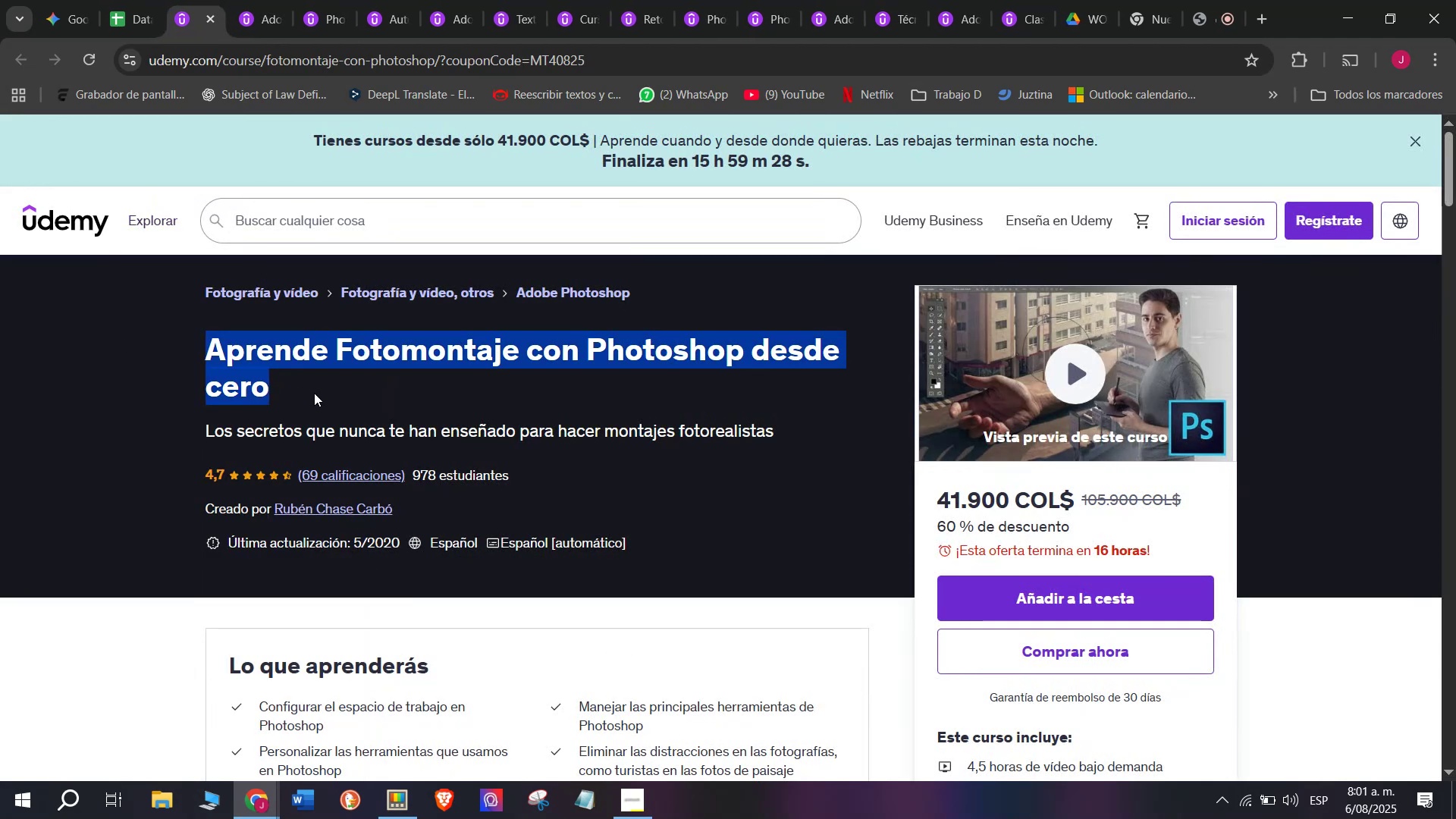 
key(Break)
 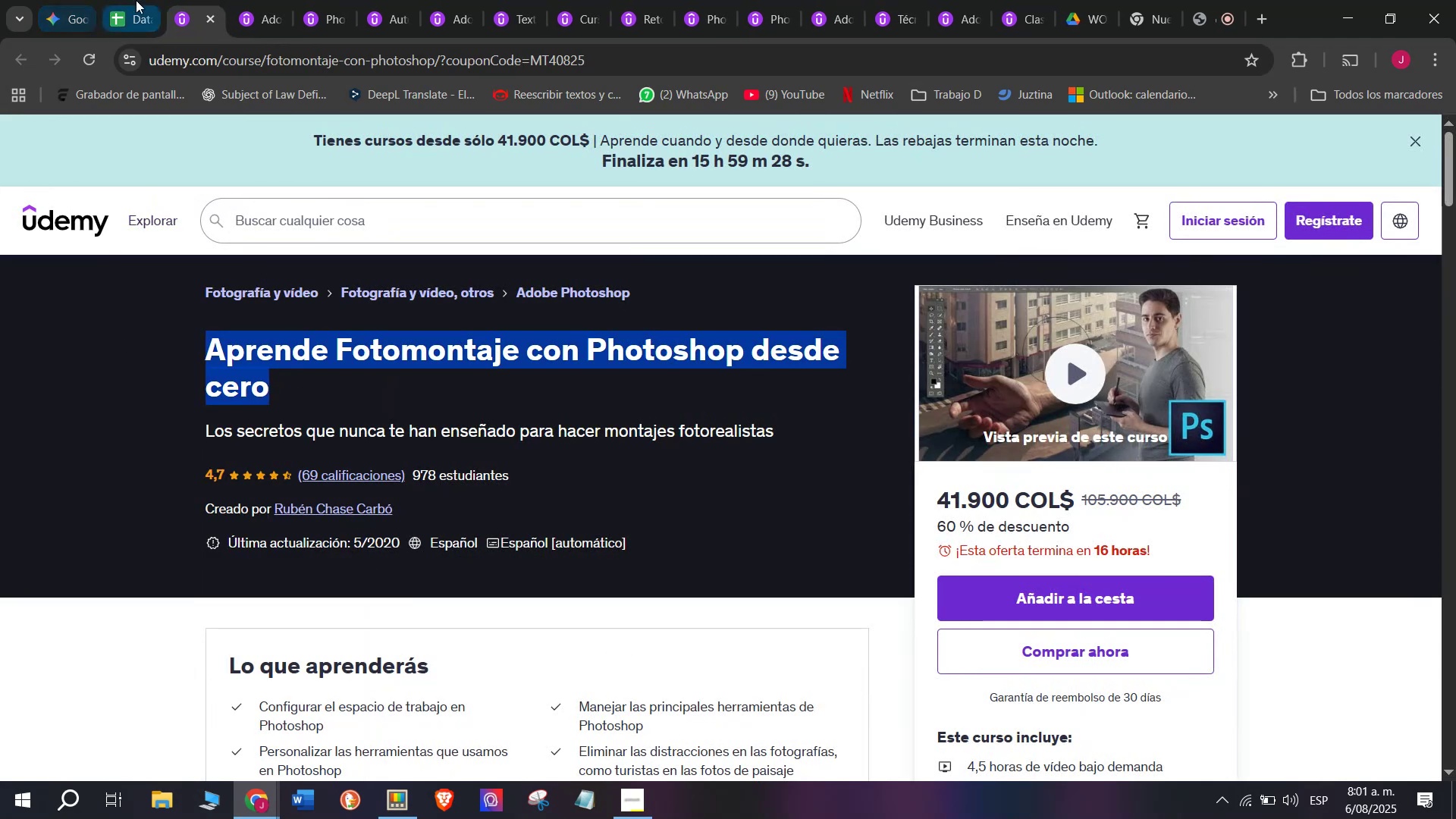 
key(Control+ControlLeft)
 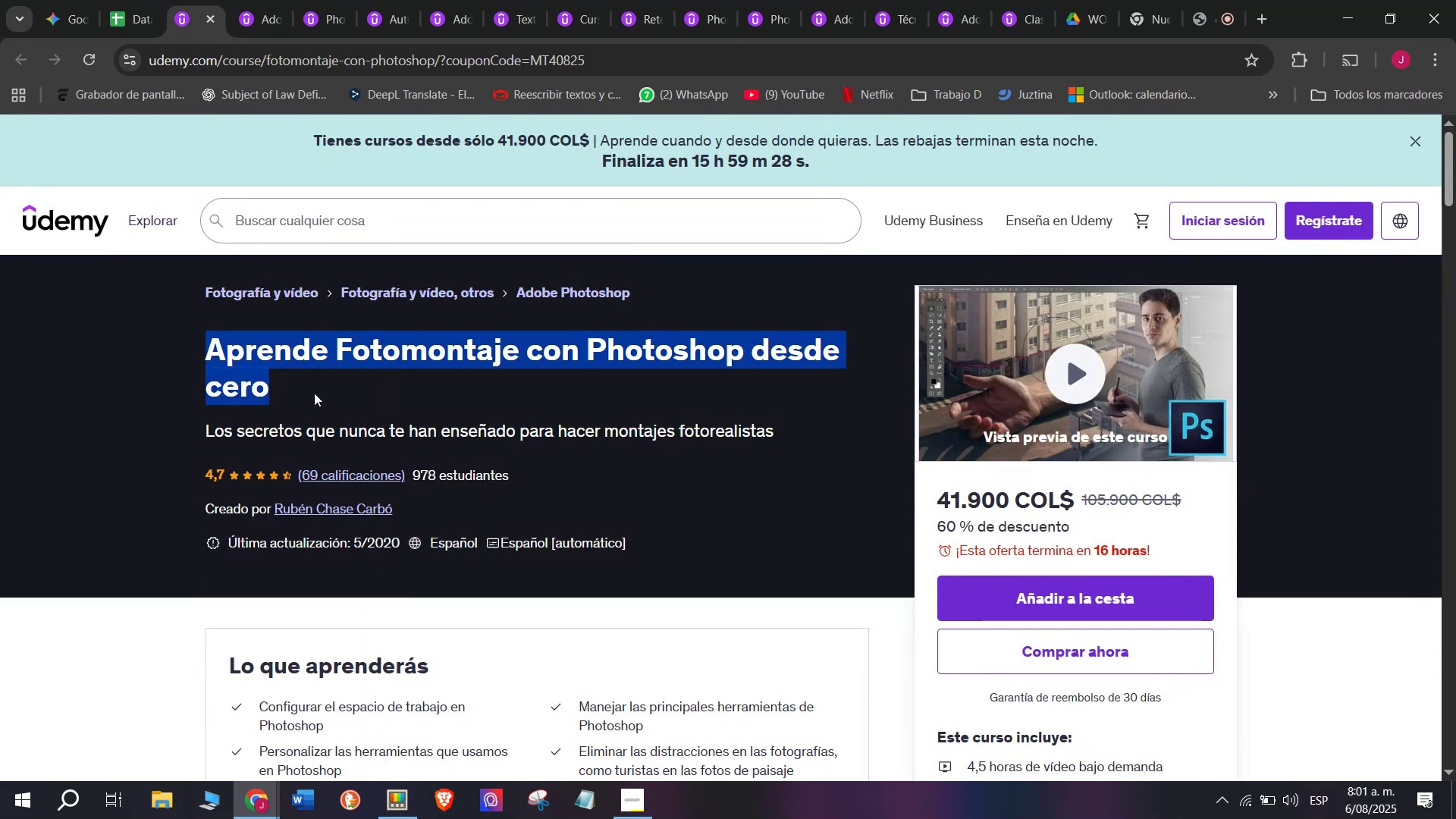 
key(Control+C)
 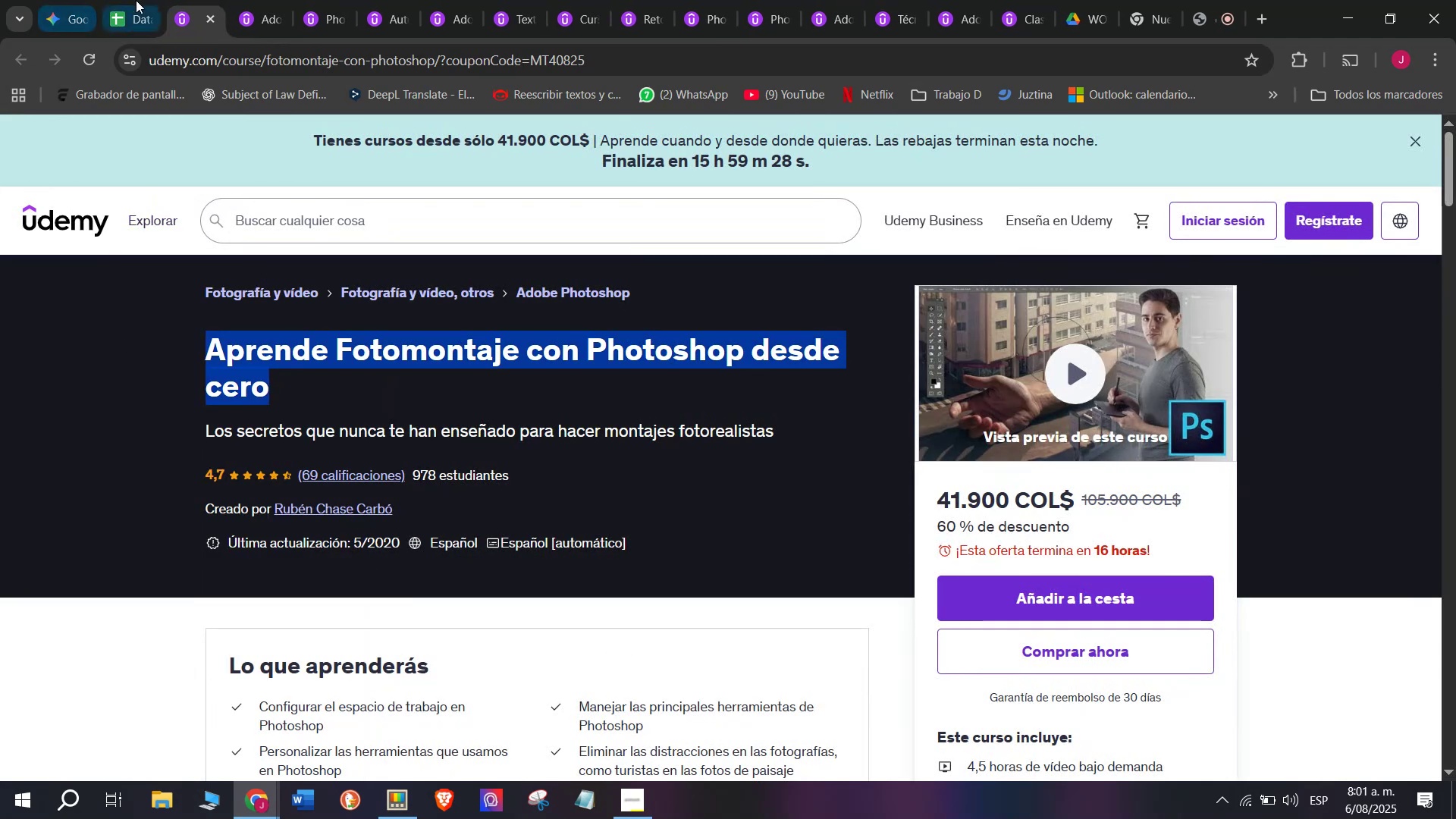 
left_click([136, 0])
 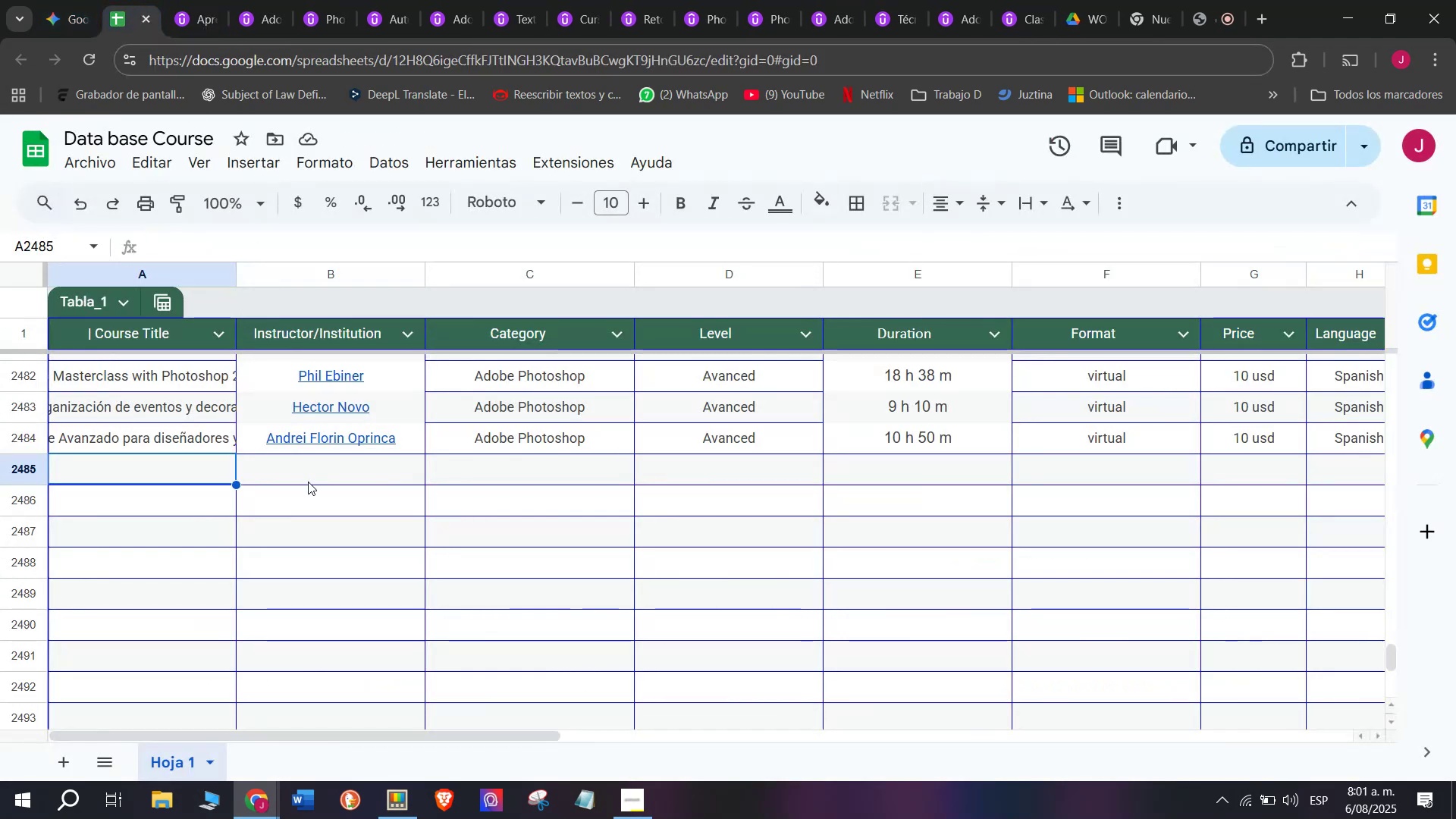 
key(Z)
 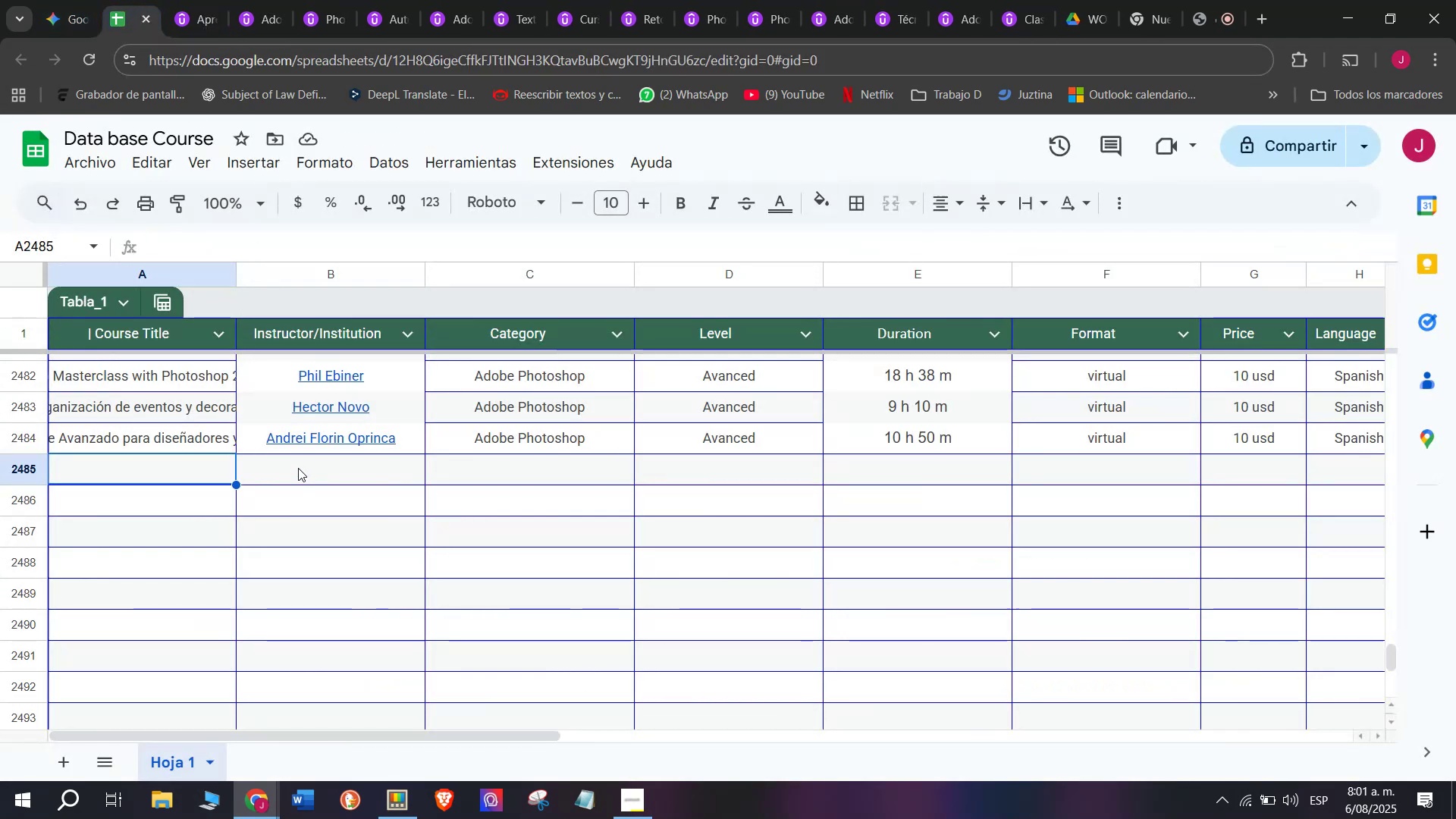 
key(Control+V)
 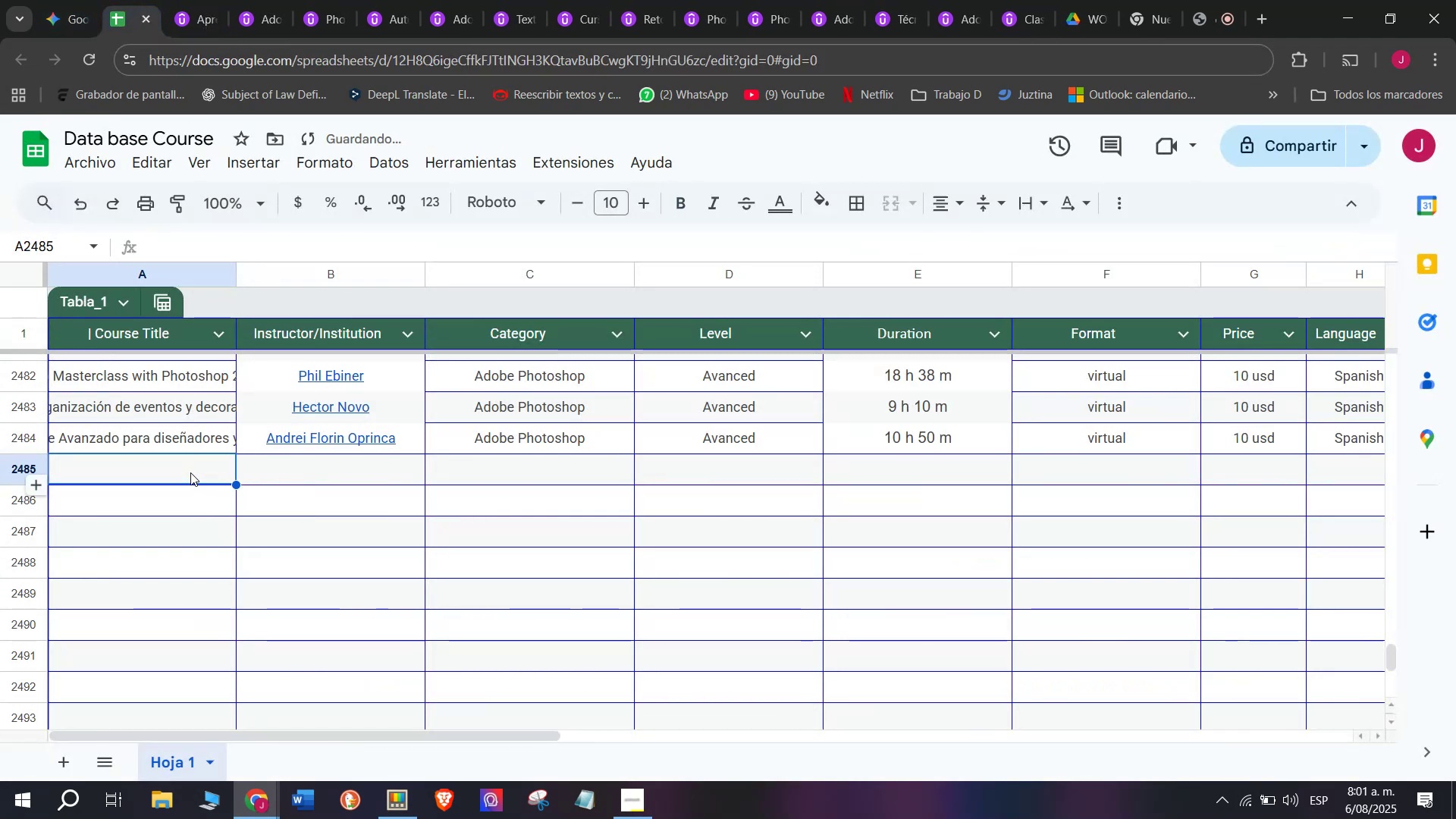 
key(Control+ControlLeft)
 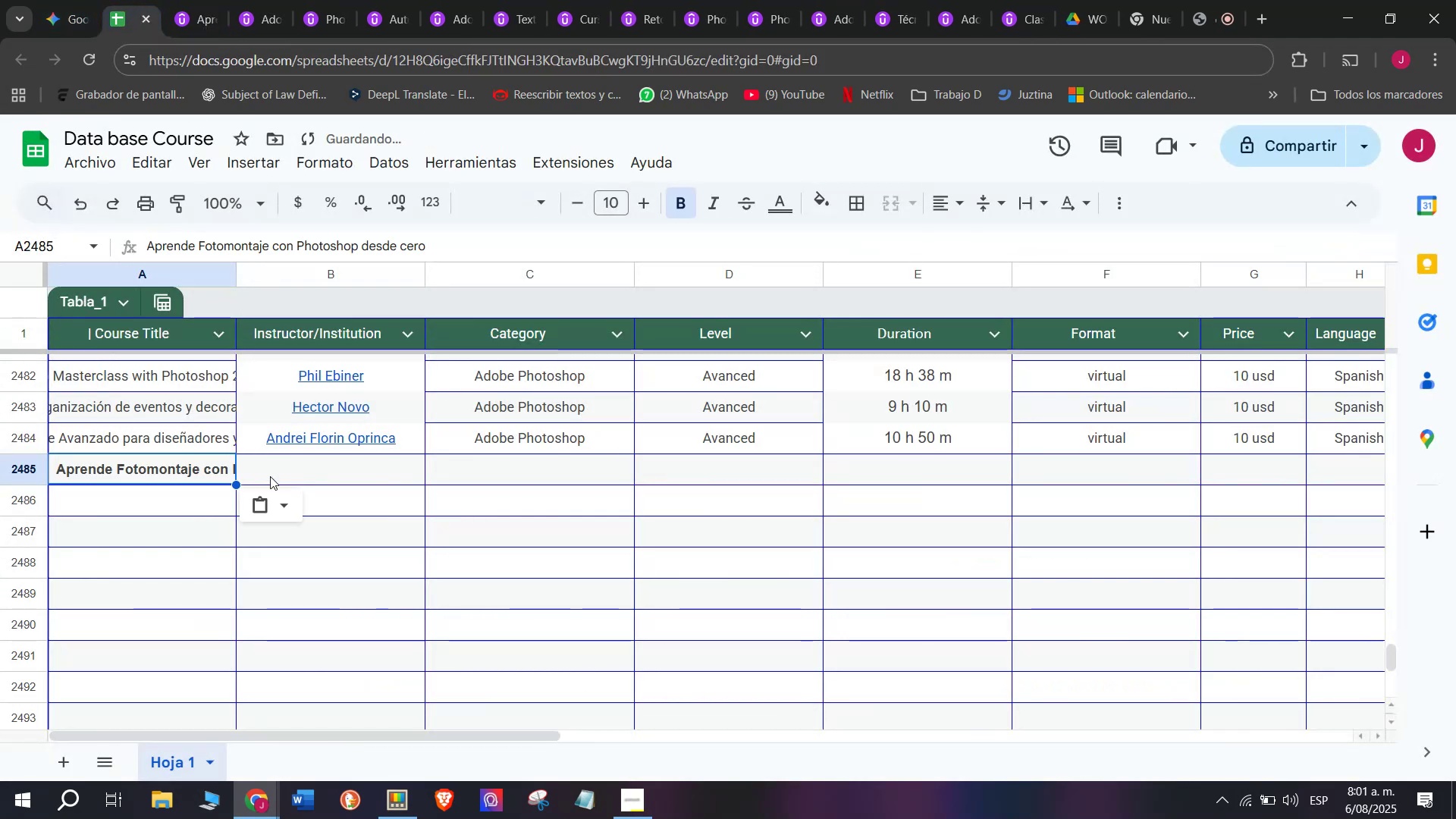 
key(Control+Shift+Z)
 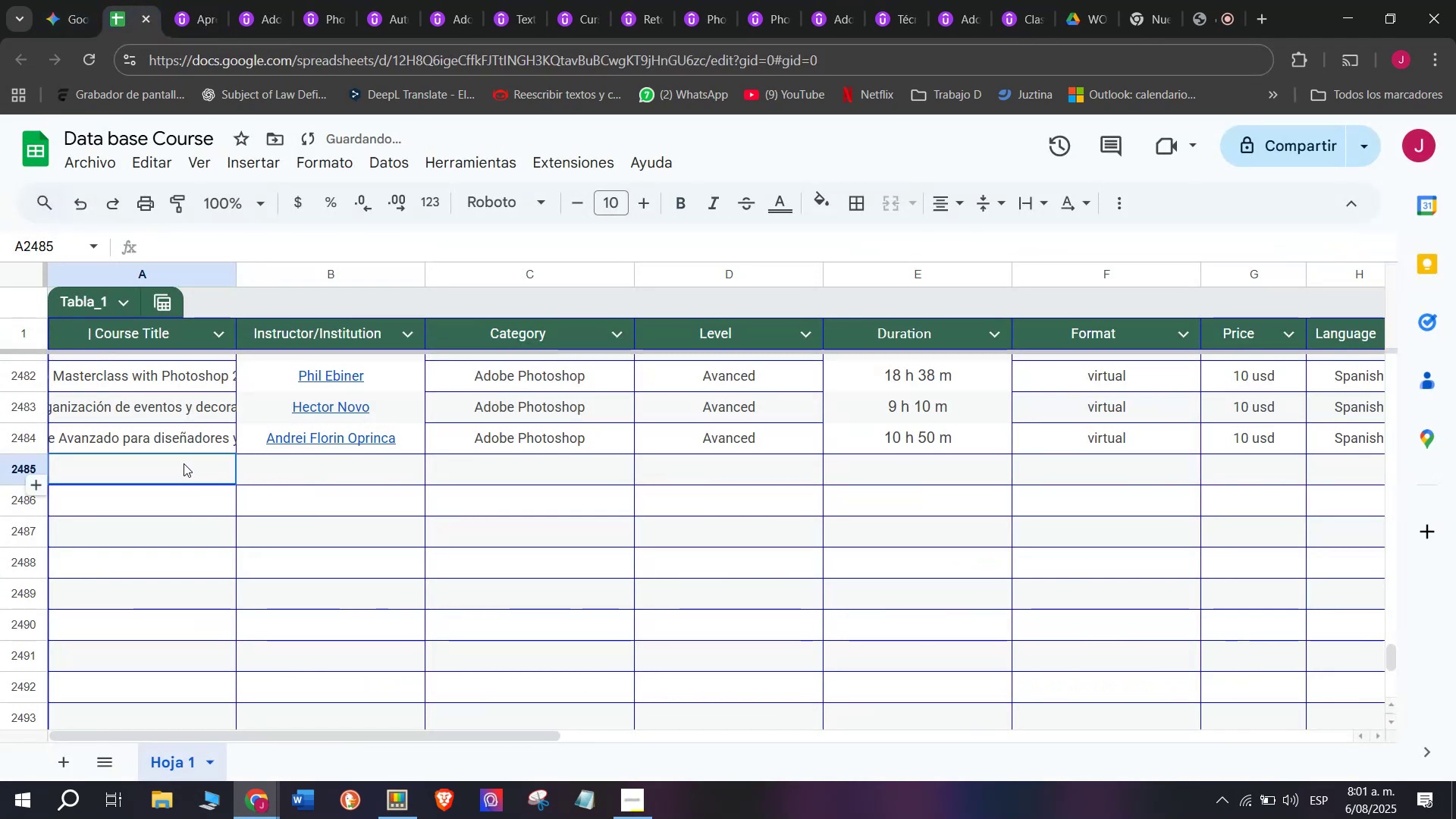 
key(Control+Shift+ControlLeft)
 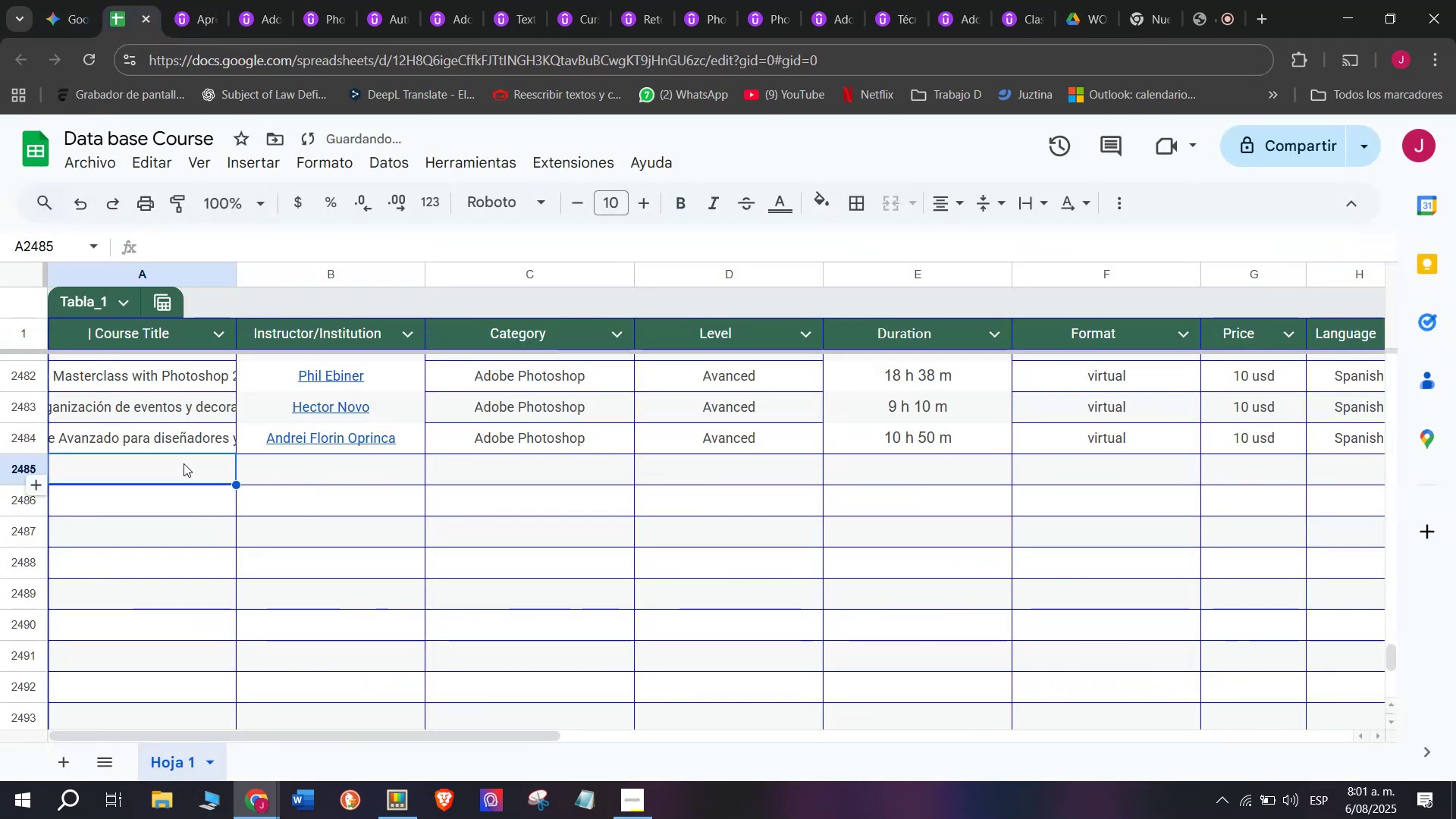 
key(Shift+ShiftLeft)
 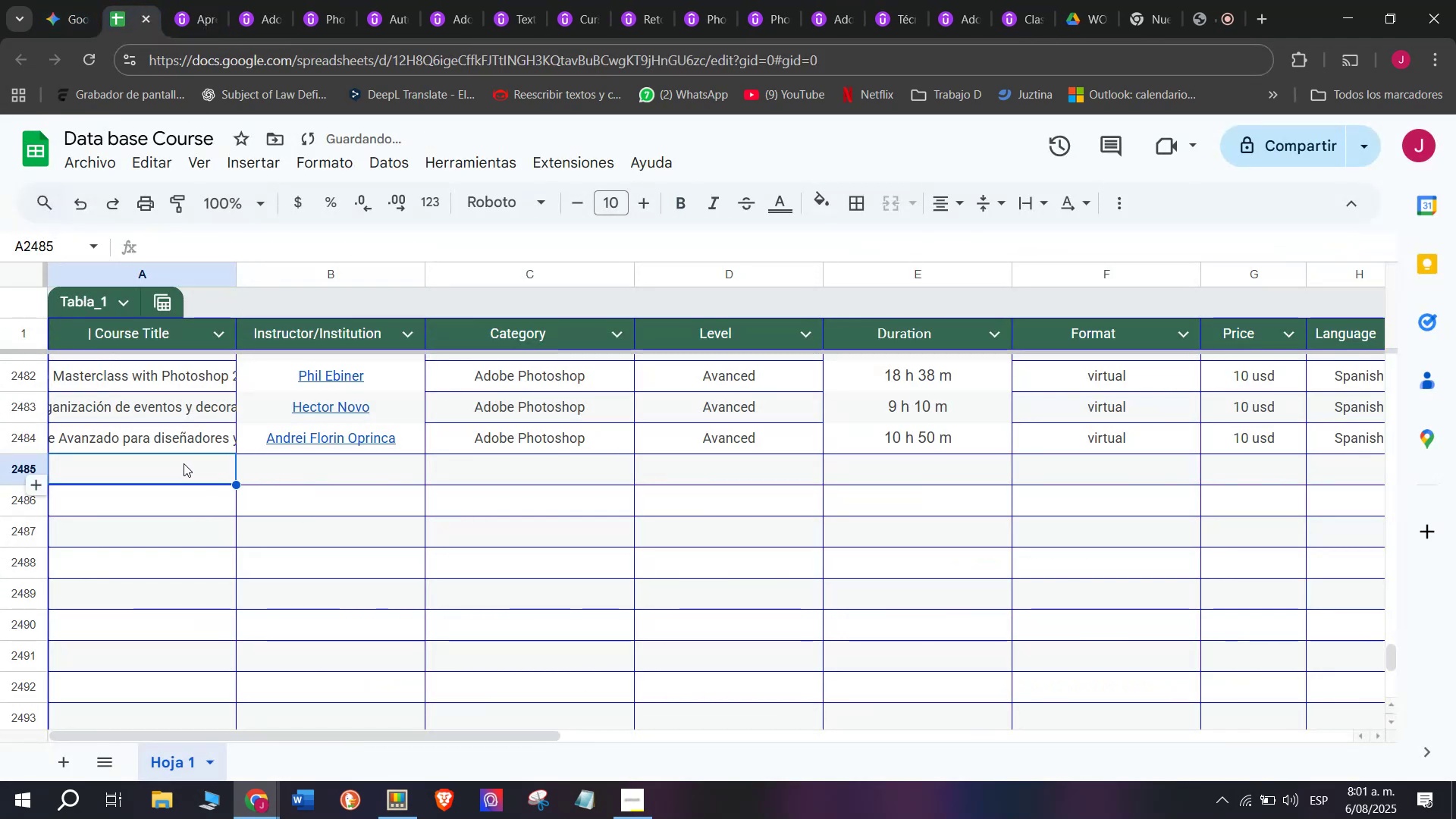 
double_click([184, 463])
 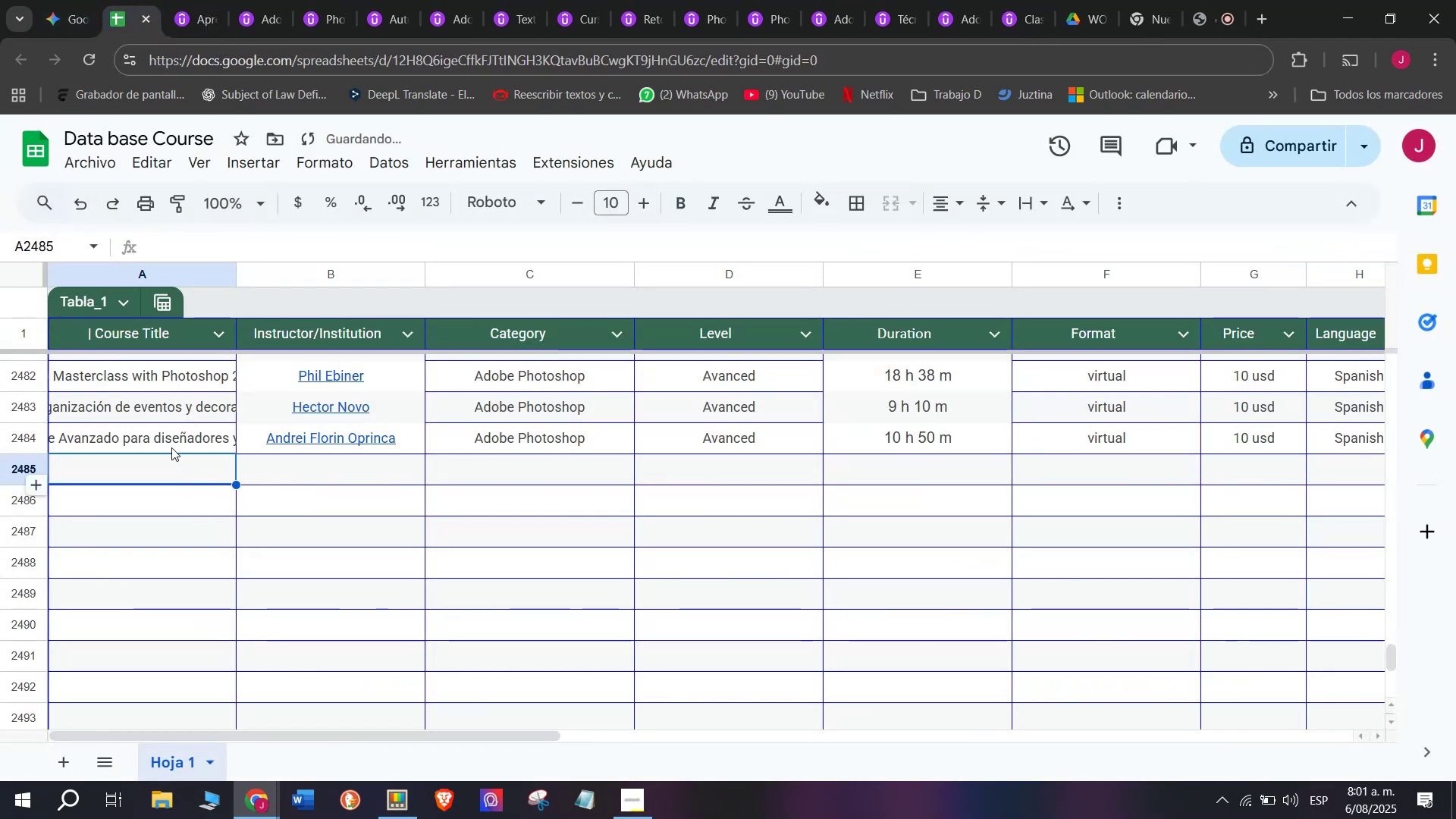 
key(Z)
 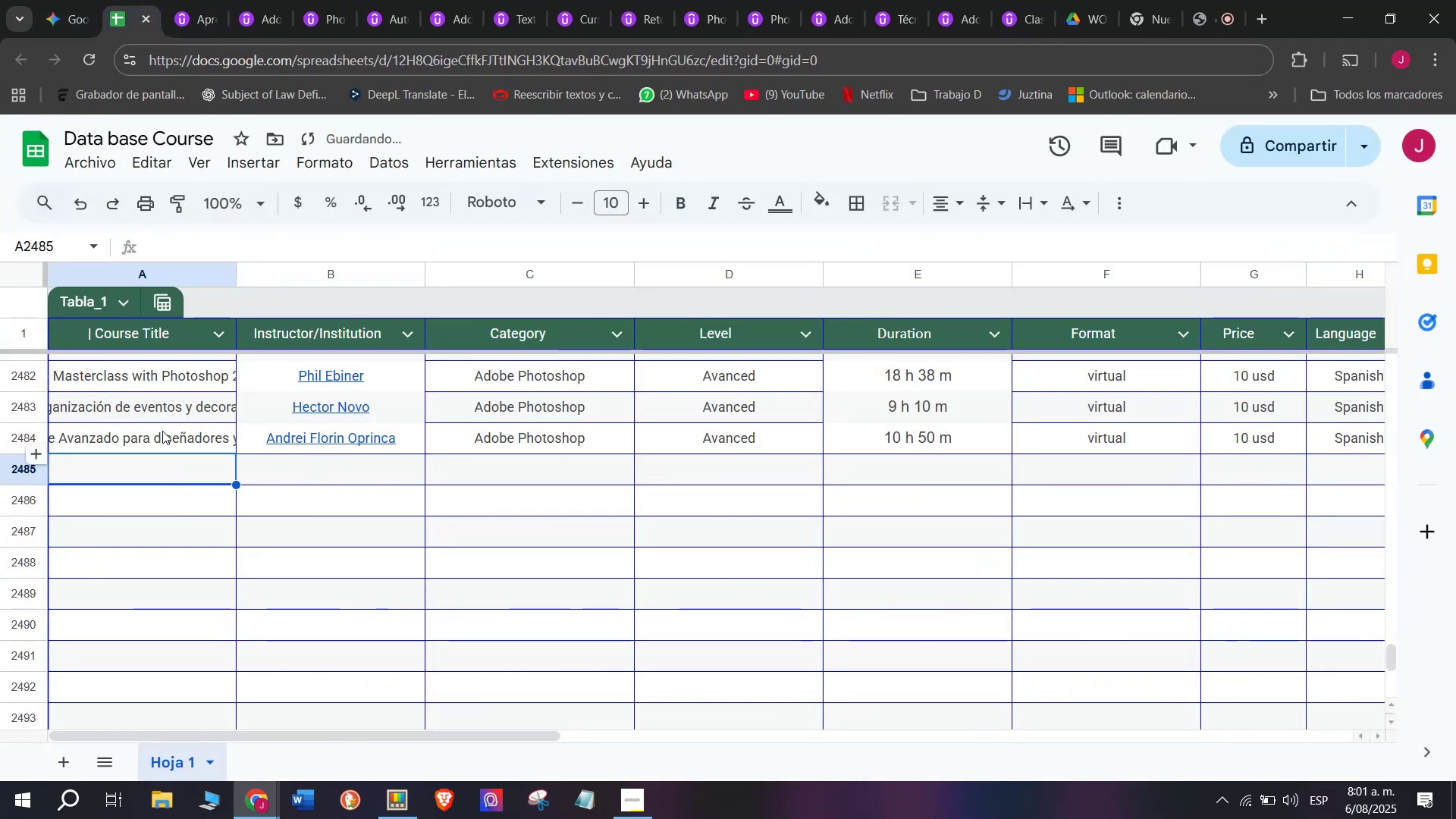 
key(Control+ControlLeft)
 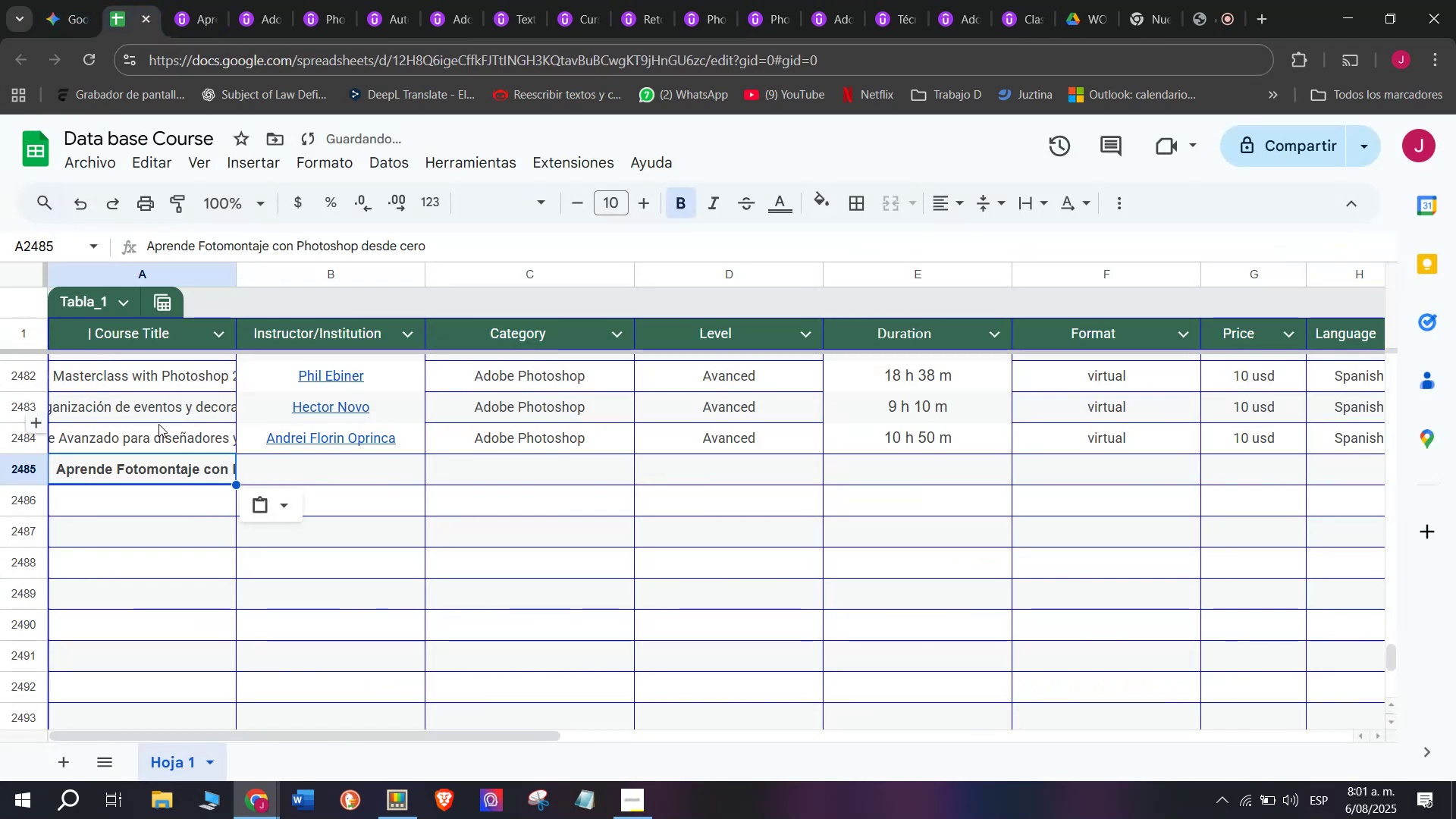 
key(Control+V)
 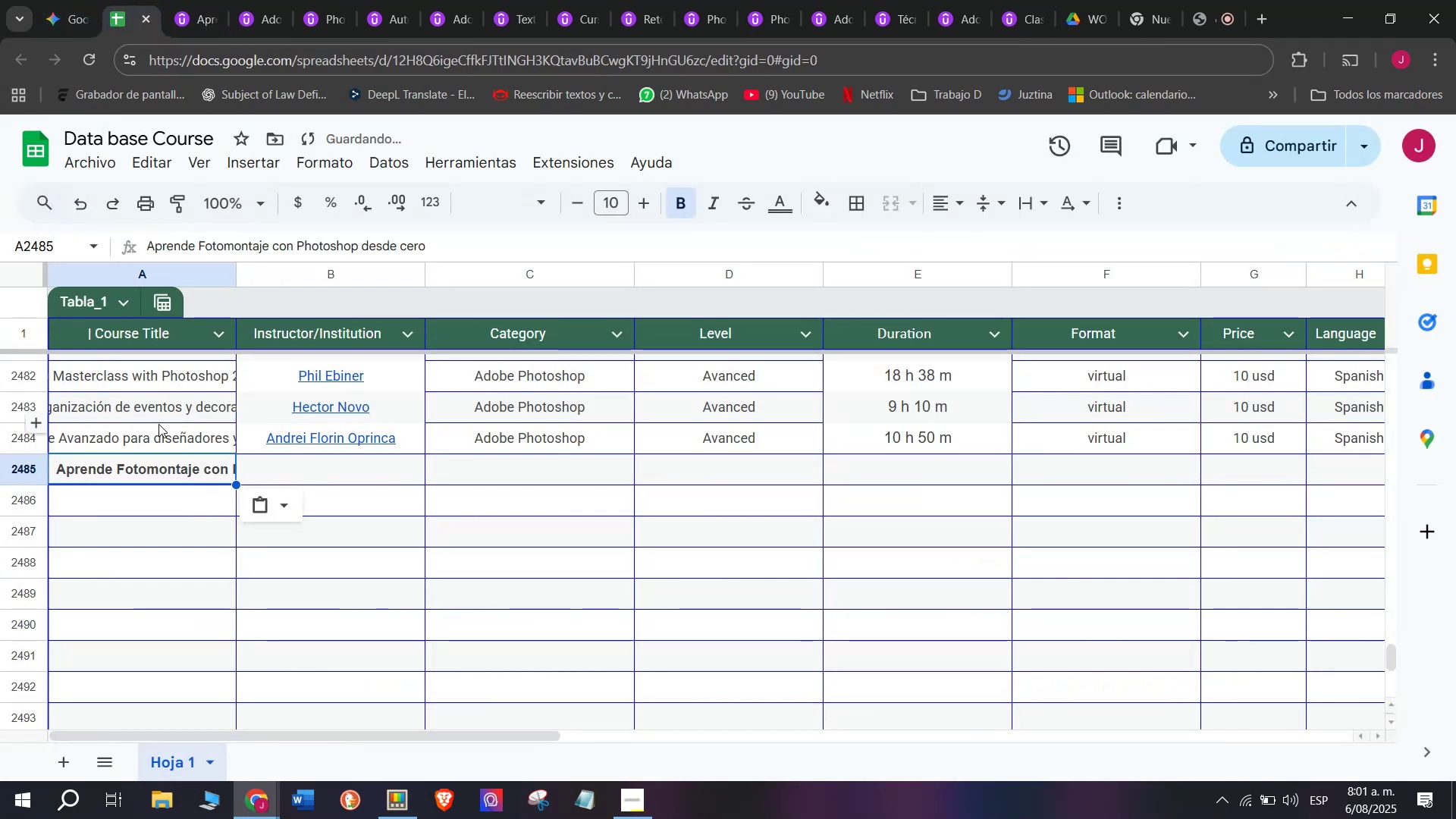 
key(Shift+ShiftLeft)
 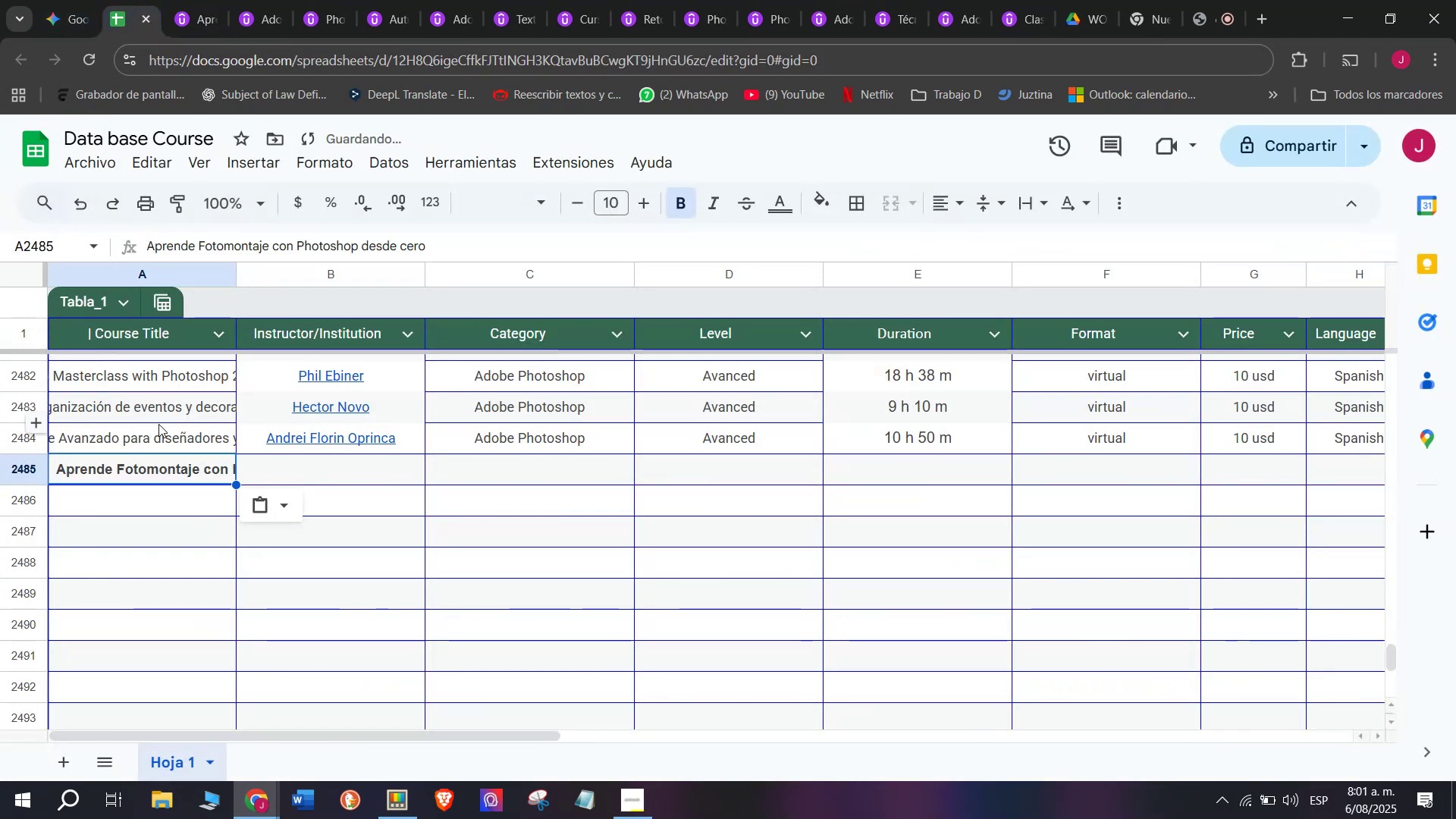 
key(Control+Shift+ControlLeft)
 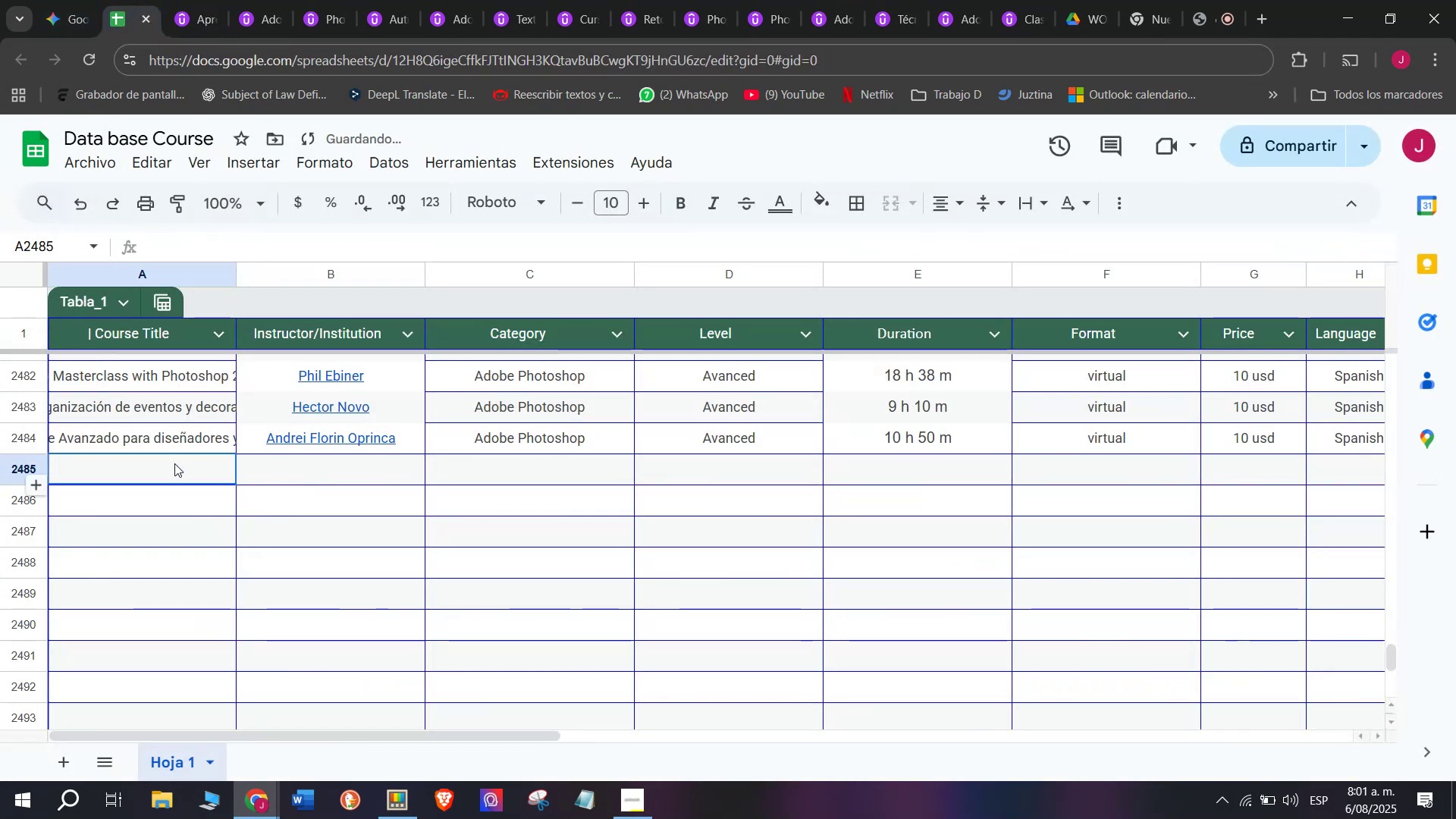 
key(Control+Shift+Z)
 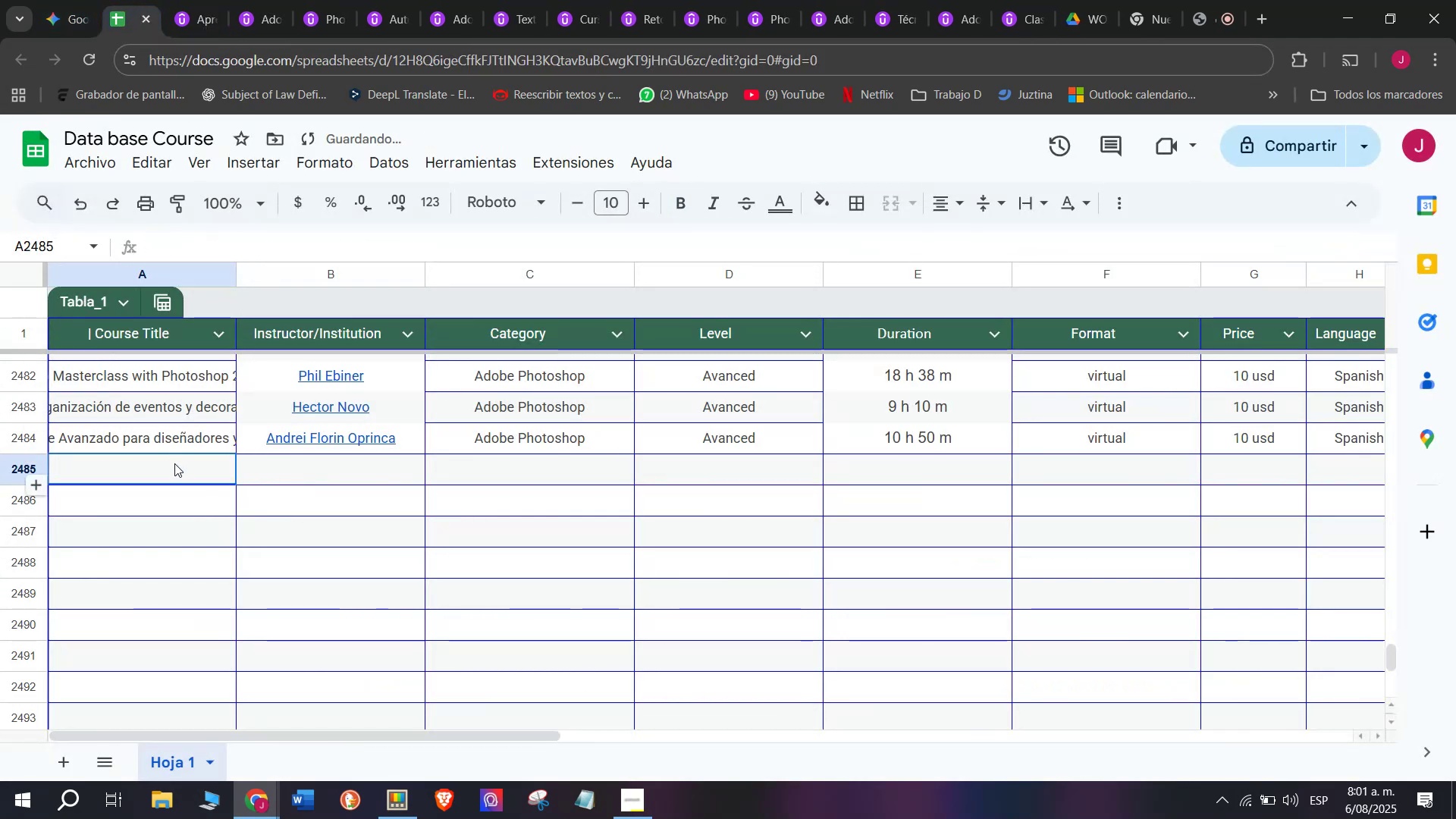 
double_click([174, 463])
 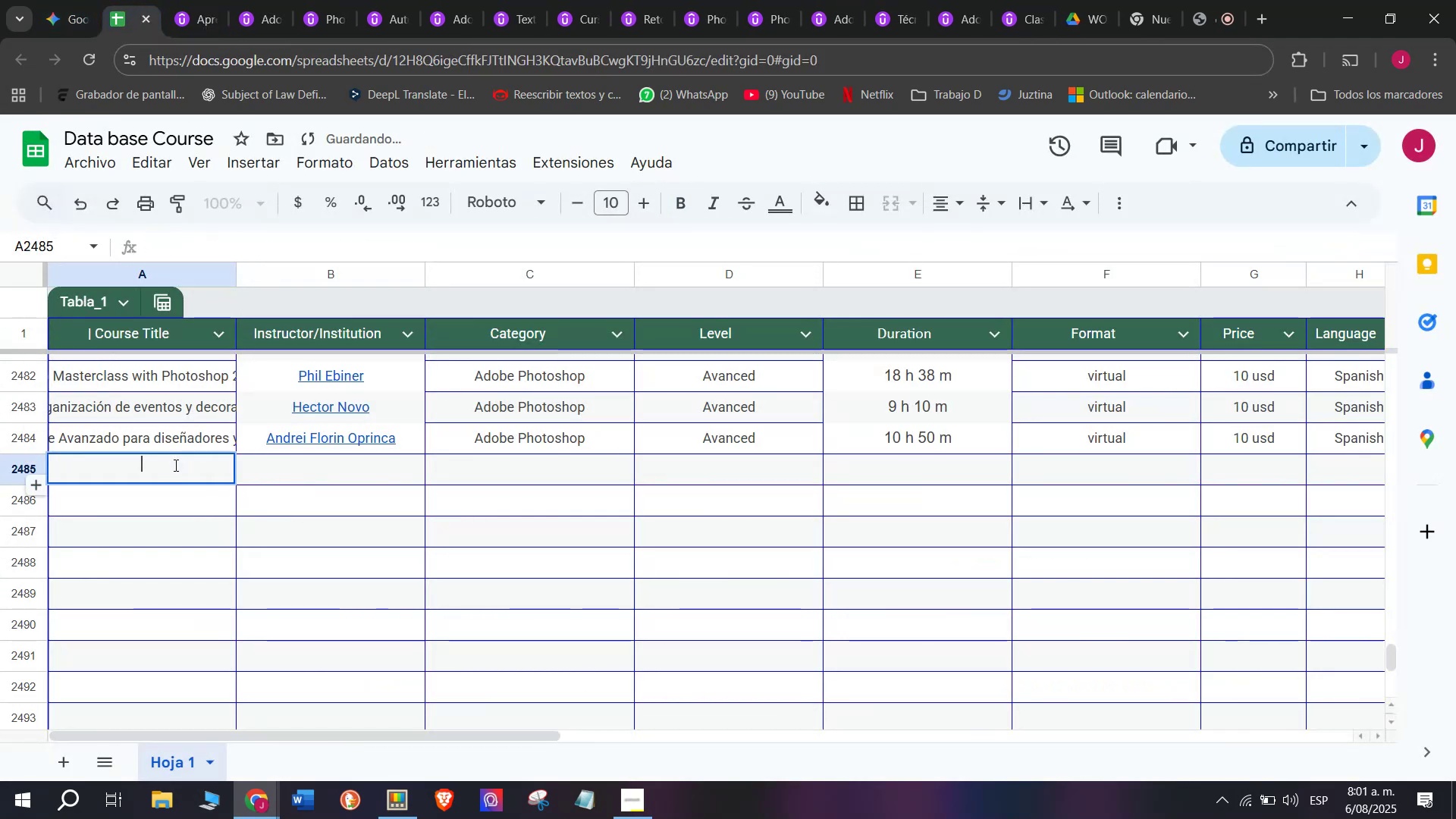 
key(Control+ControlLeft)
 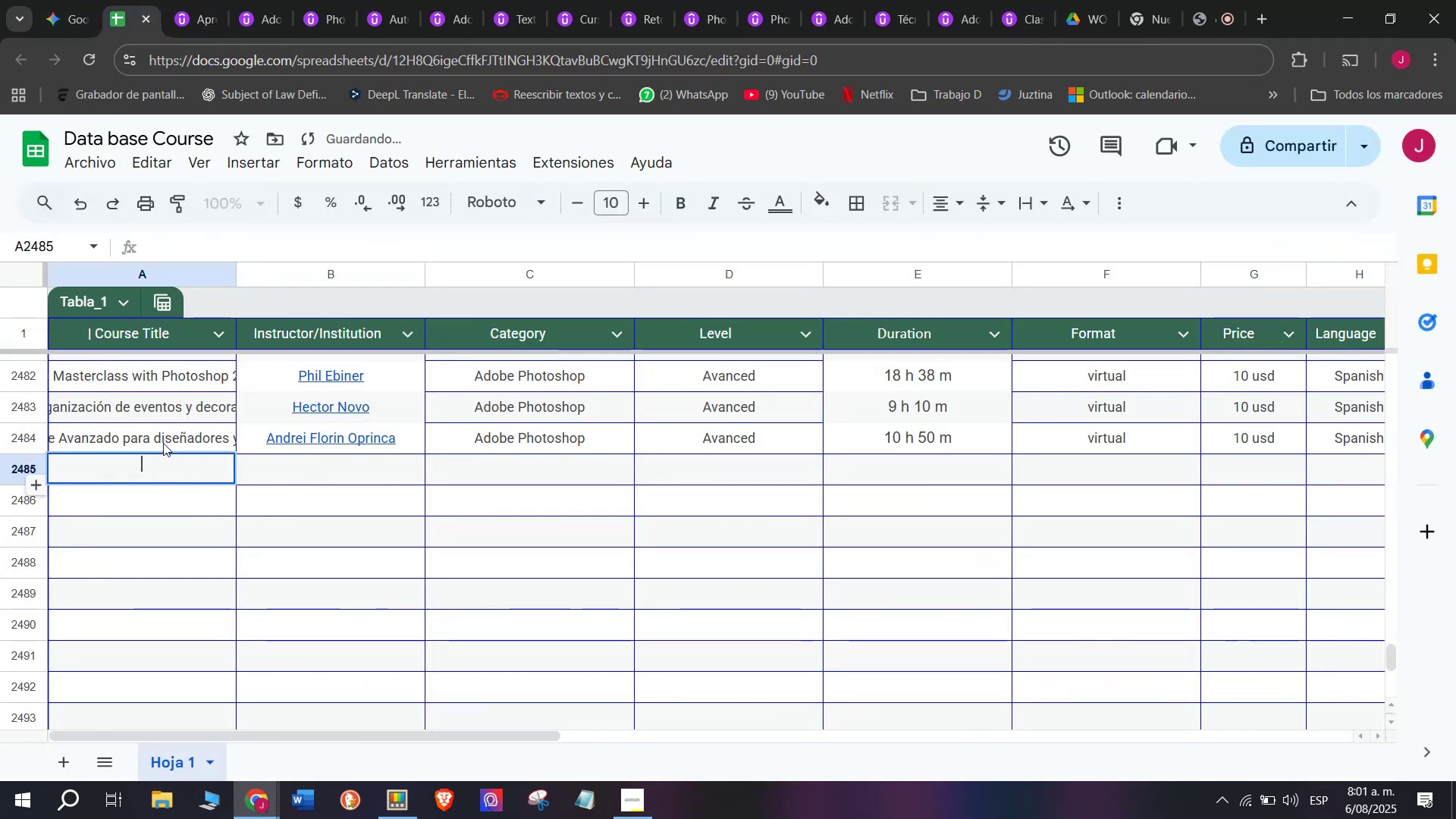 
key(Z)
 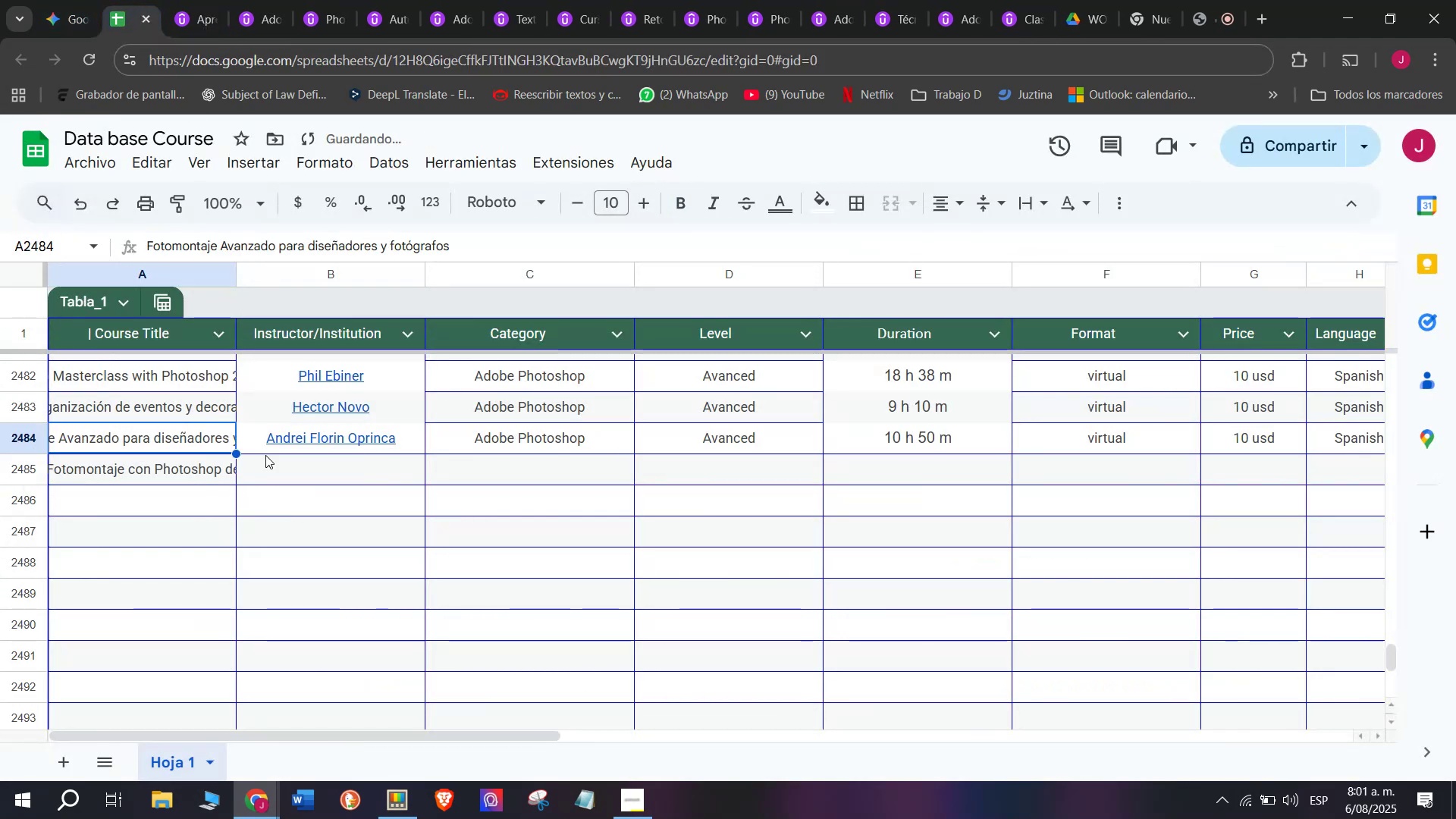 
key(Control+V)
 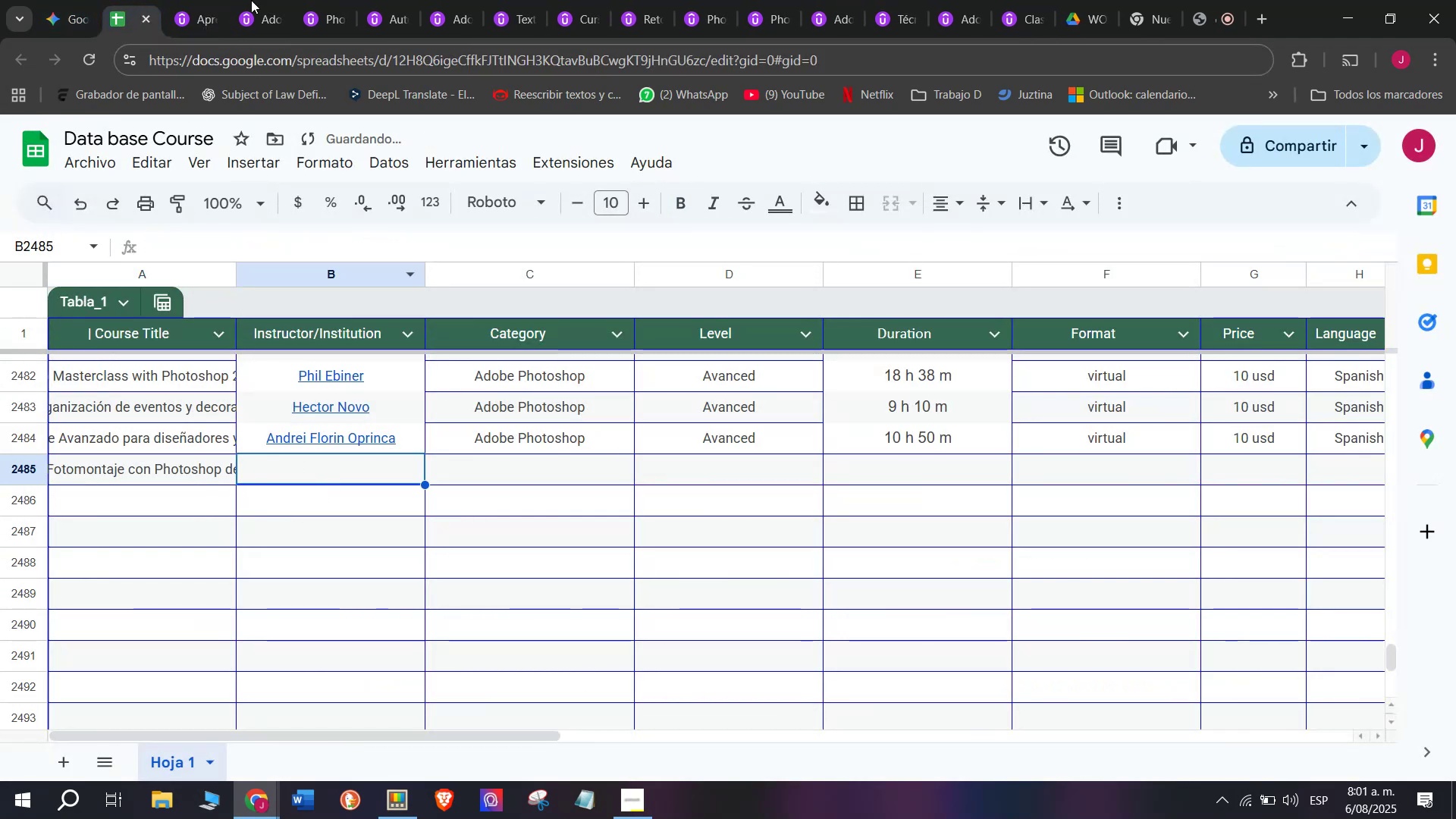 
left_click([182, 0])
 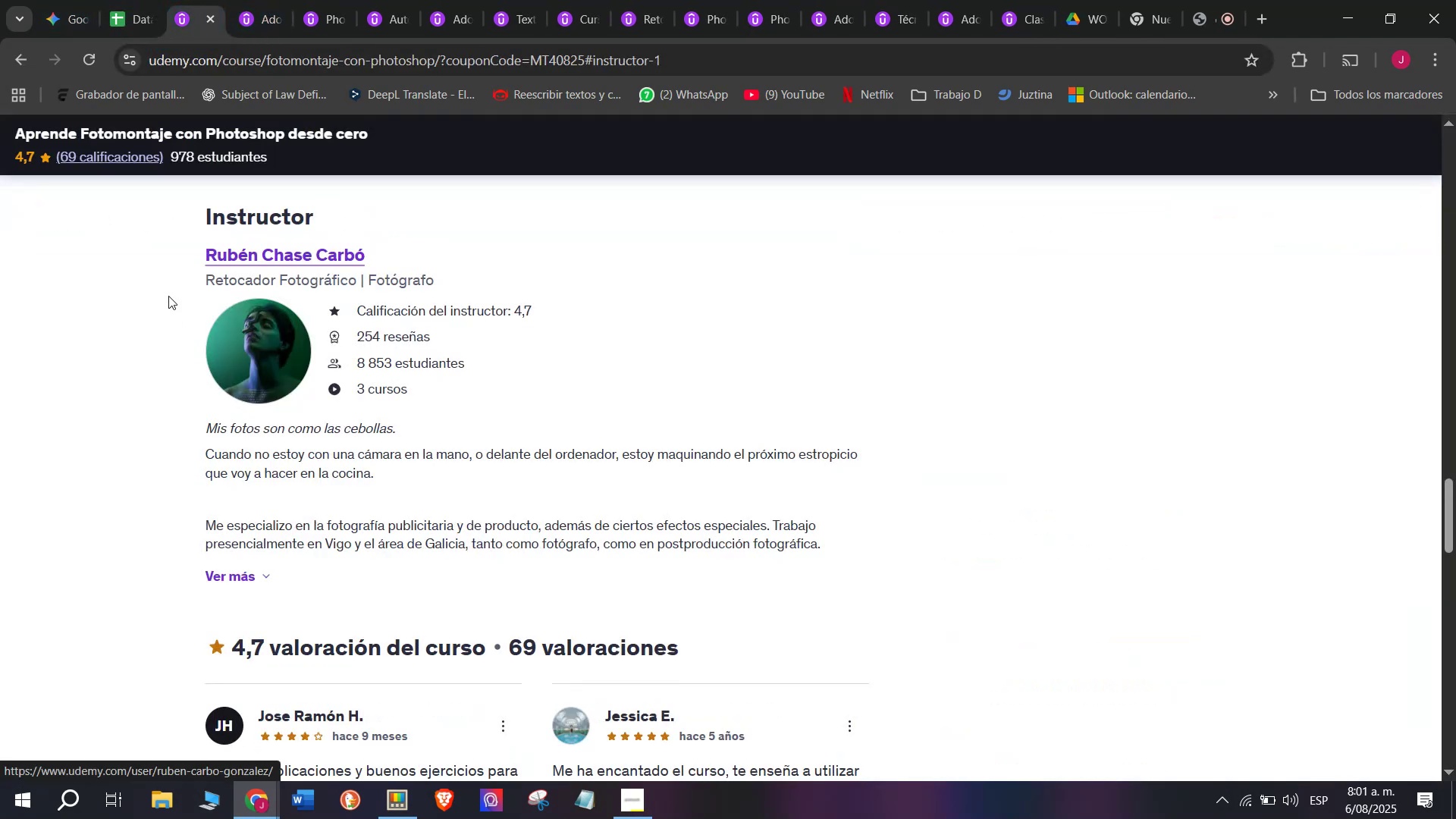 
left_click_drag(start_coordinate=[185, 246], to_coordinate=[413, 249])
 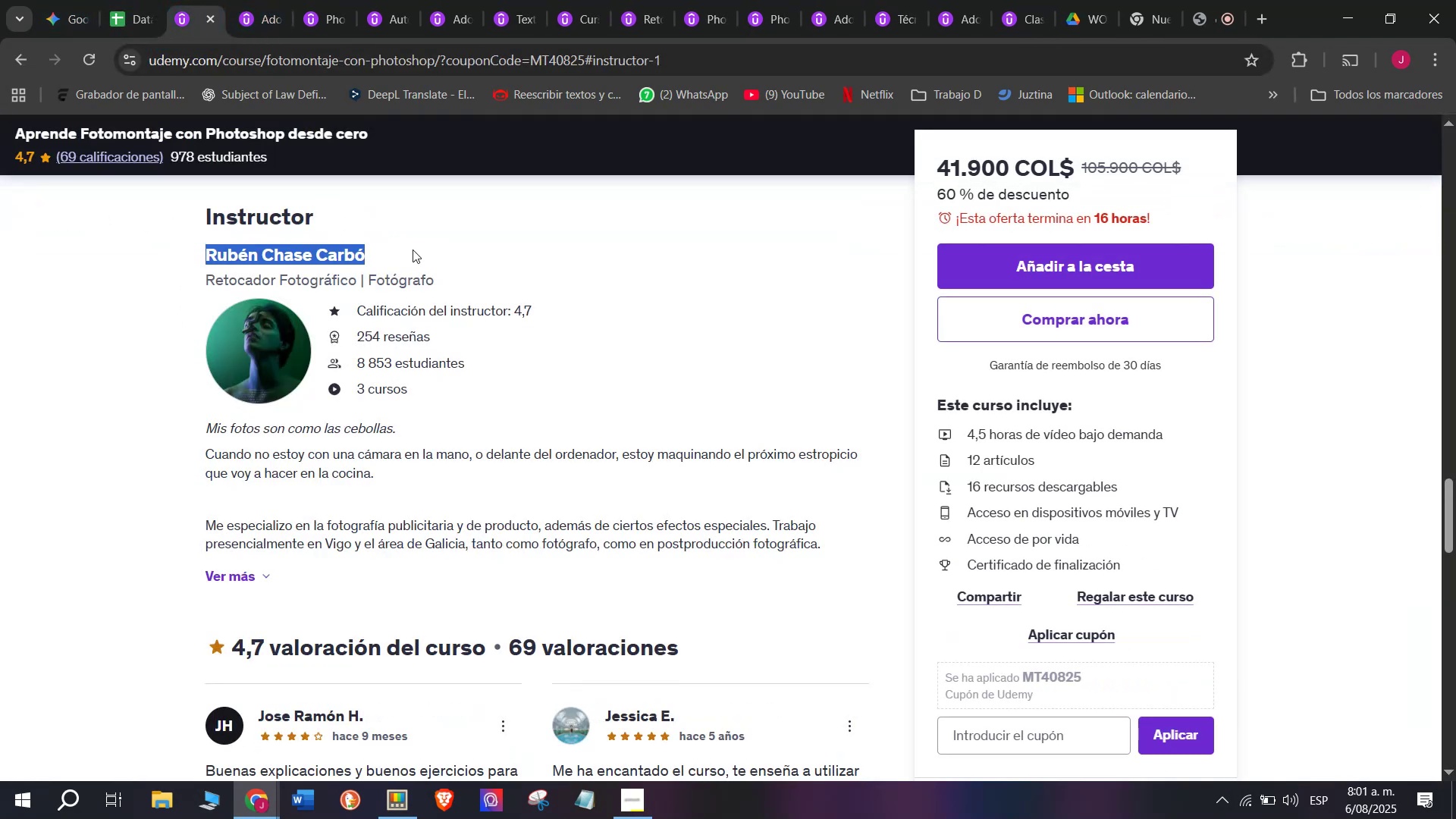 
key(Control+ControlLeft)
 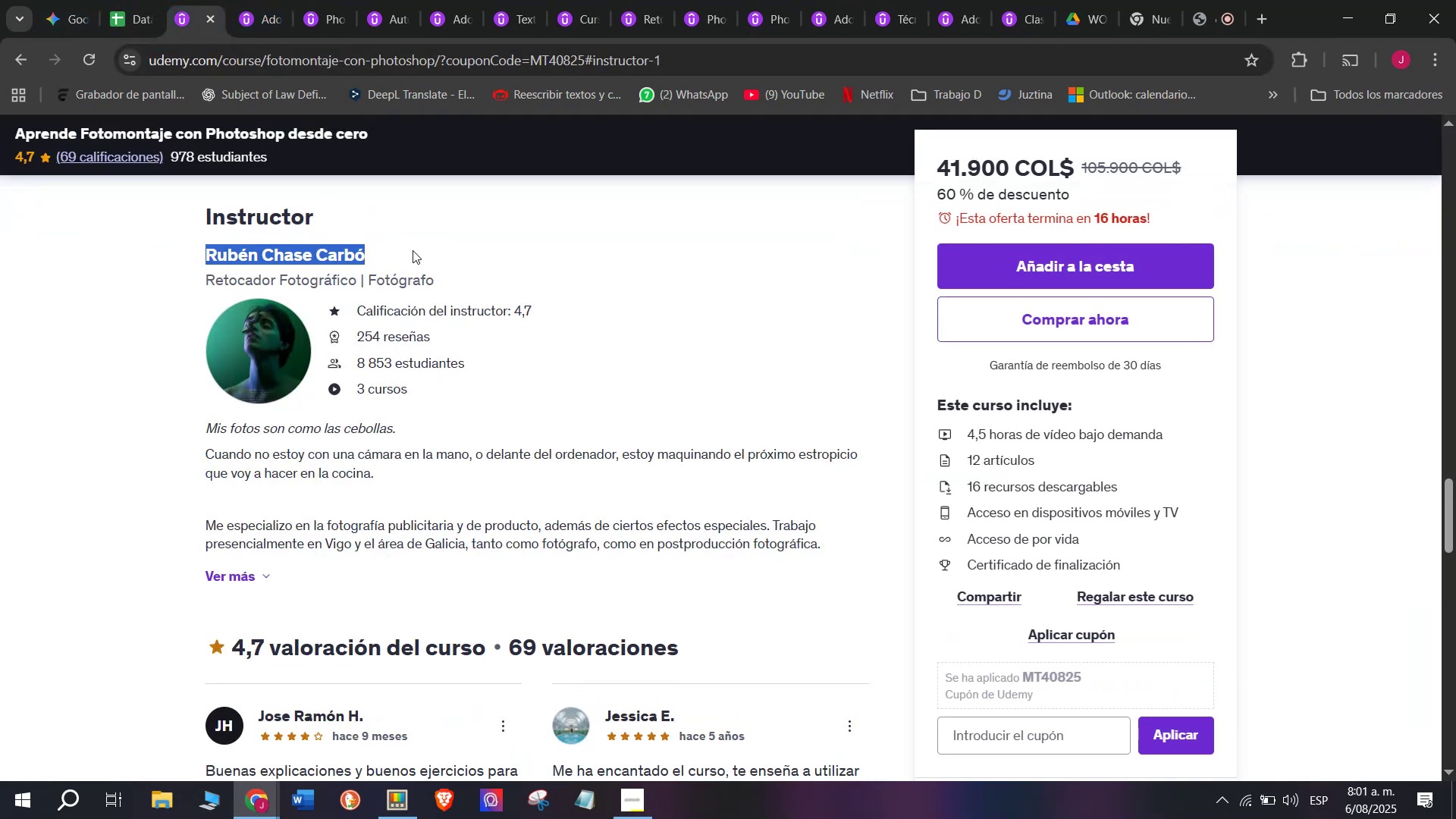 
key(Break)
 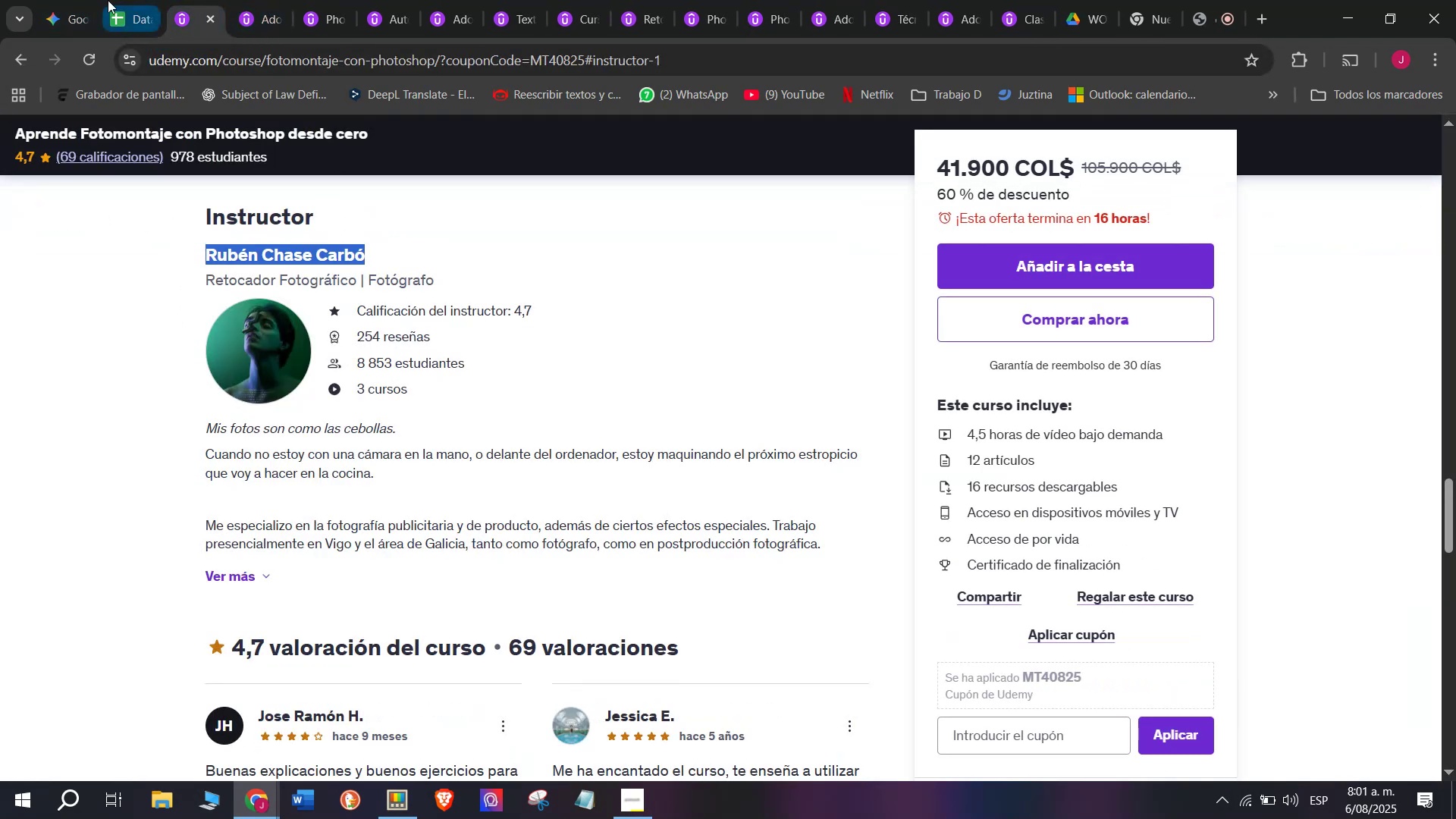 
key(Control+C)
 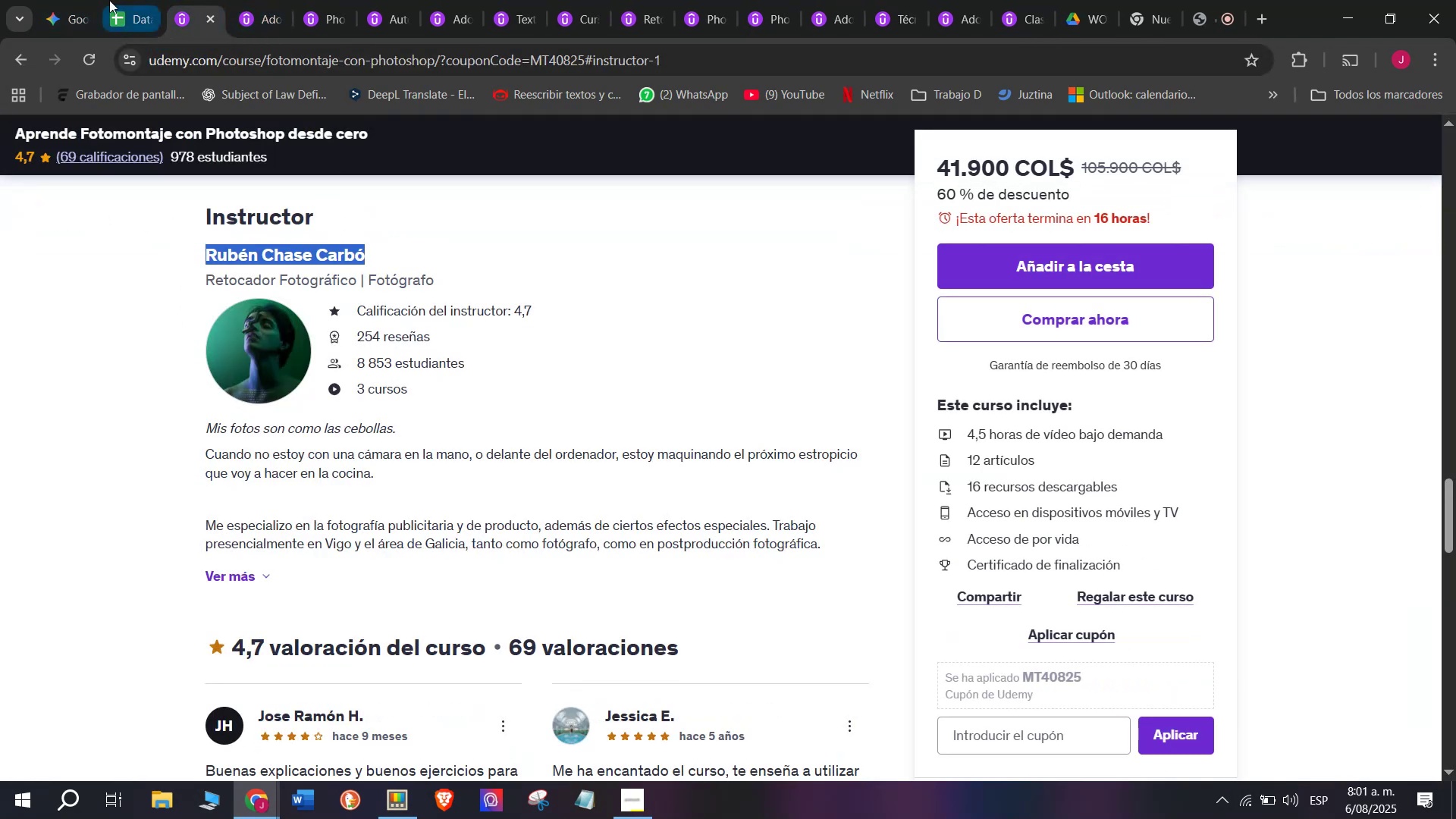 
left_click([108, 0])
 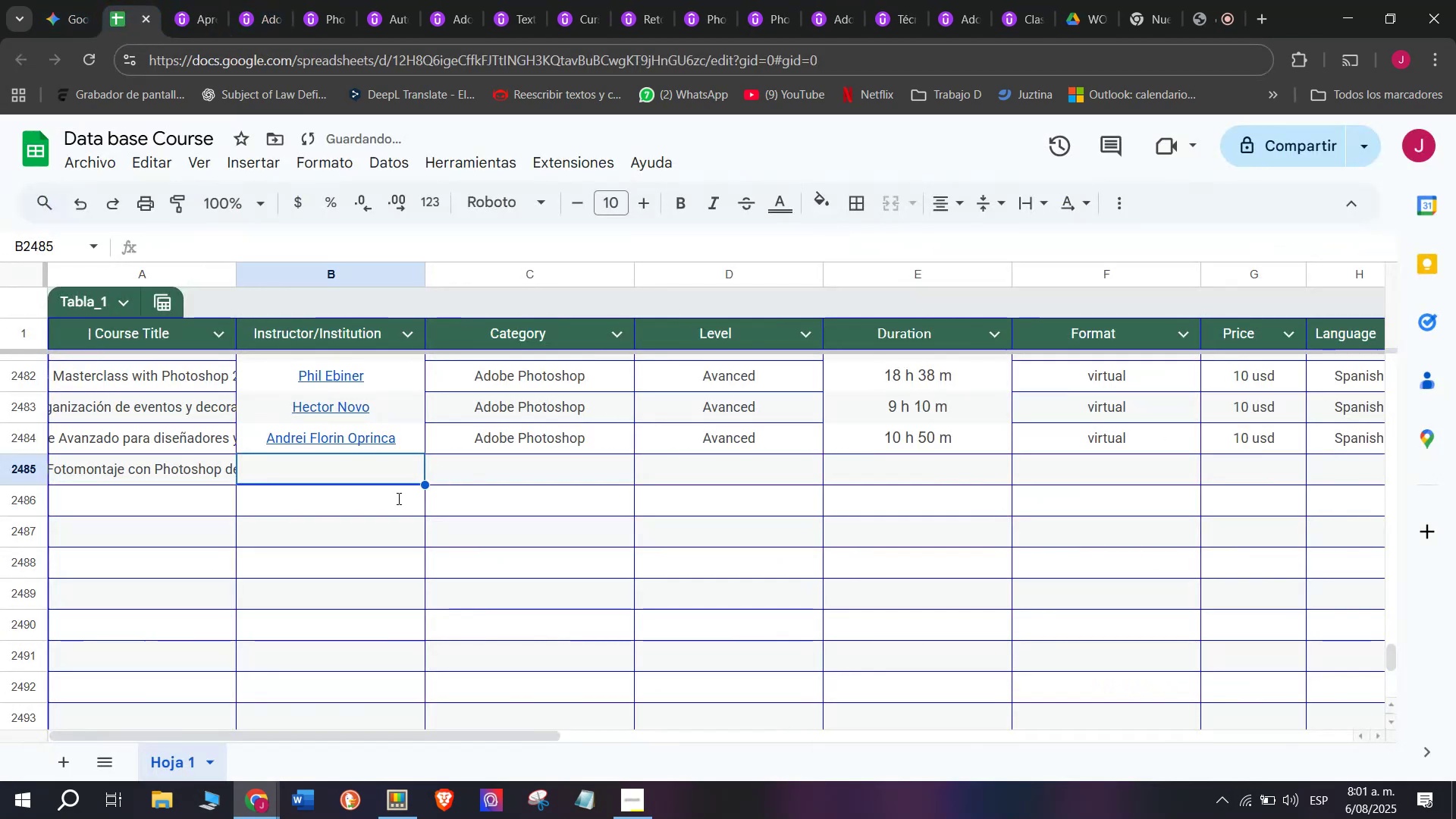 
key(Z)
 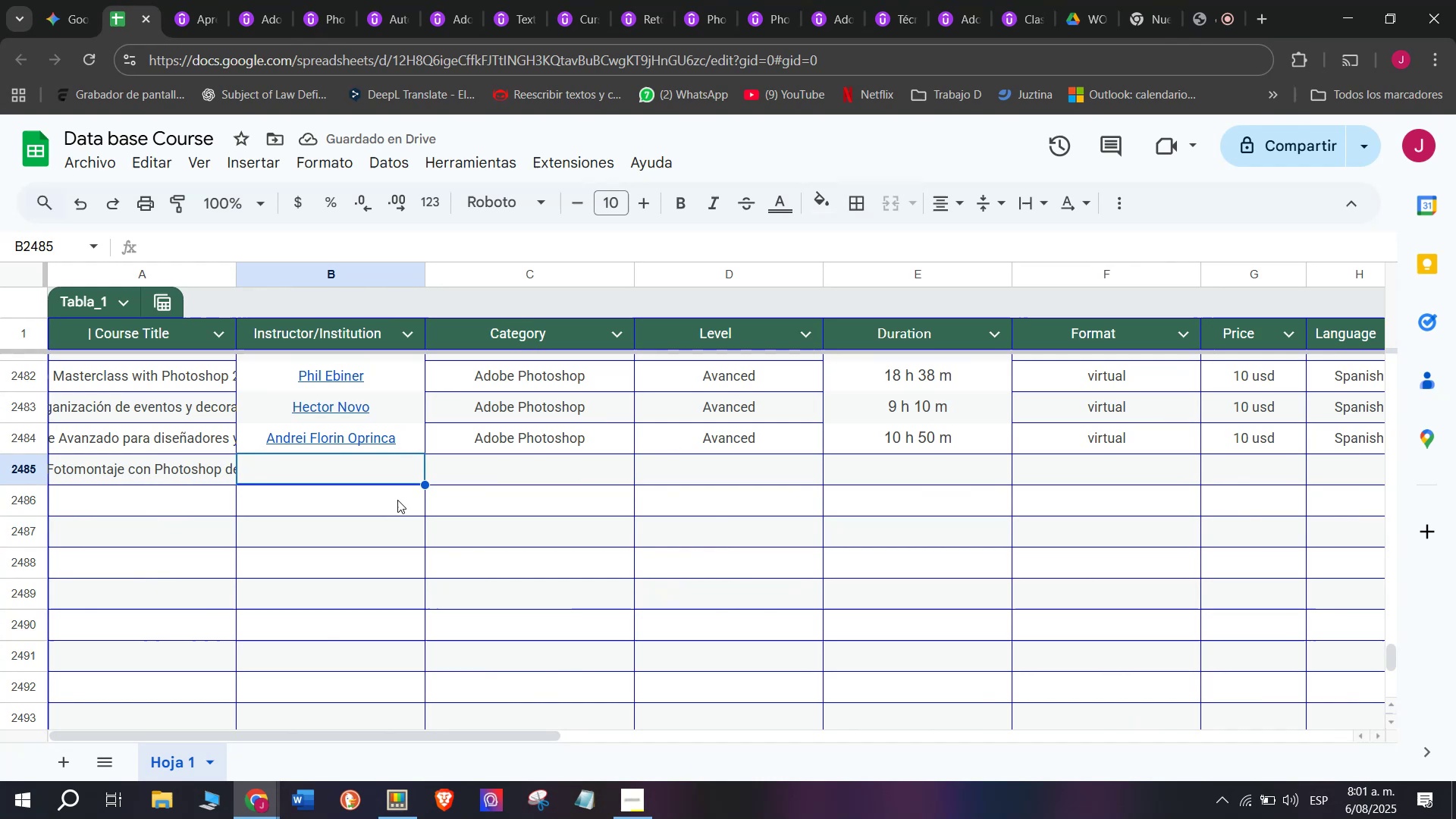 
key(Control+ControlLeft)
 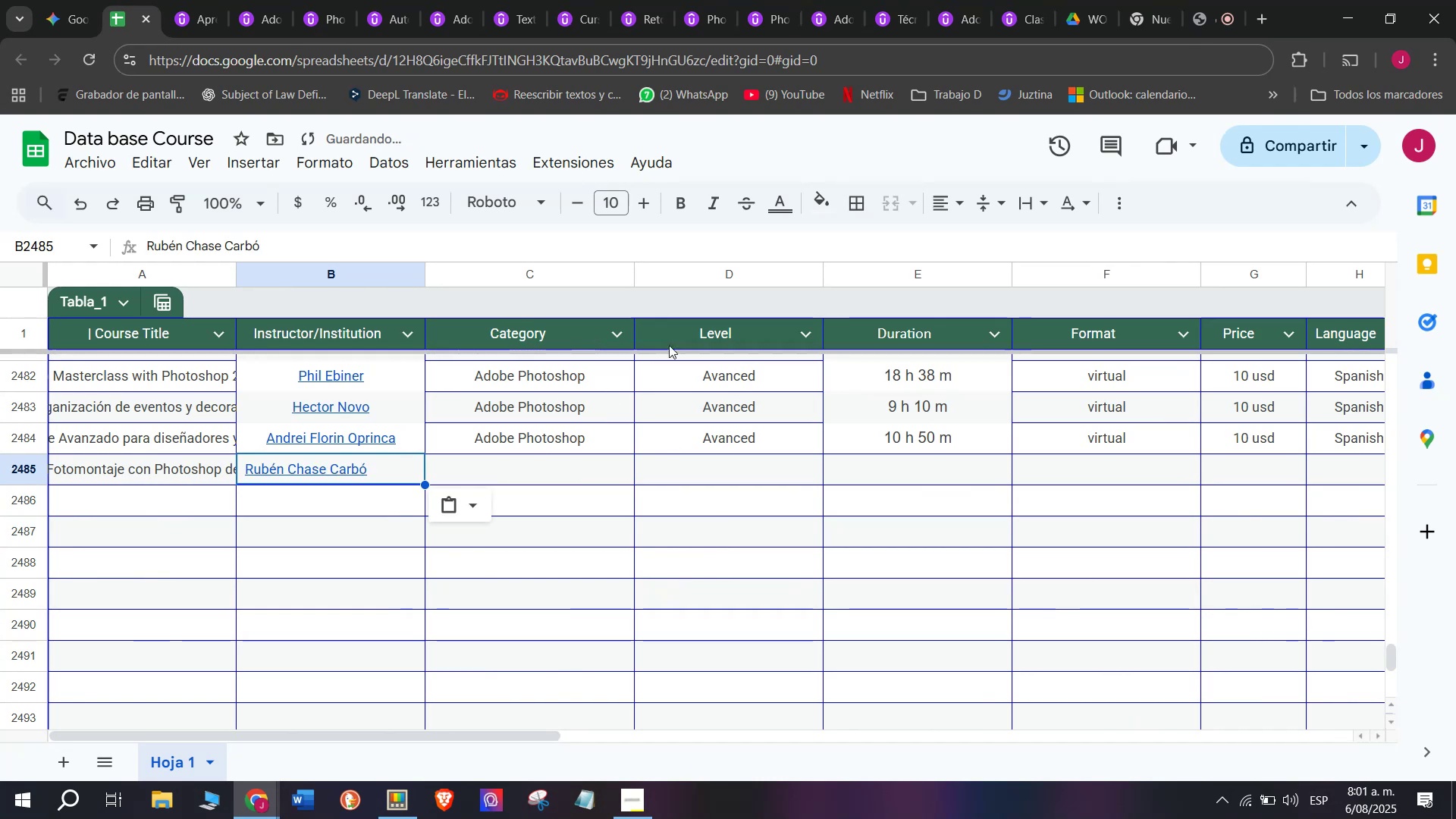 
key(Control+V)
 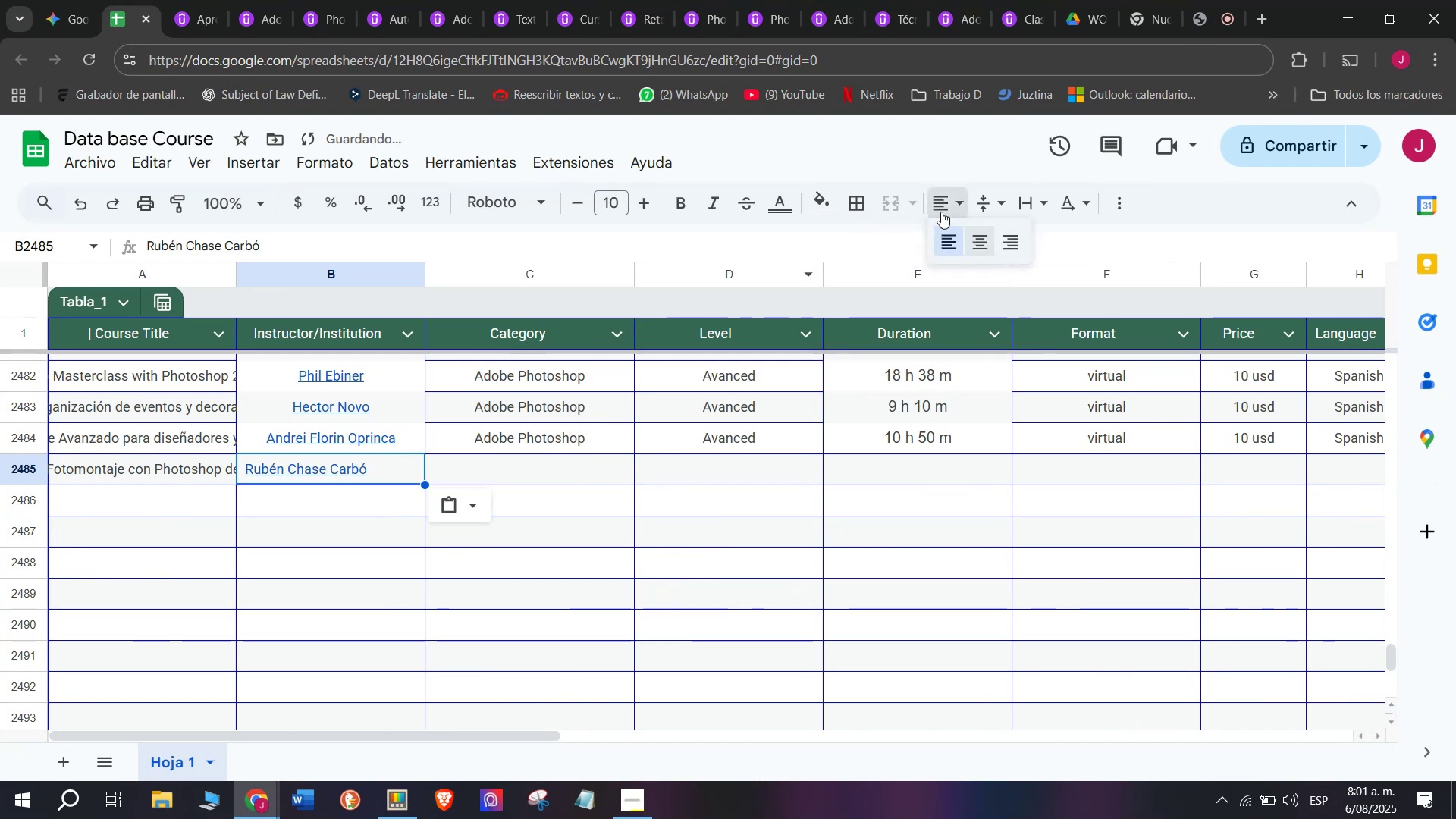 
double_click([985, 251])
 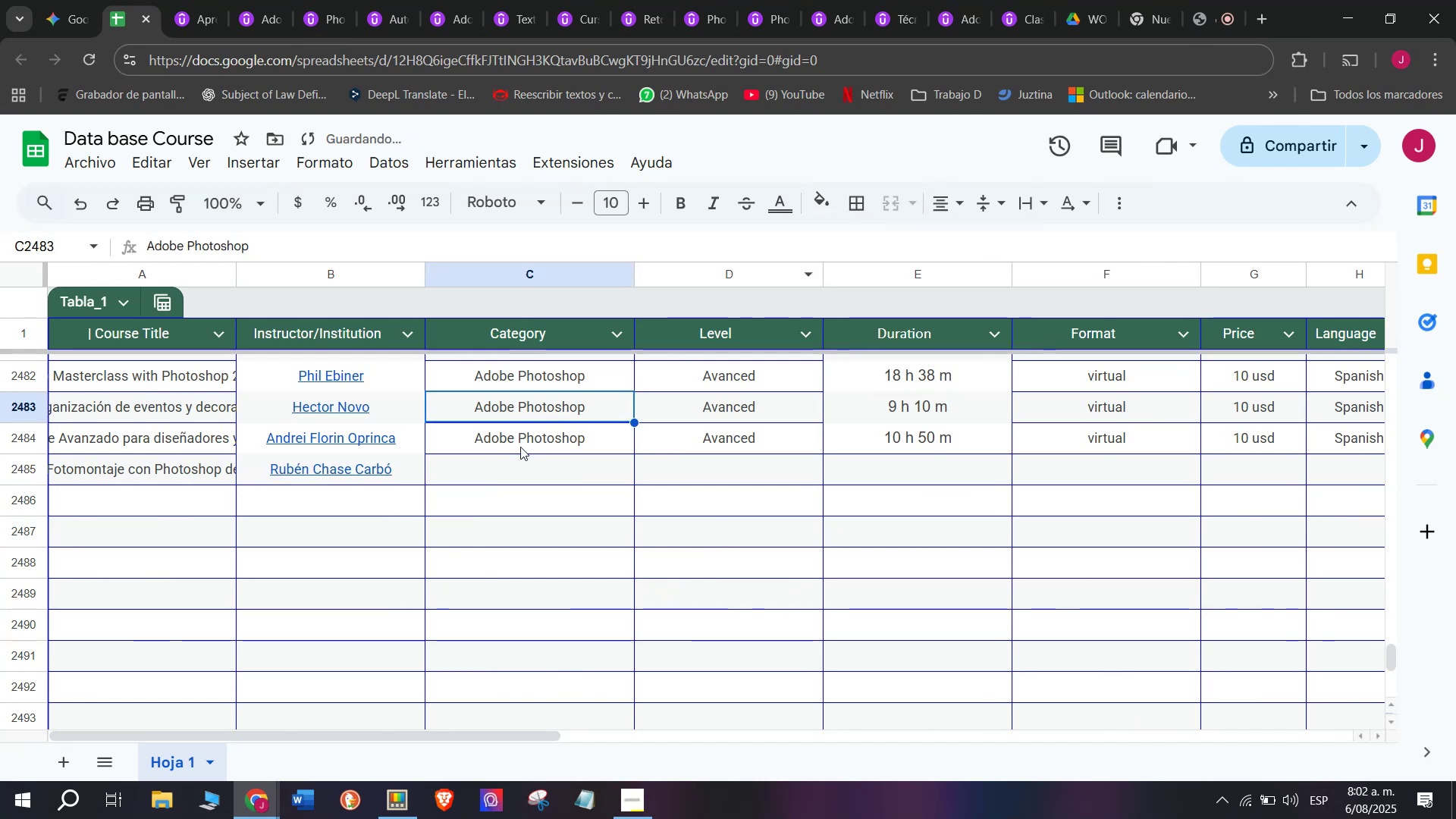 
key(Control+ControlLeft)
 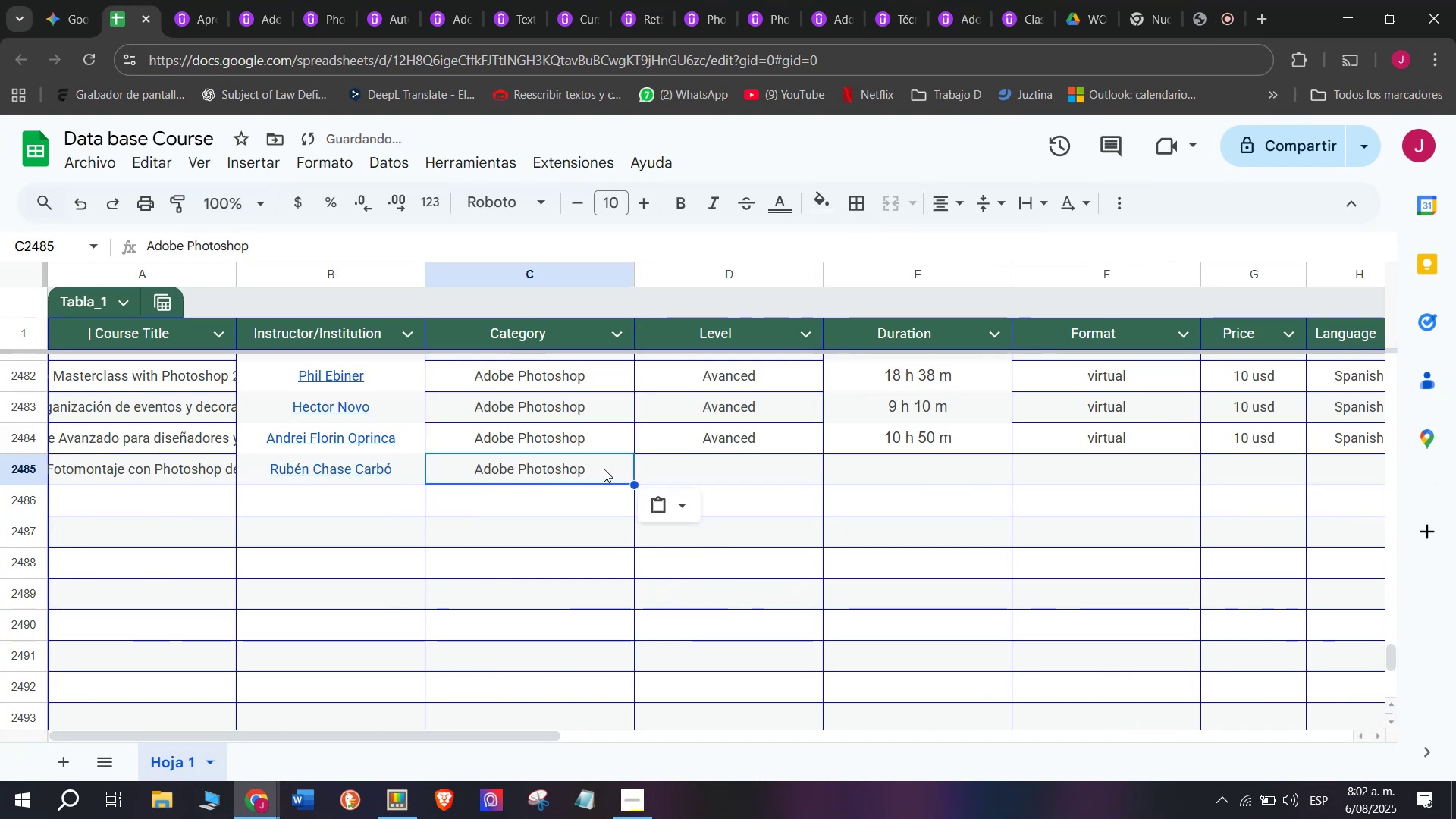 
key(Break)
 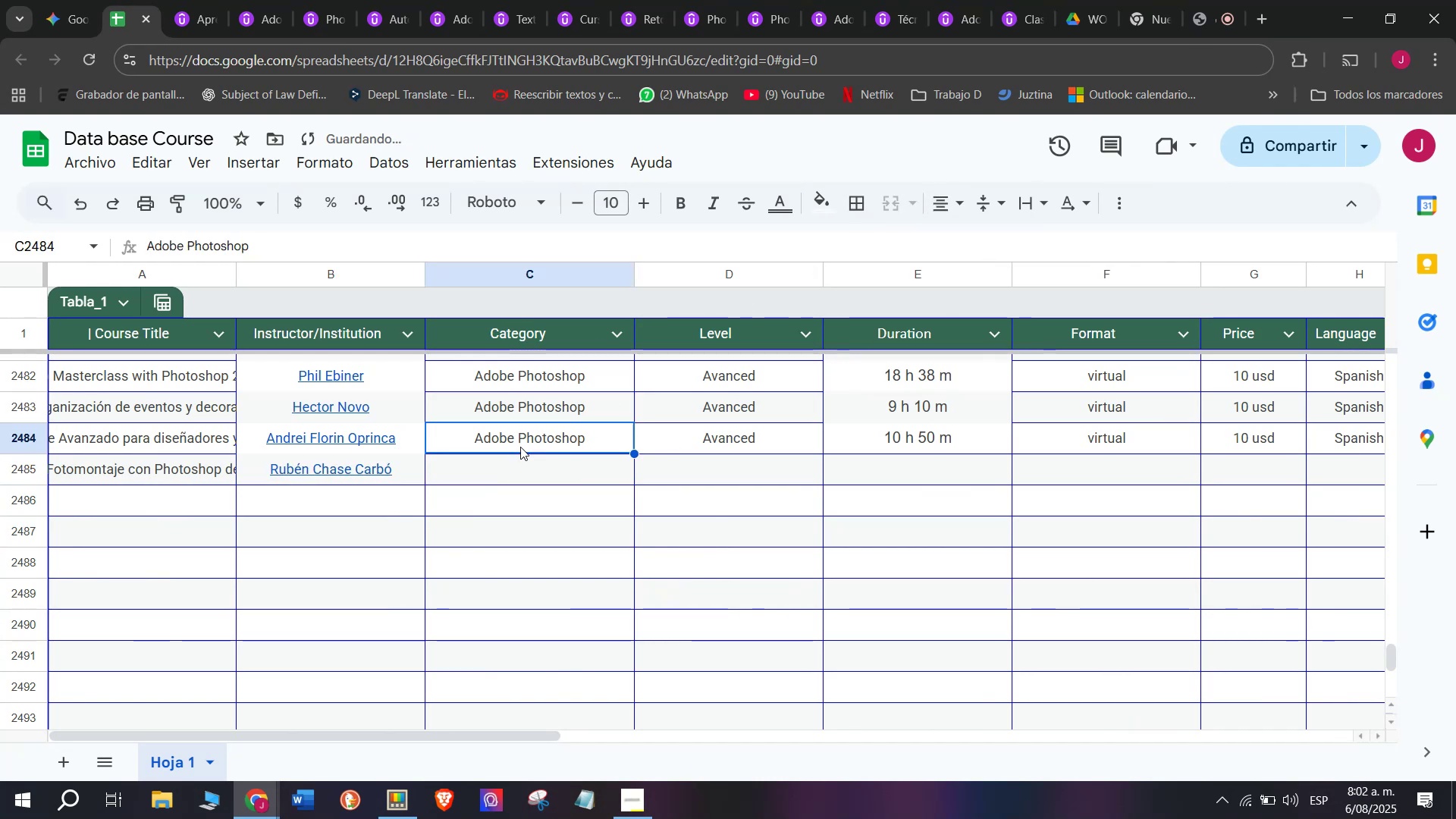 
key(Control+C)
 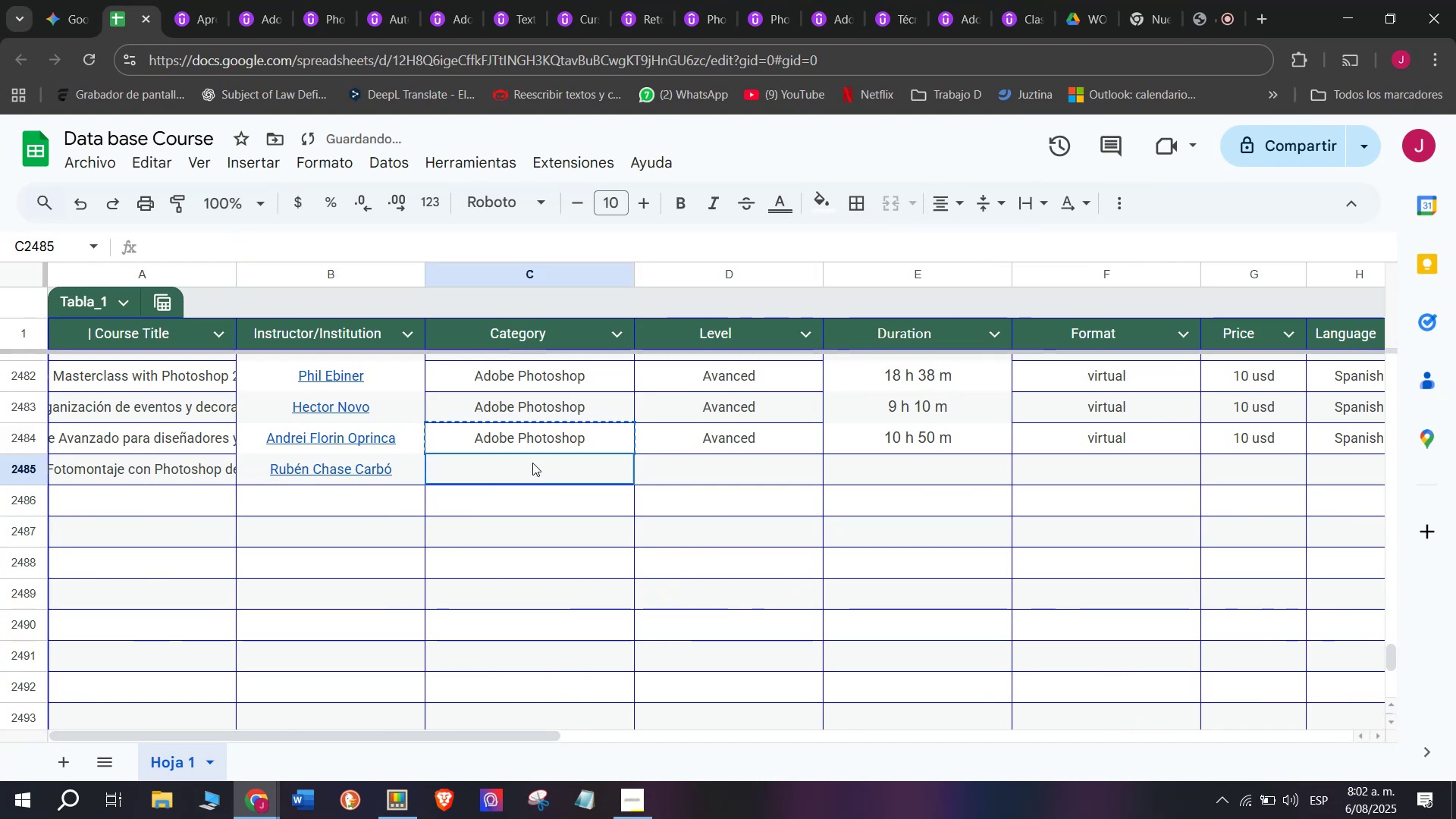 
triple_click([532, 463])
 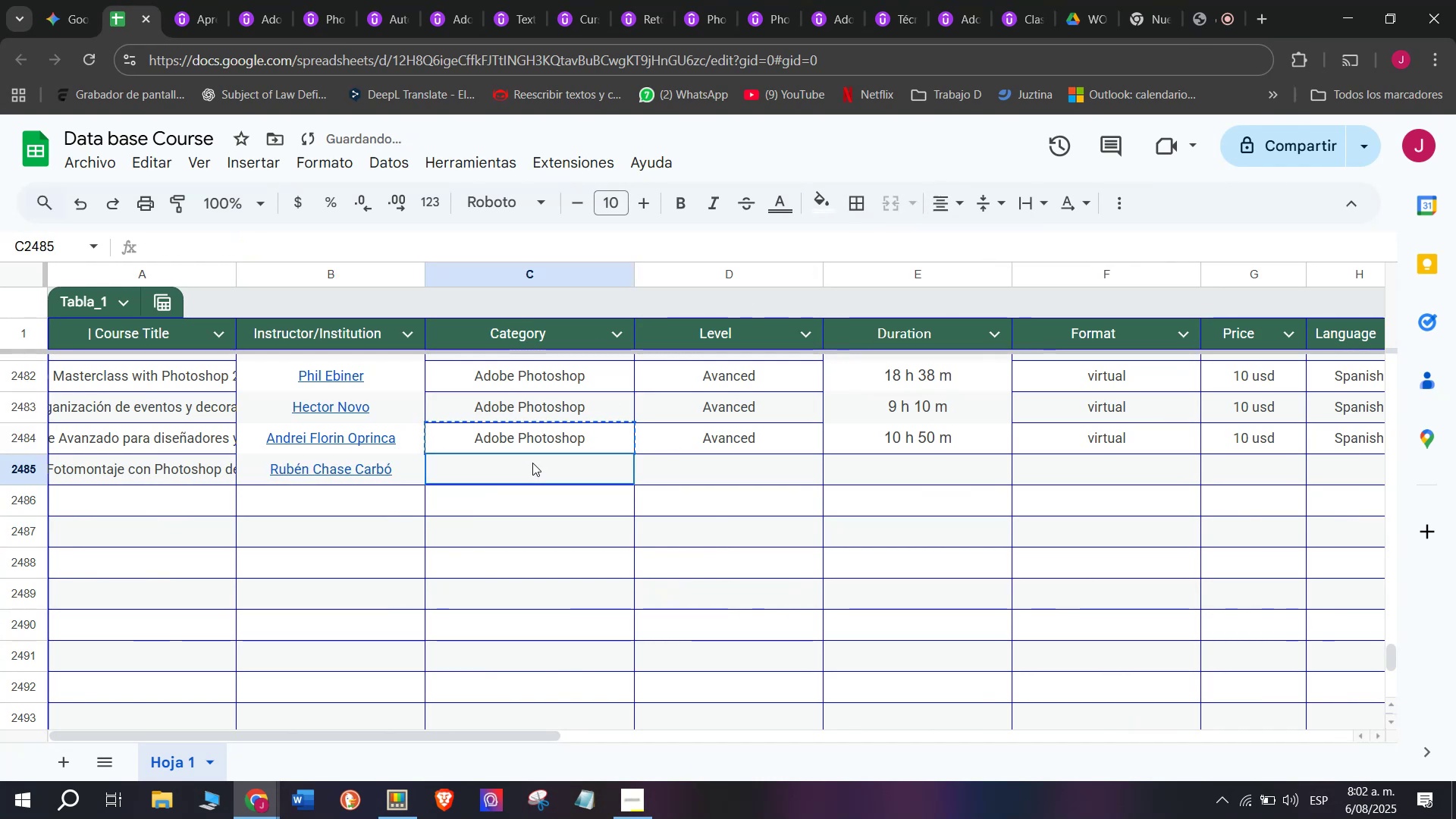 
key(Z)
 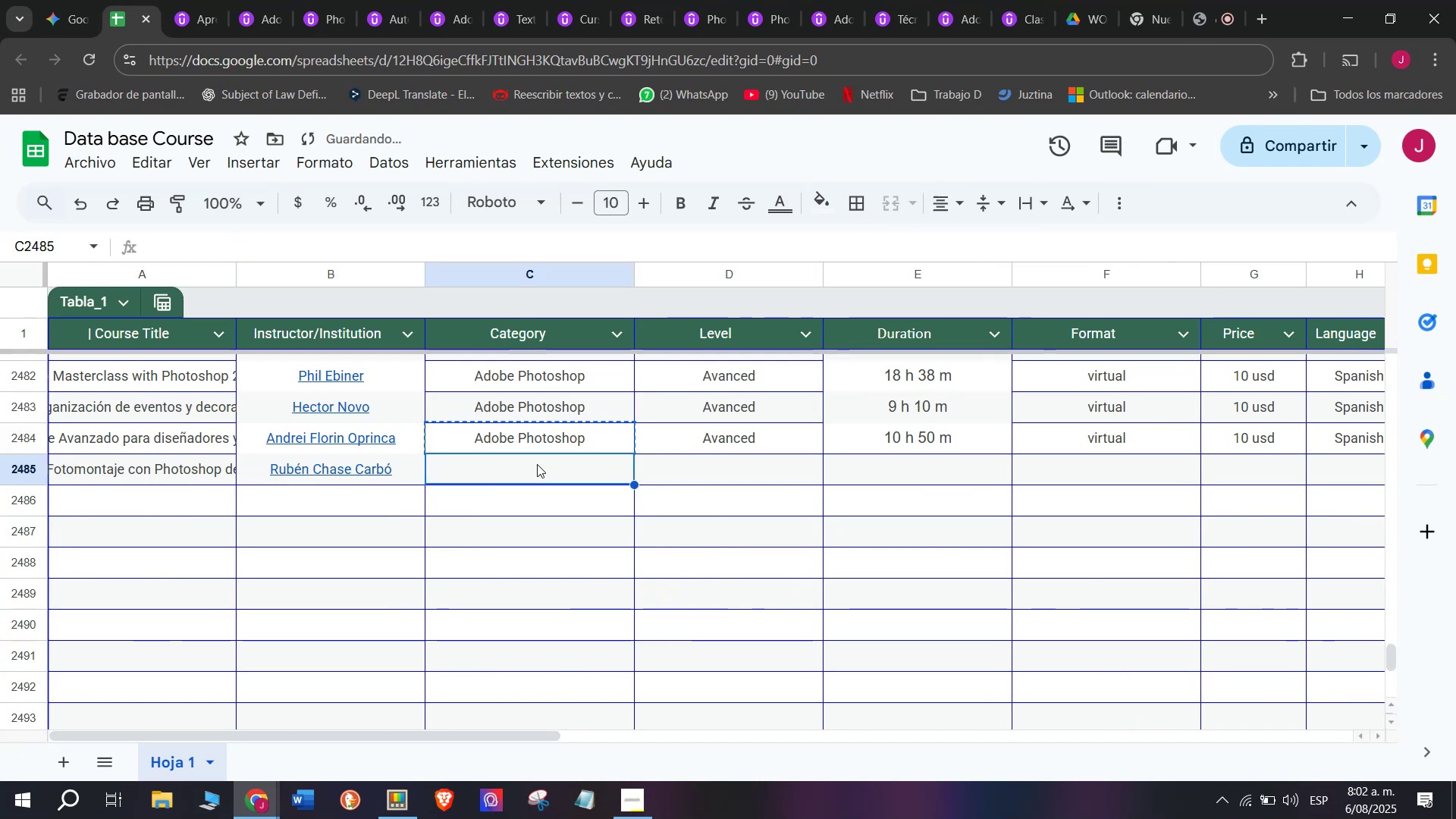 
key(Control+ControlLeft)
 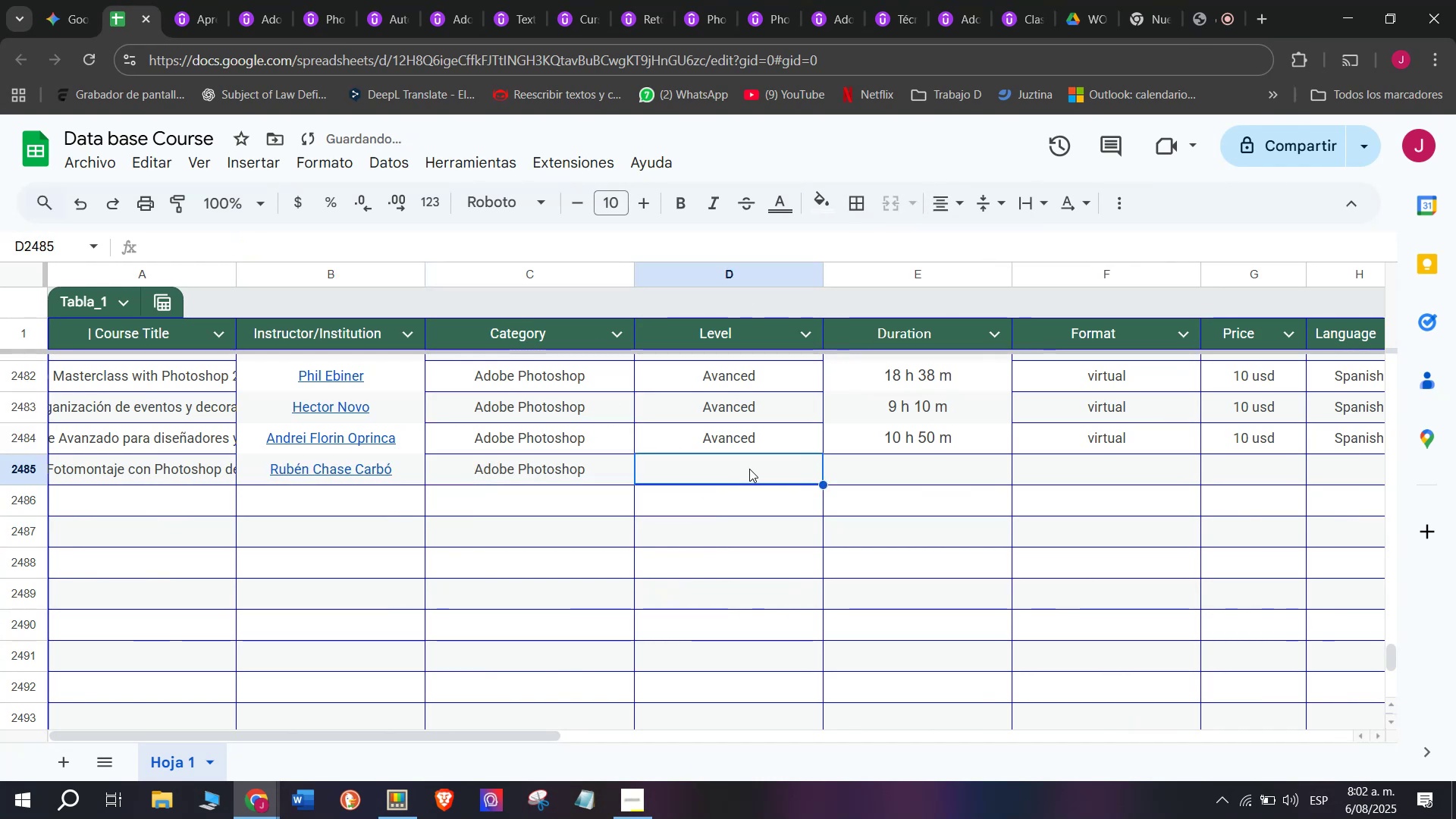 
key(Control+V)
 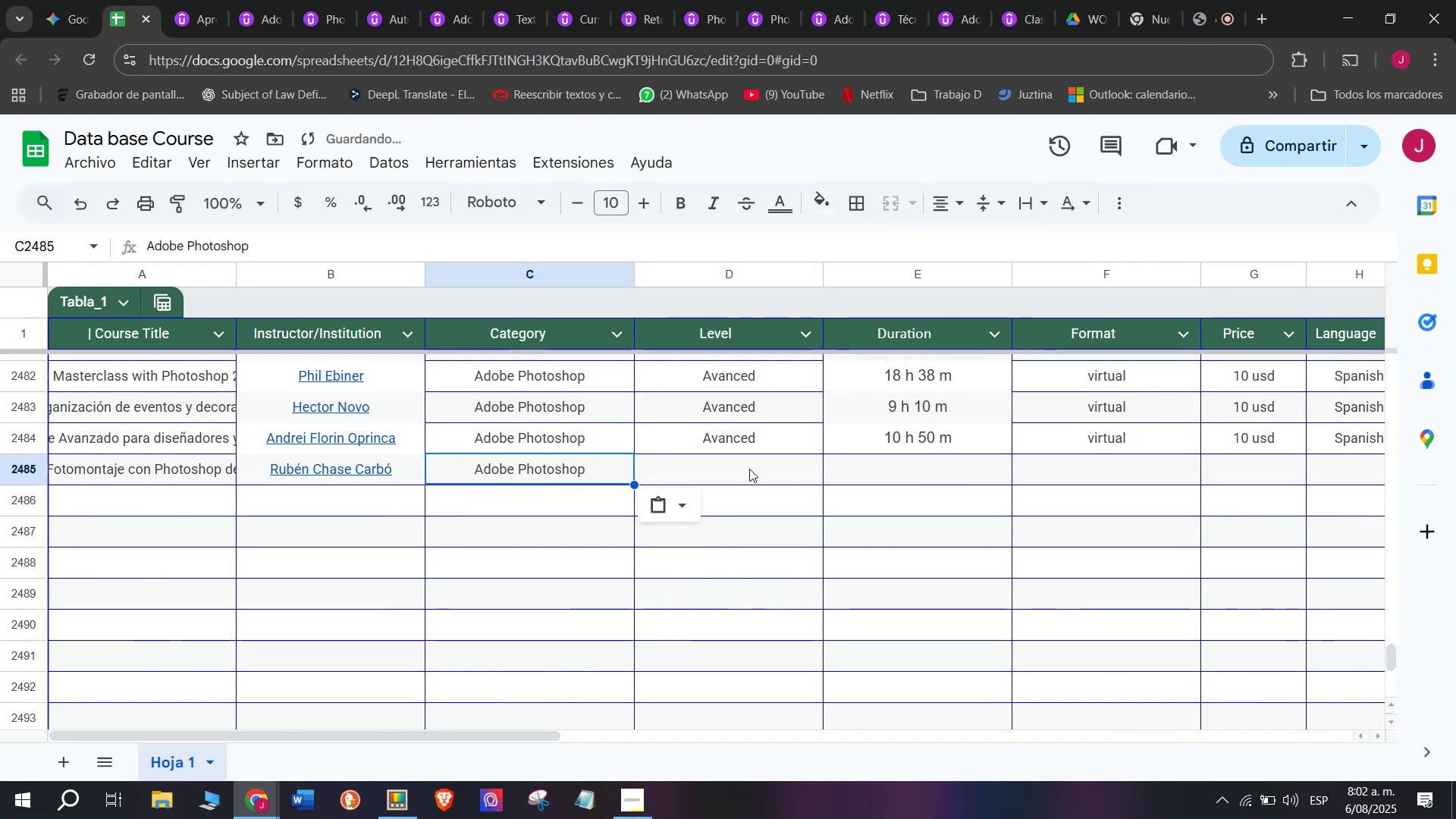 
triple_click([749, 469])
 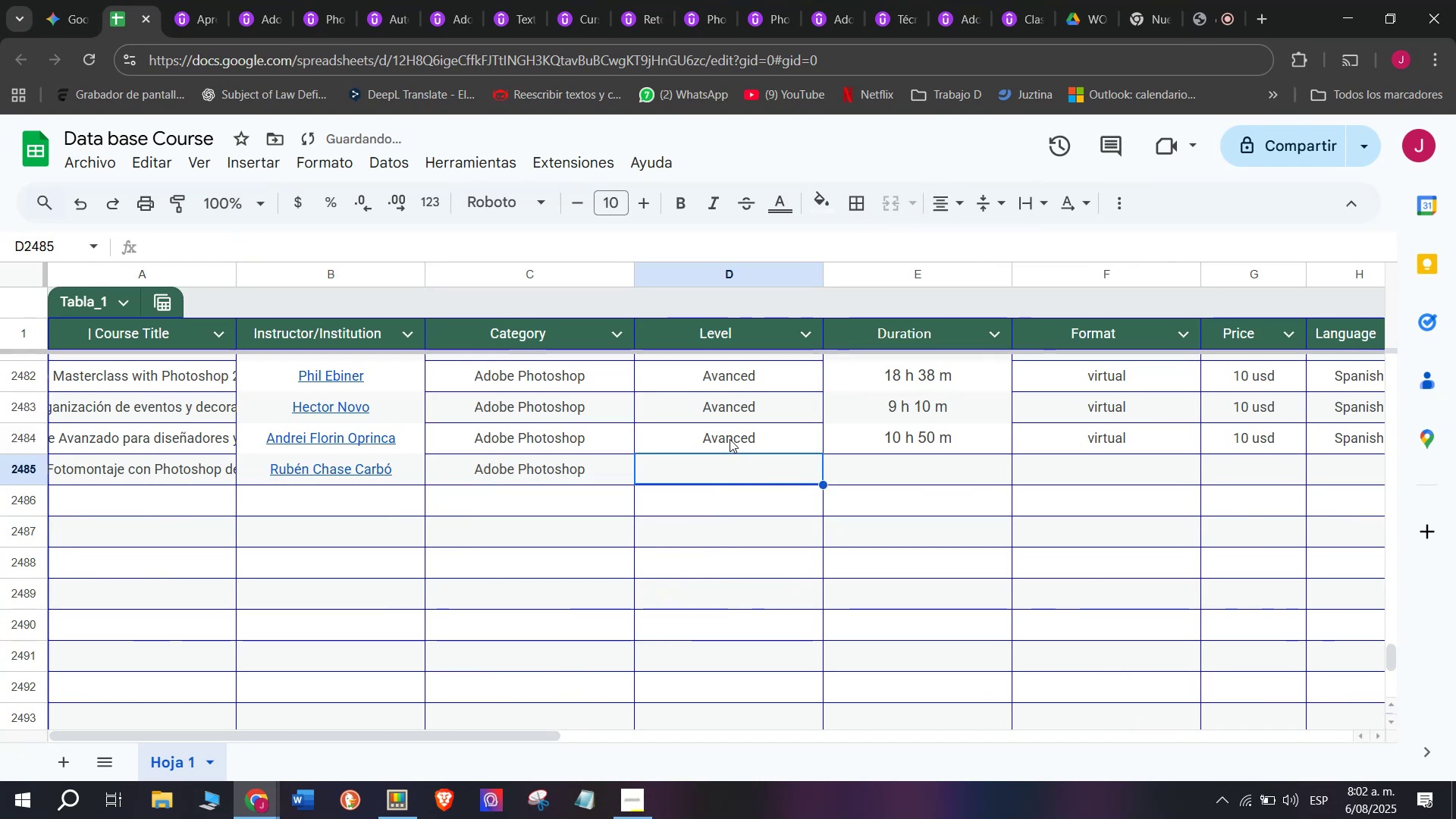 
key(Control+ControlLeft)
 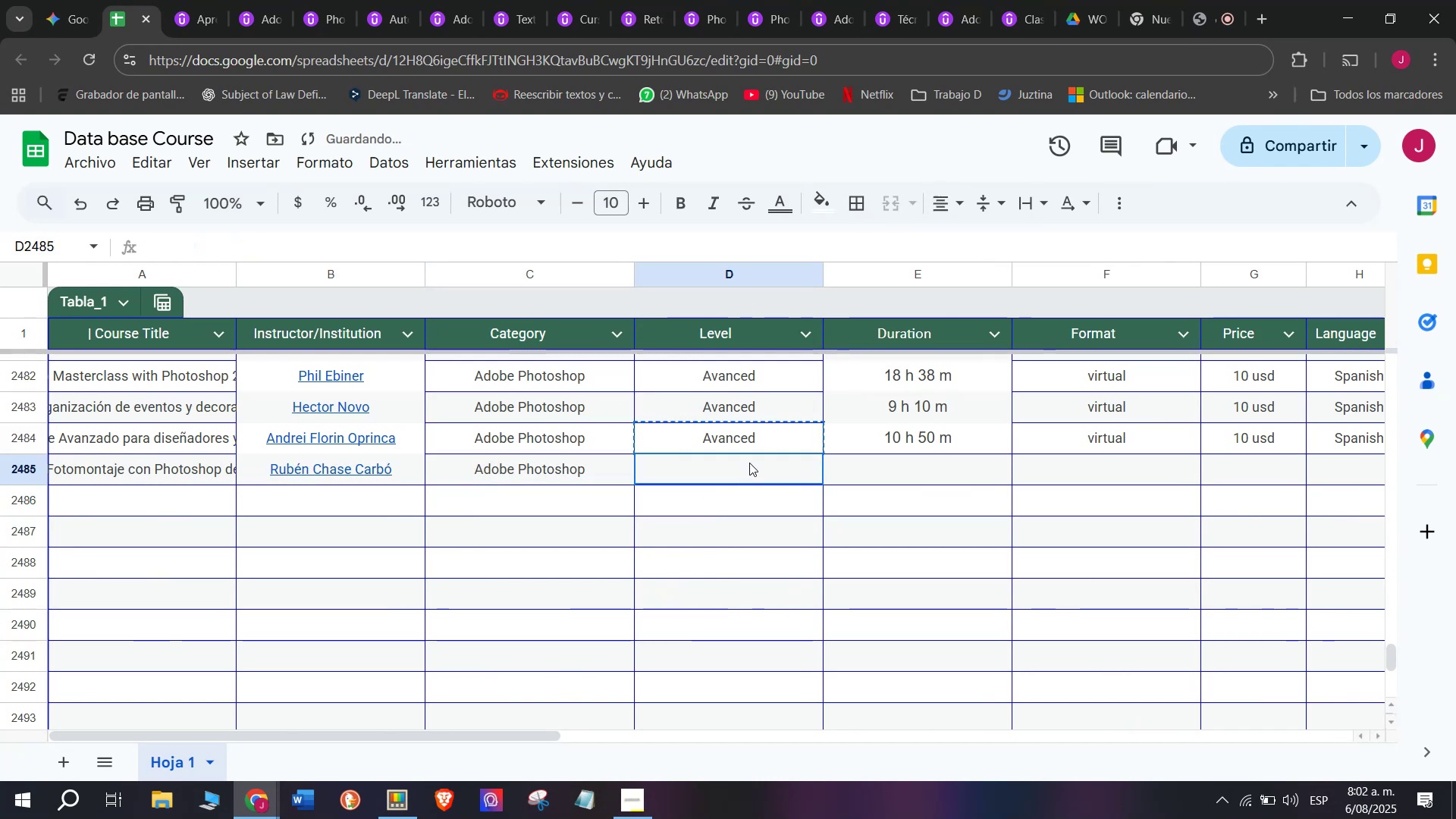 
key(Break)
 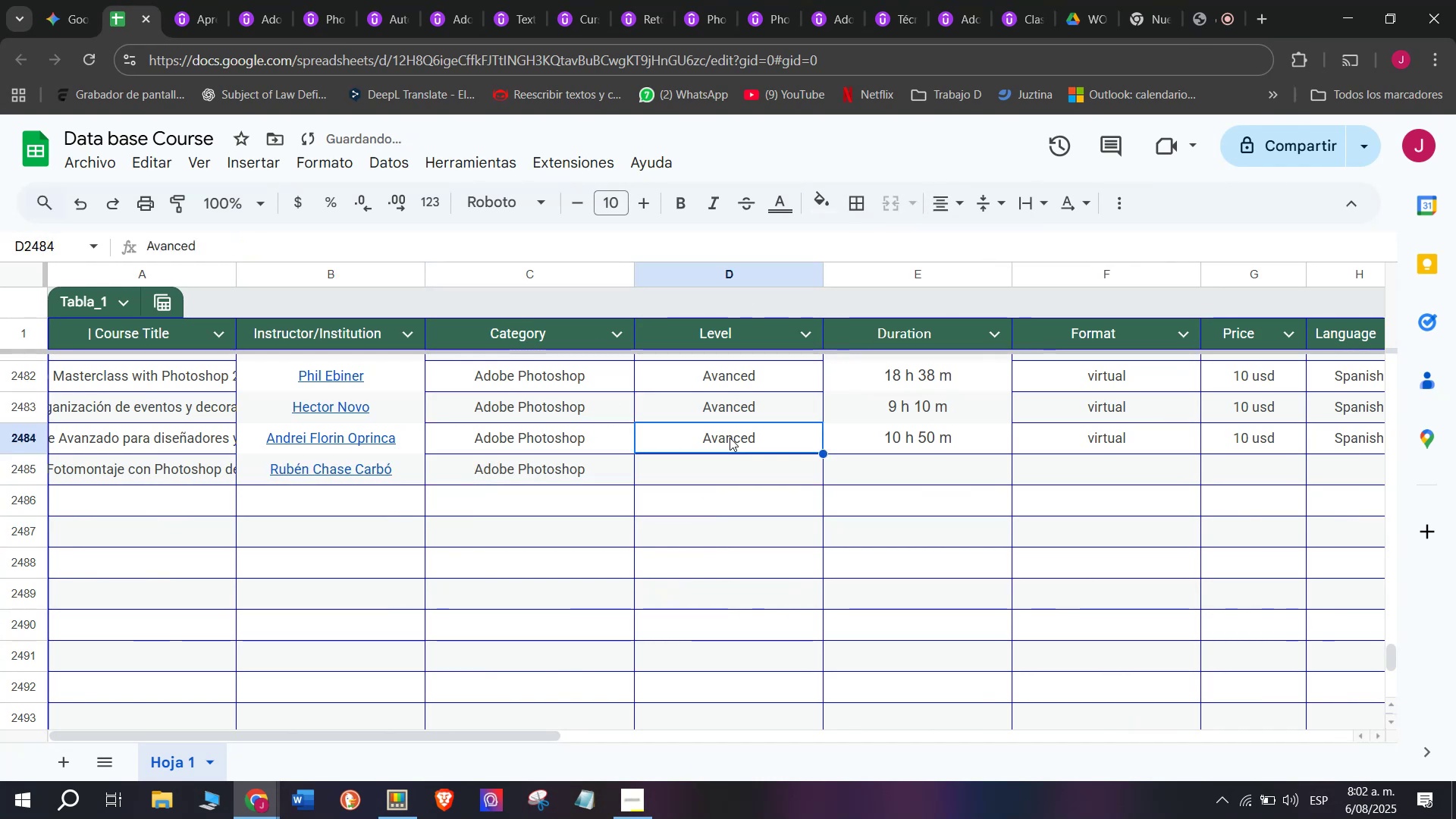 
key(Control+C)
 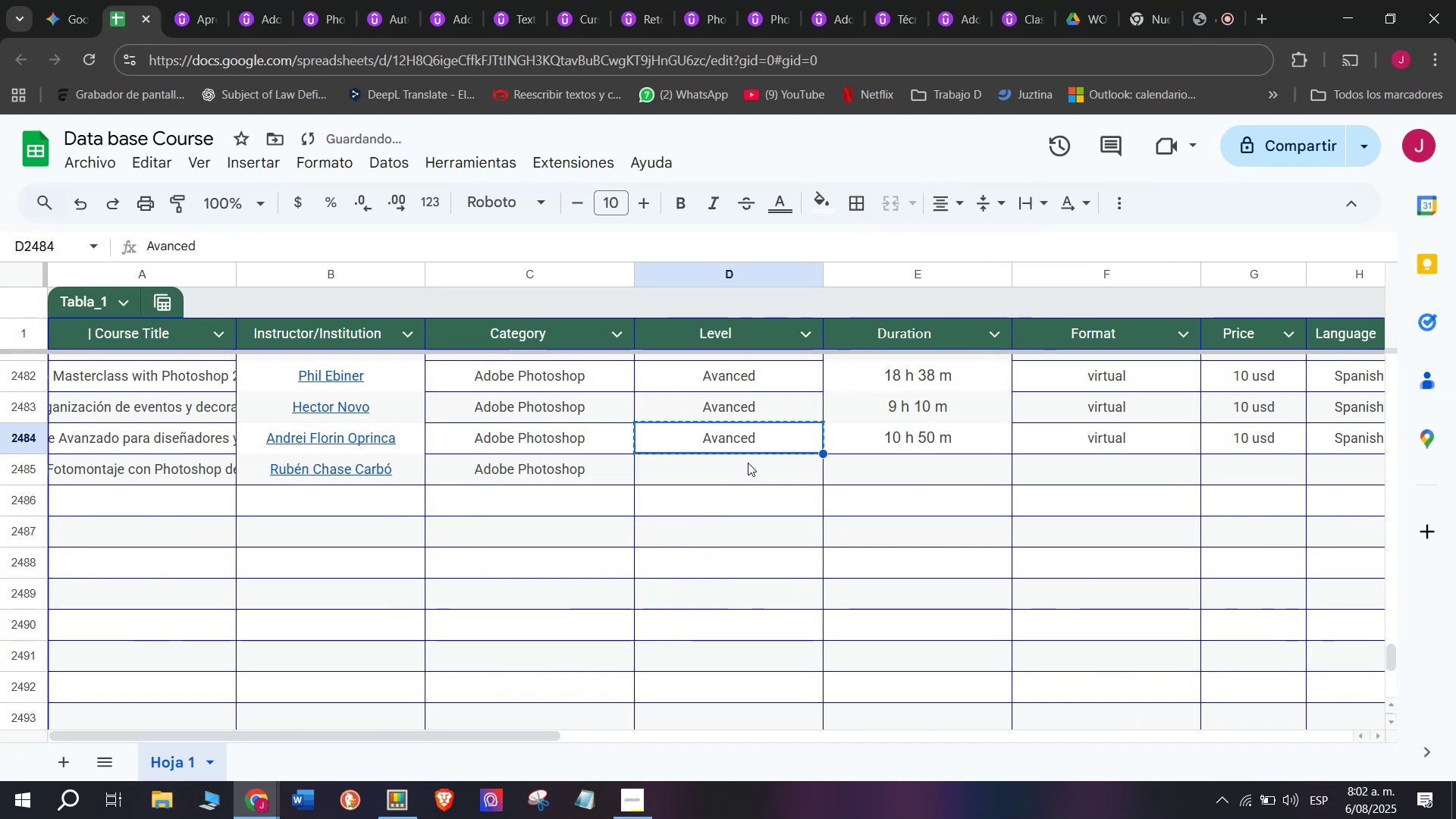 
left_click([749, 463])
 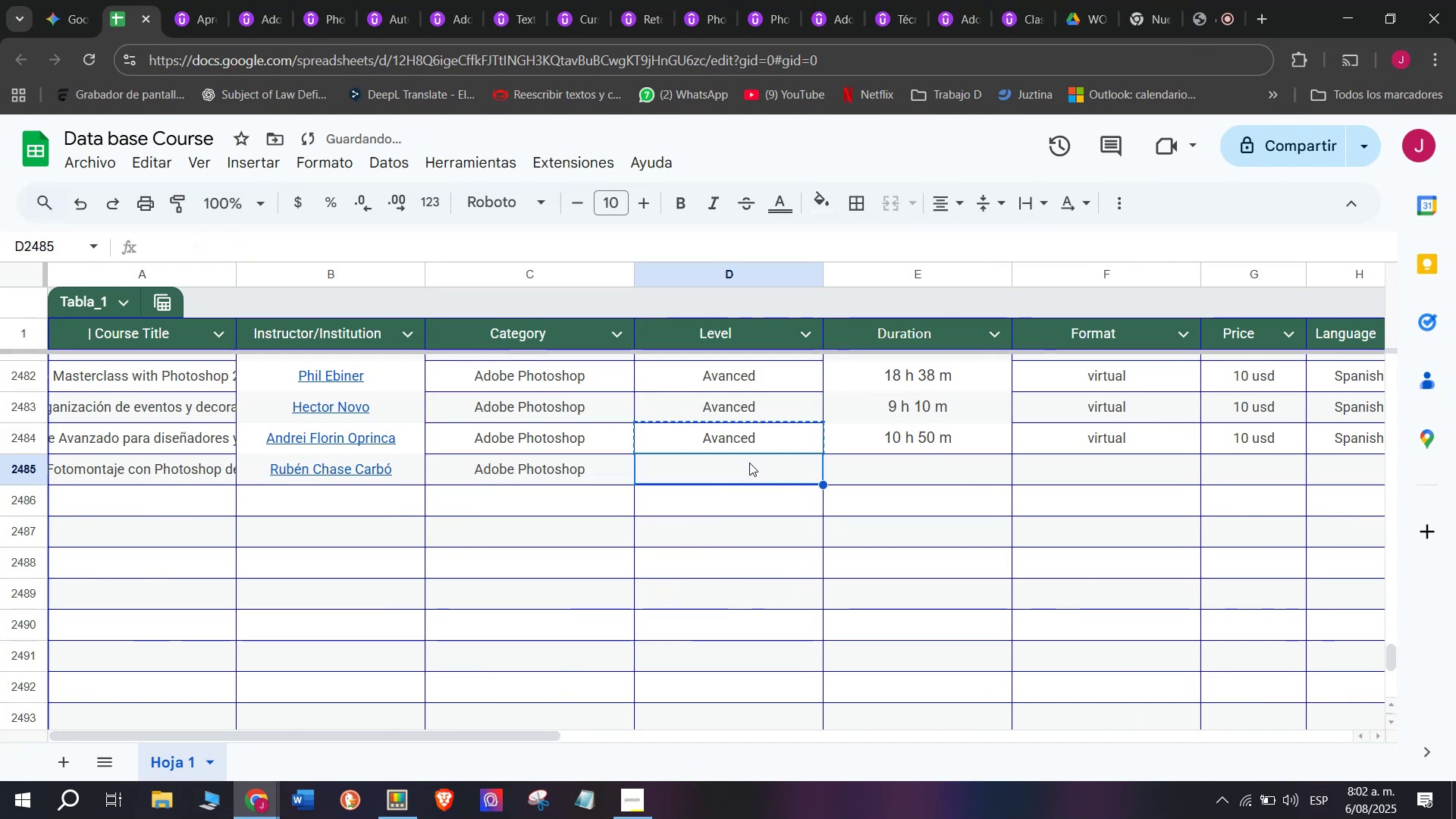 
key(Control+ControlLeft)
 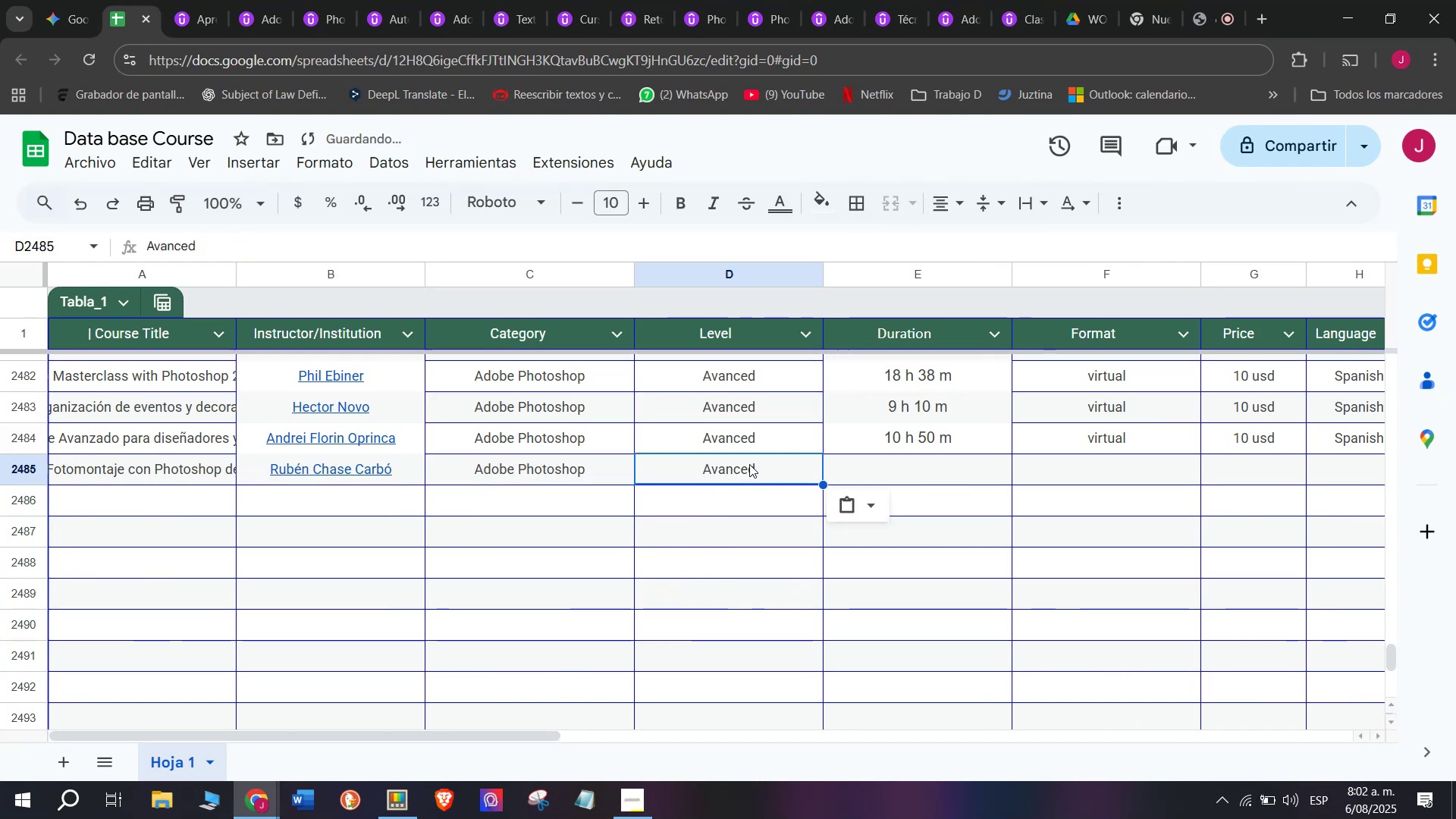 
key(Z)
 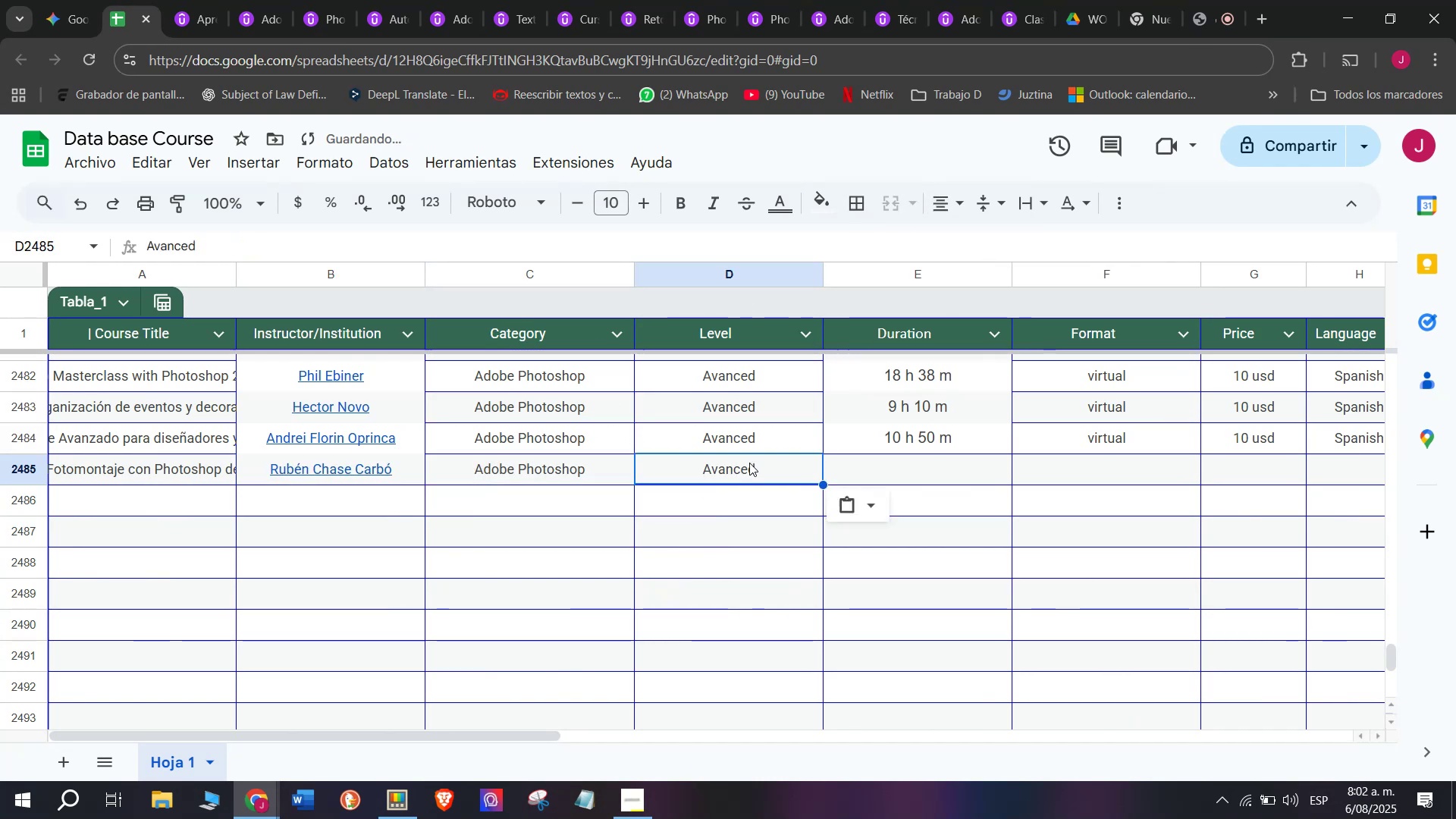 
key(Control+V)
 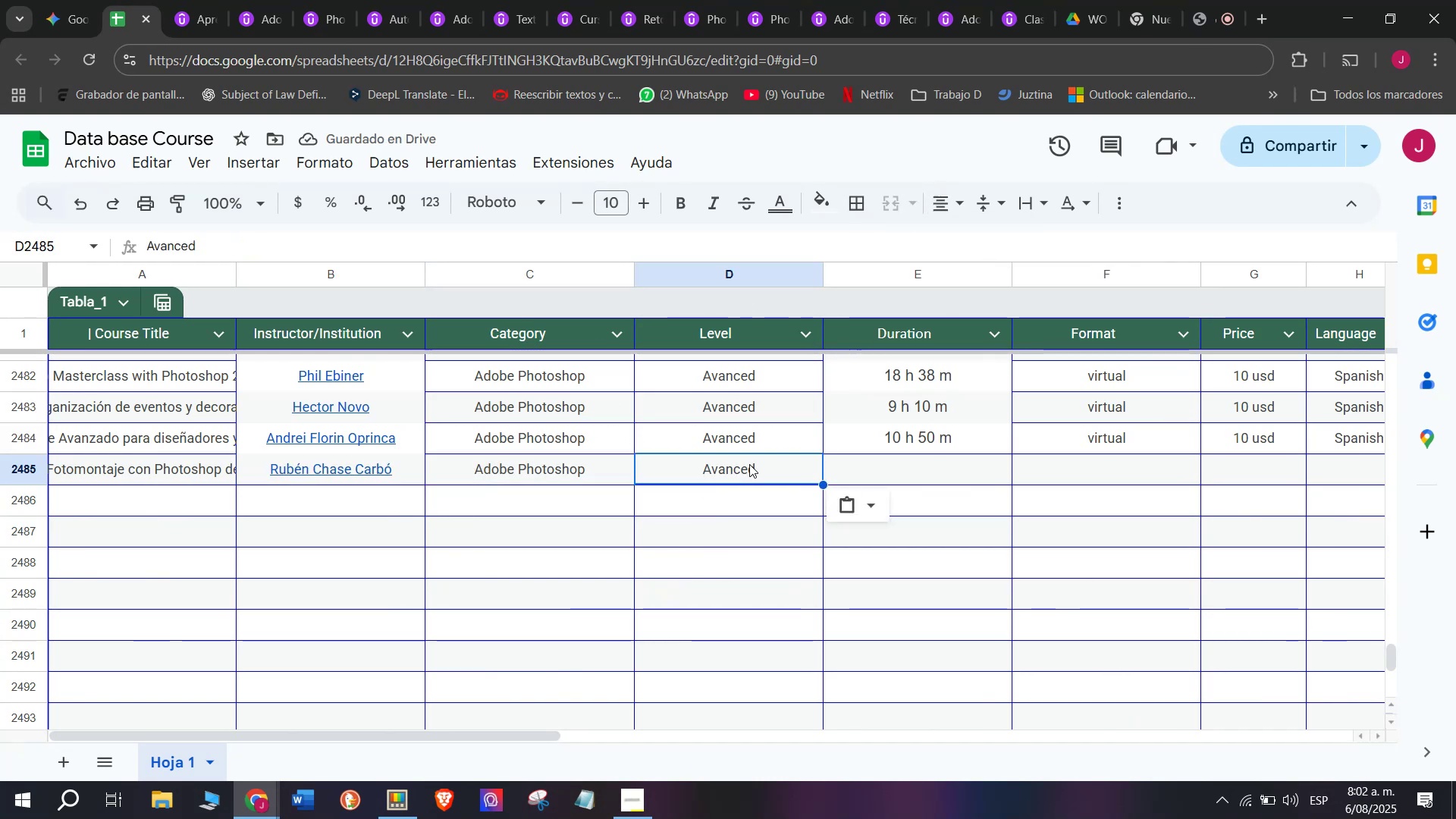 
wait(6.22)
 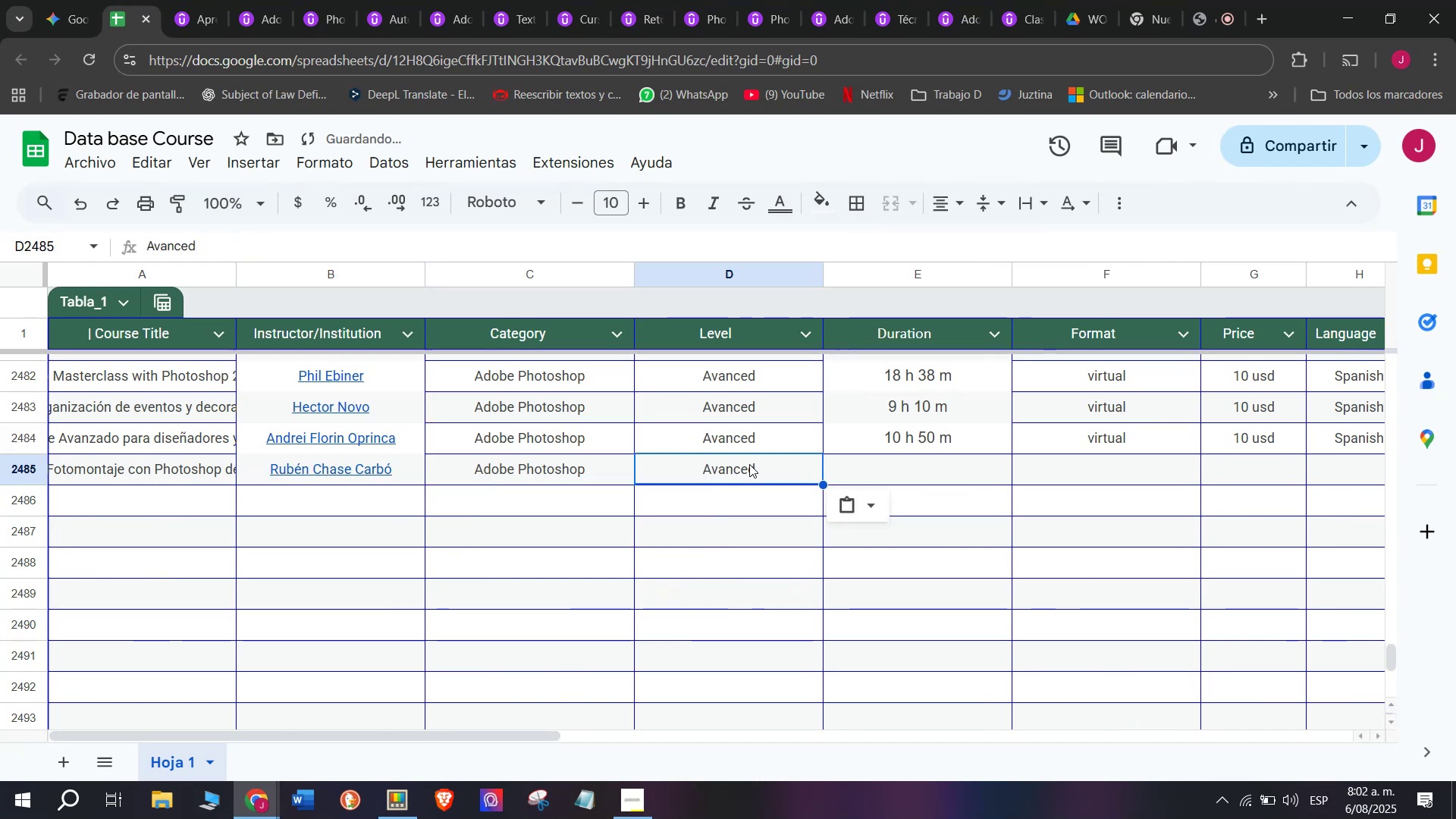 
left_click([920, 433])
 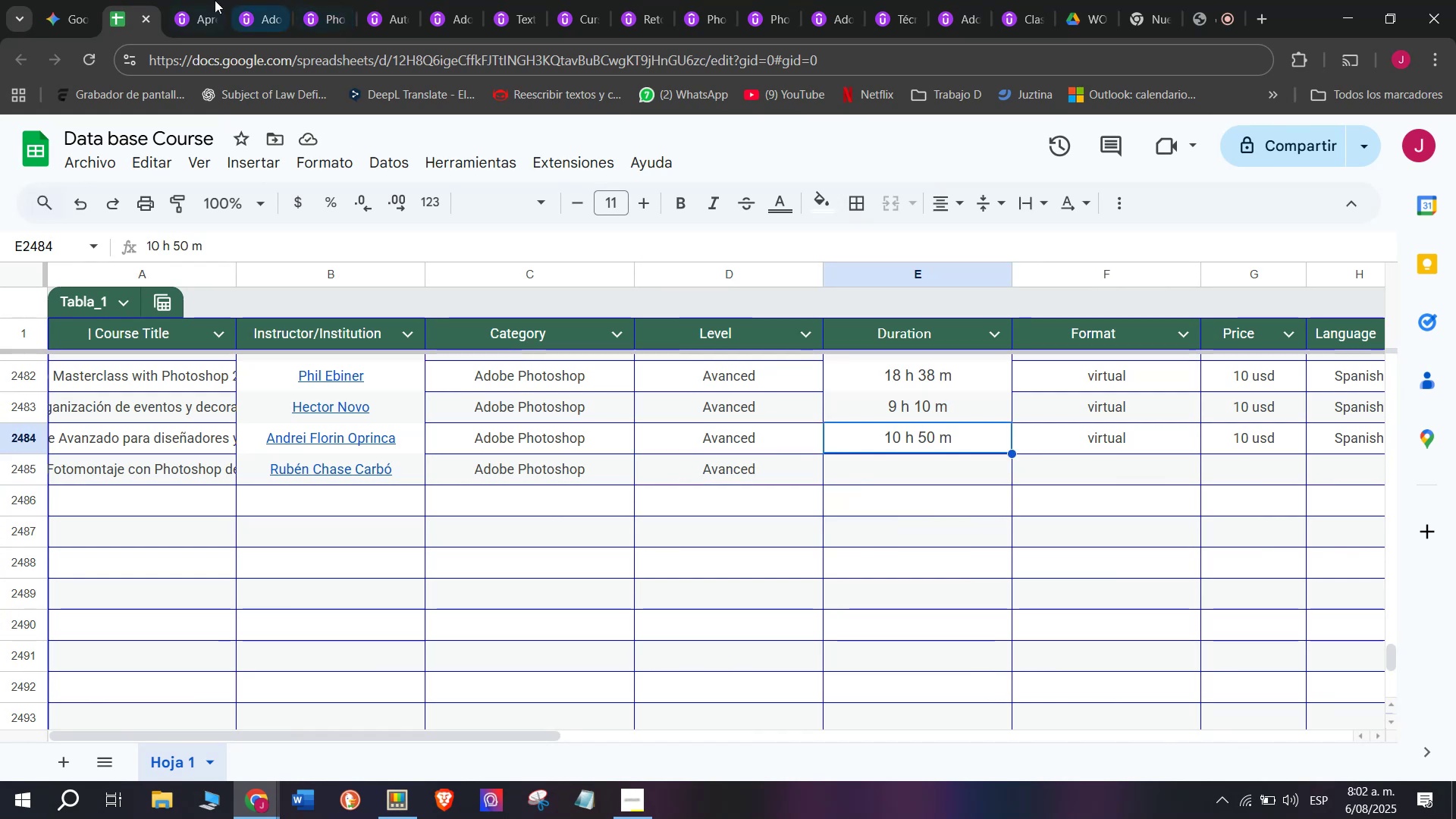 
left_click([196, 0])
 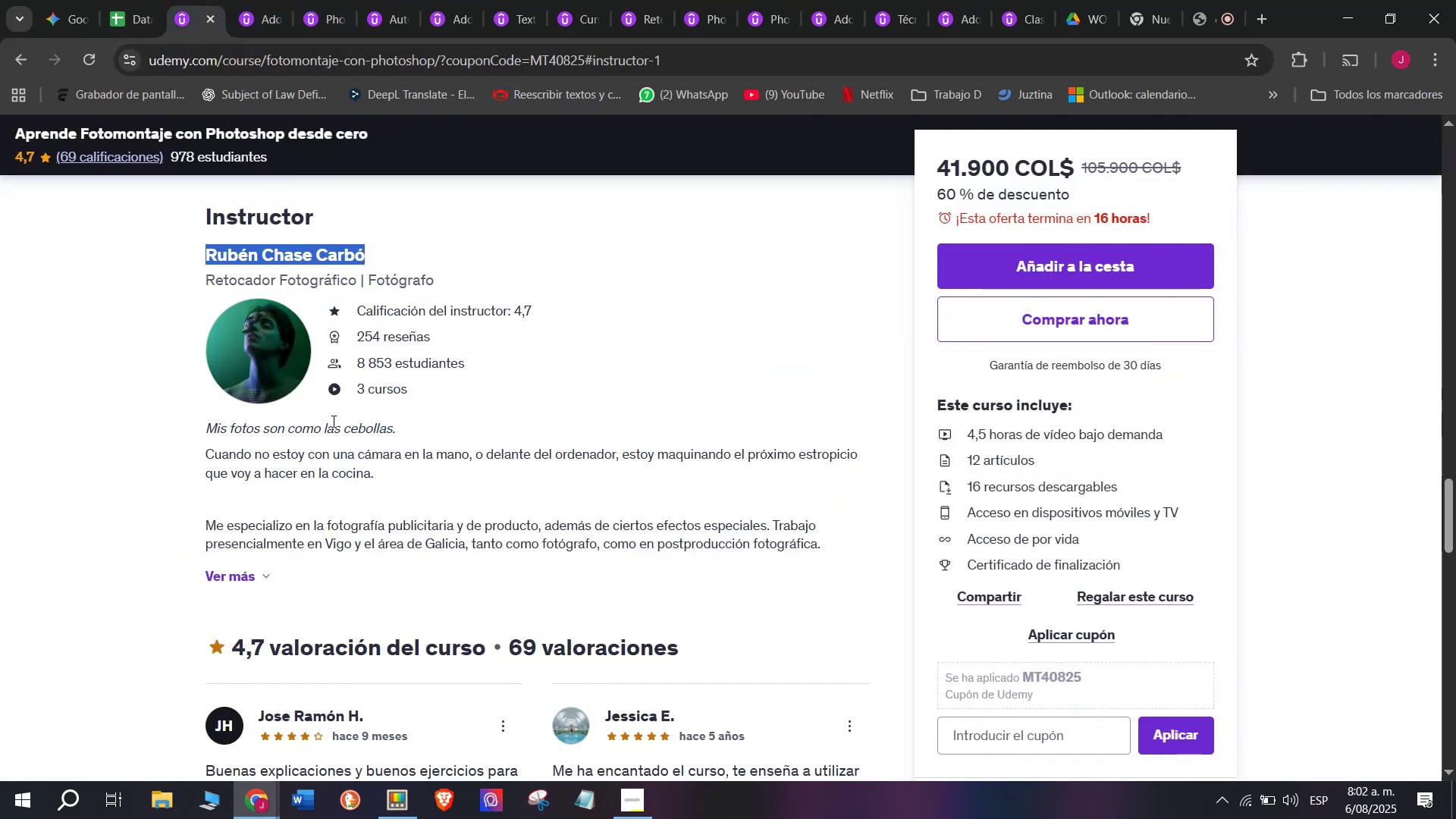 
scroll: coordinate [328, 426], scroll_direction: up, amount: 8.0
 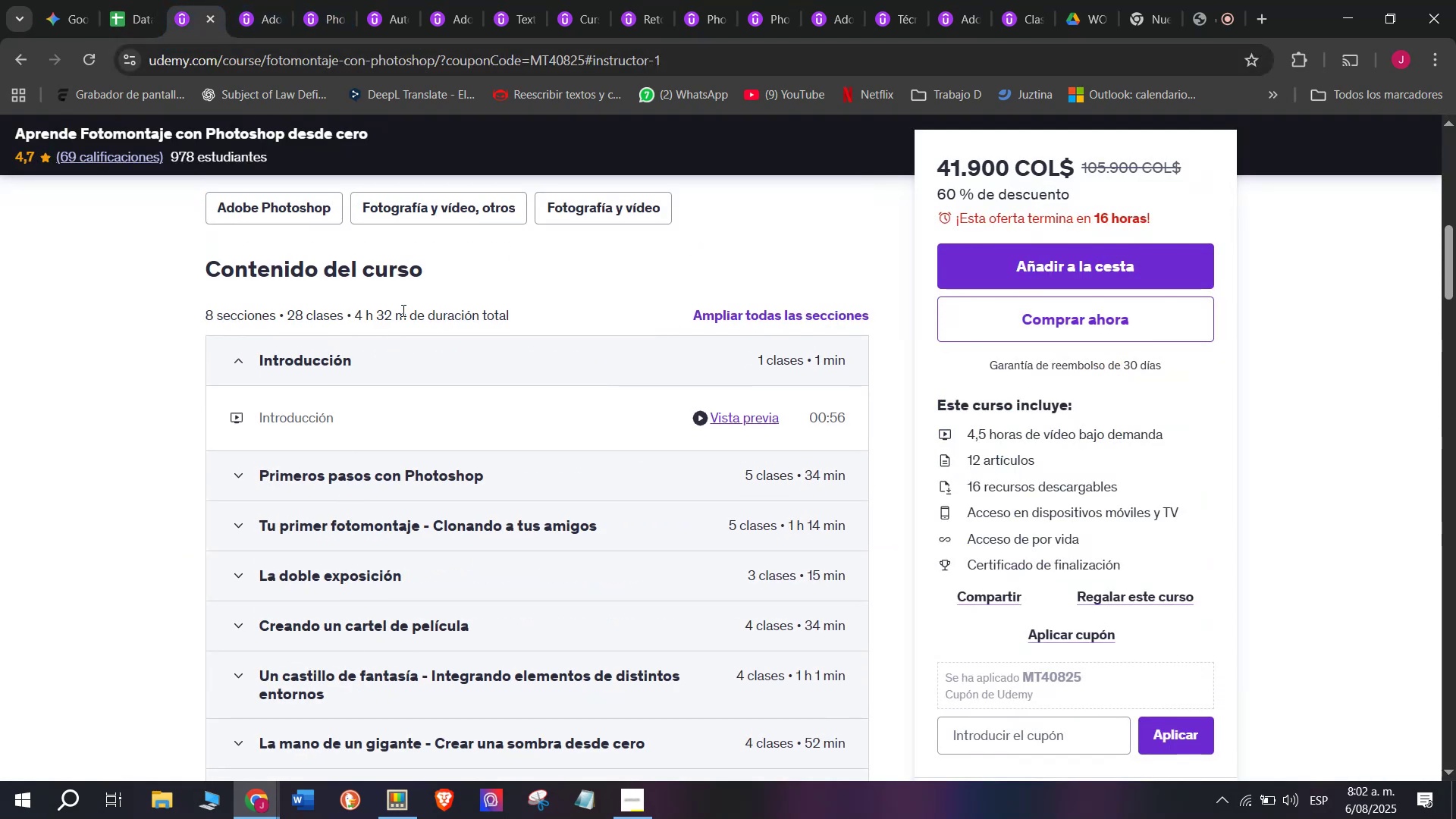 
left_click_drag(start_coordinate=[406, 312], to_coordinate=[356, 306])
 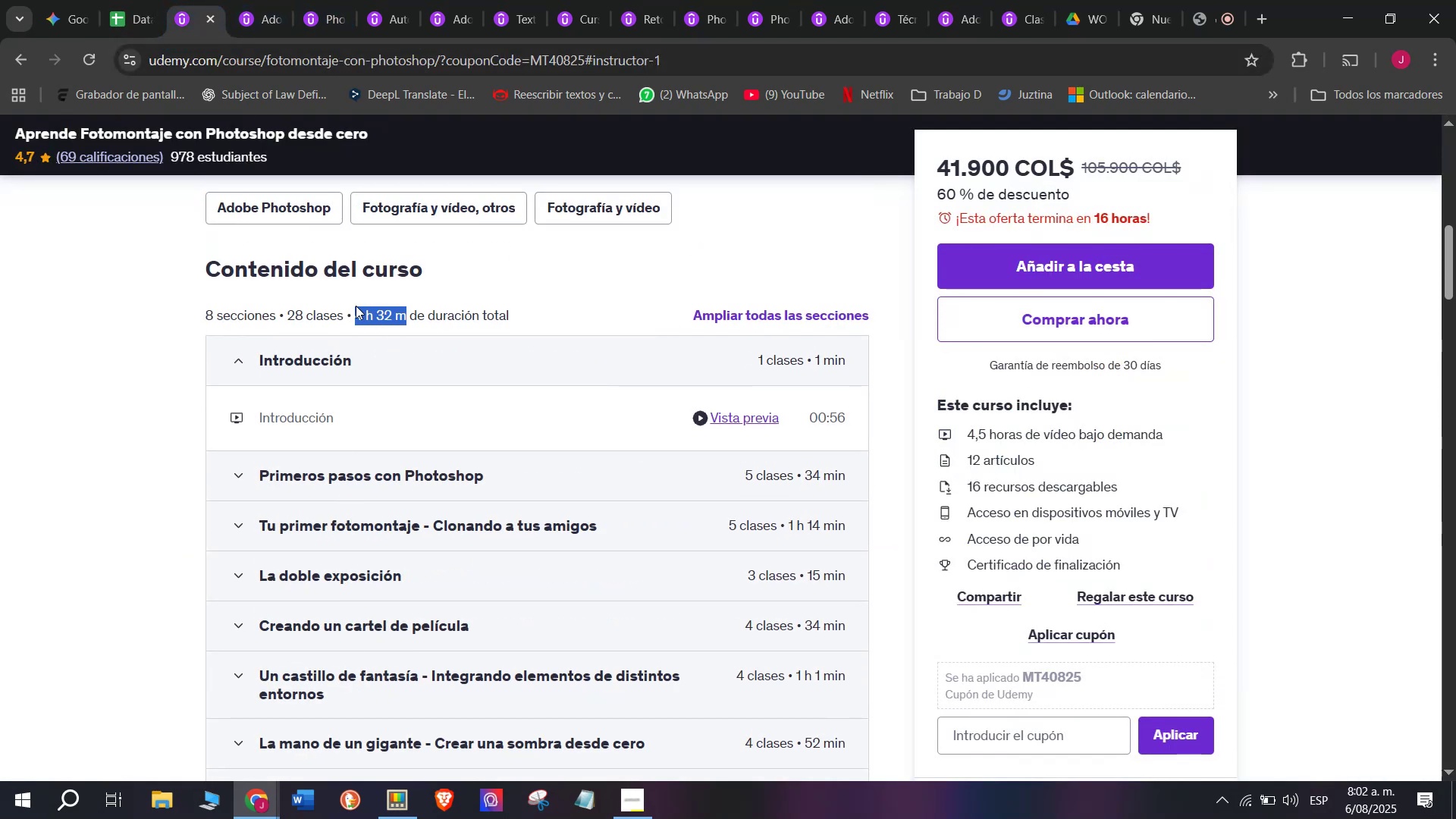 
key(Break)
 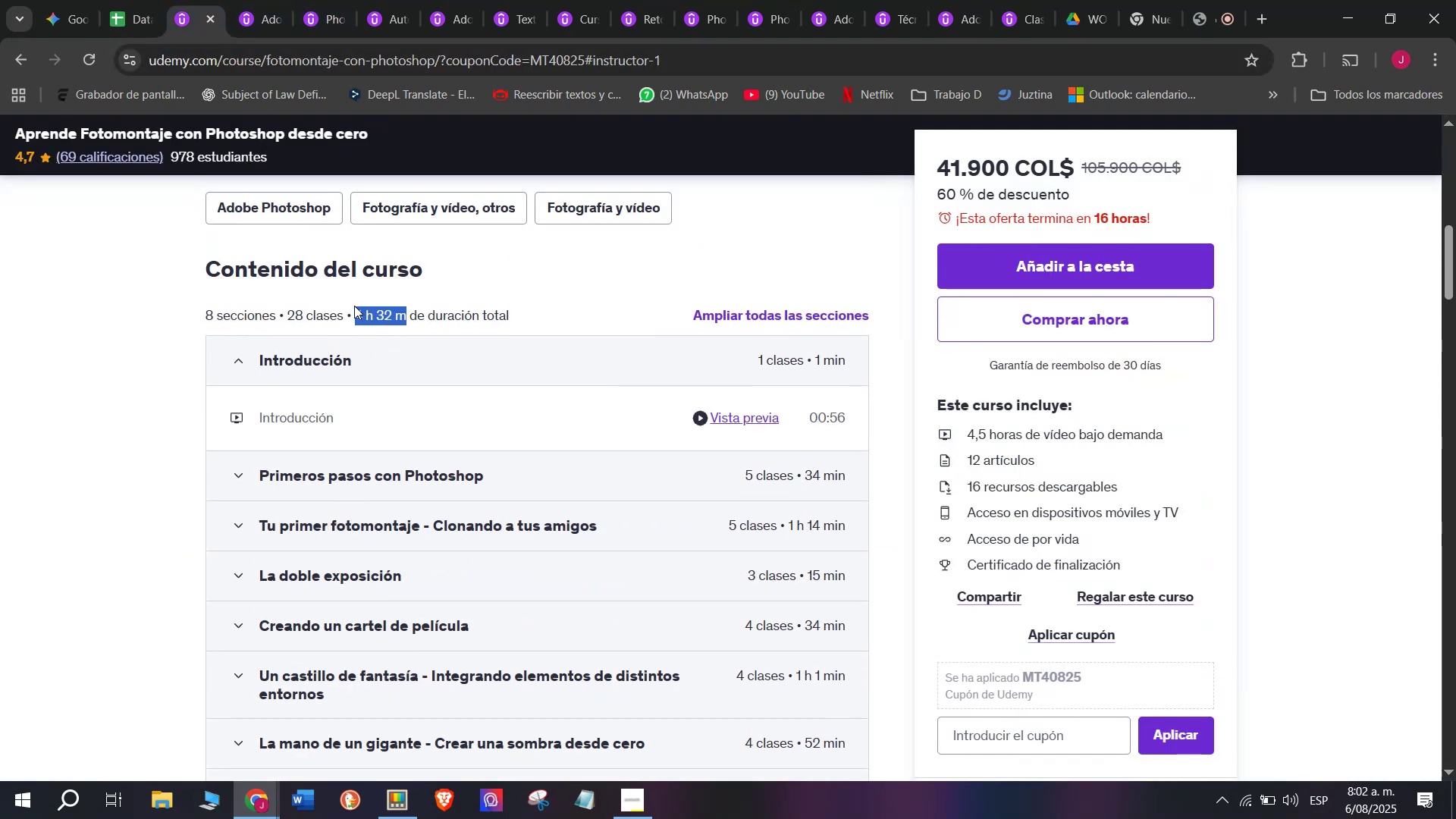 
key(Control+ControlLeft)
 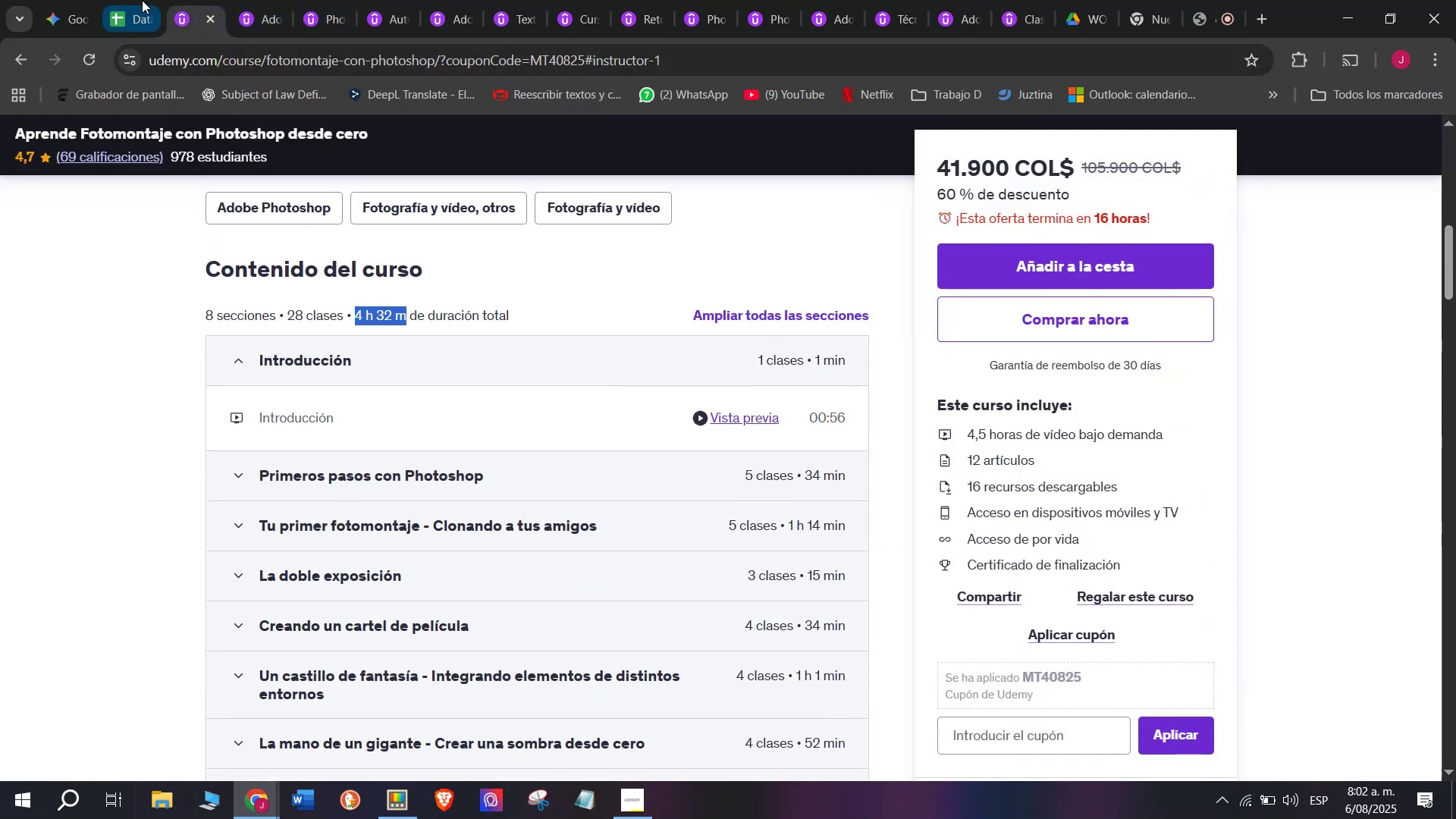 
key(Control+C)
 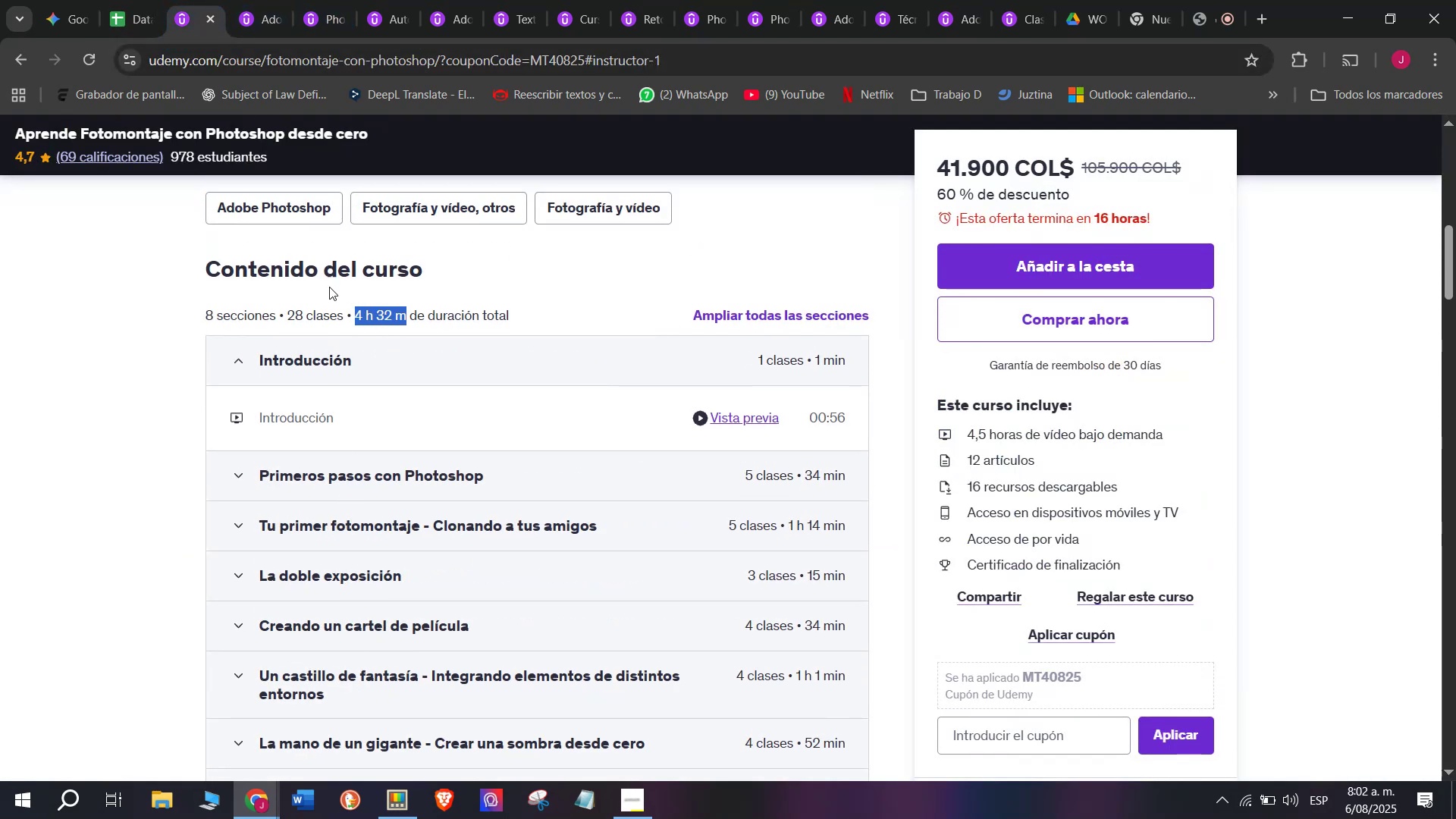 
key(Control+ControlLeft)
 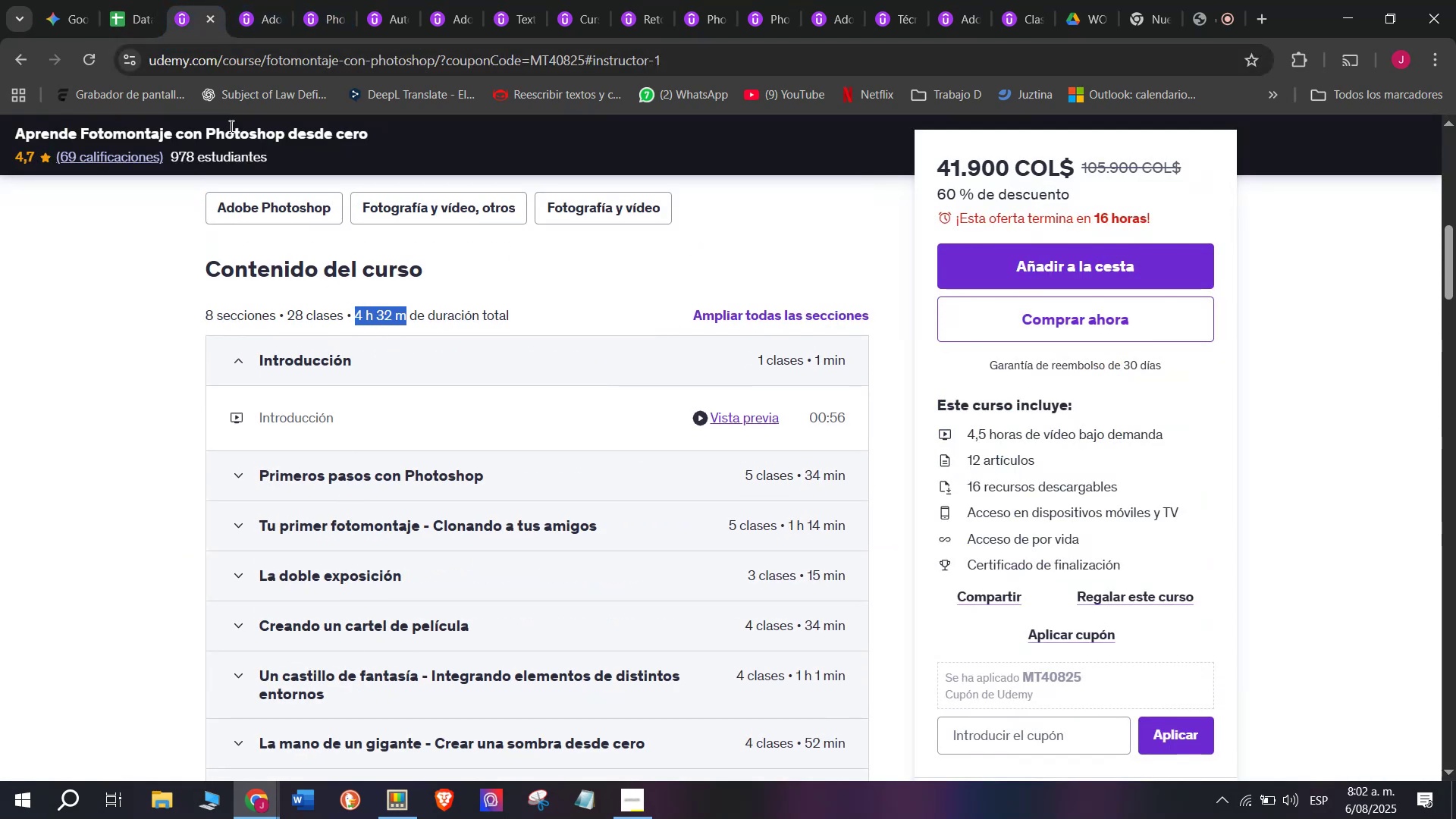 
key(Break)
 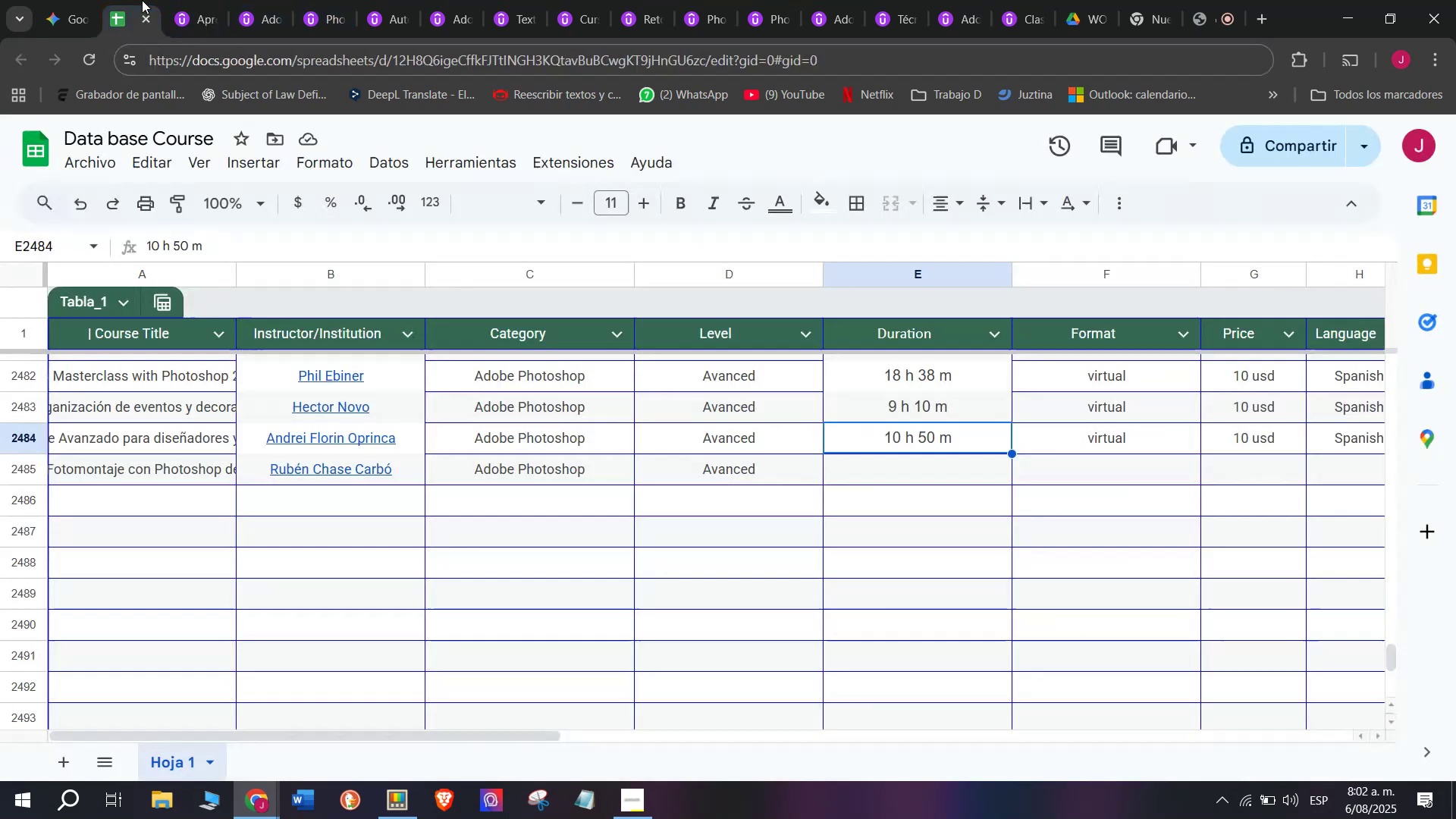 
key(Control+C)
 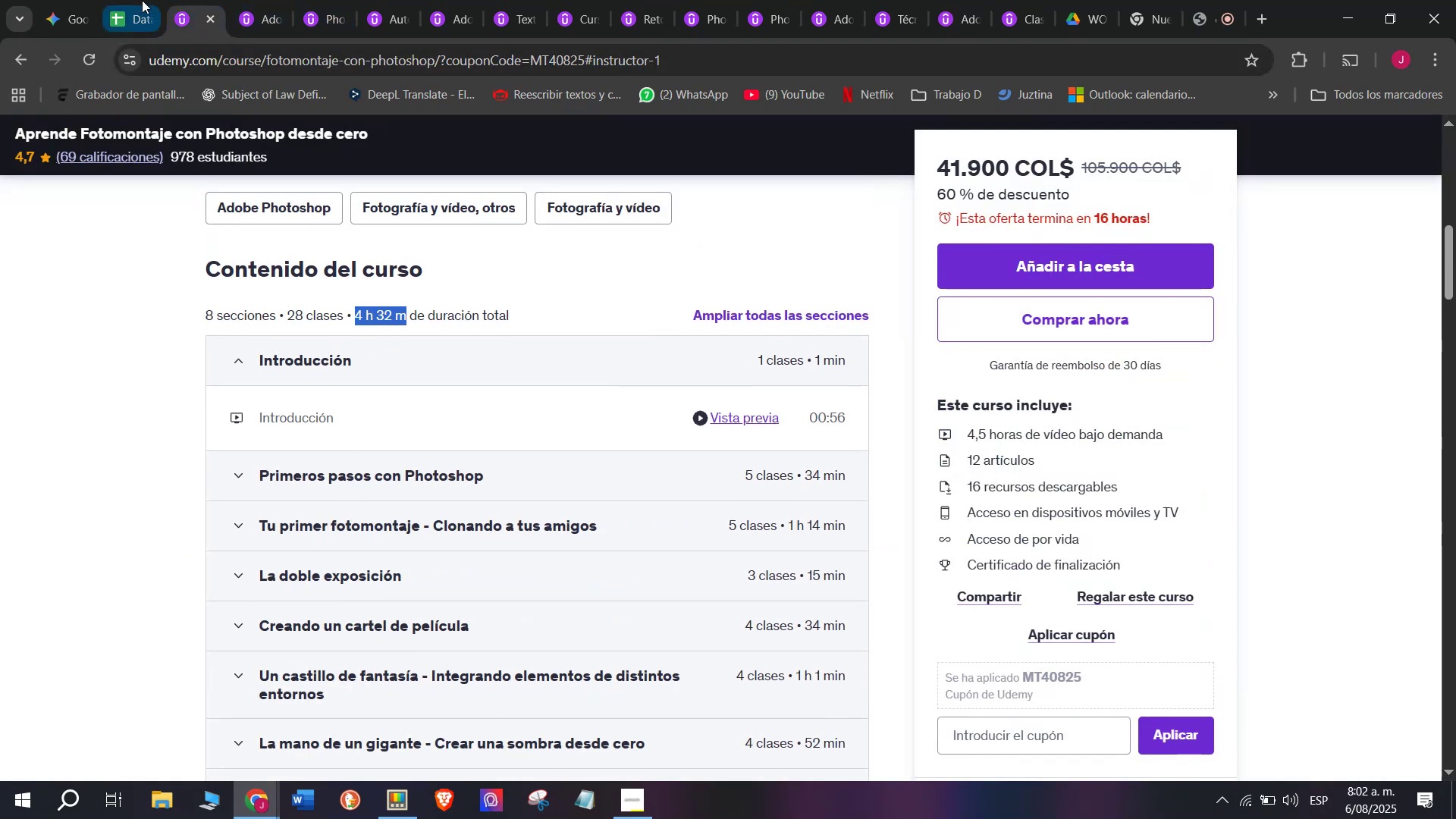 
left_click([142, 0])
 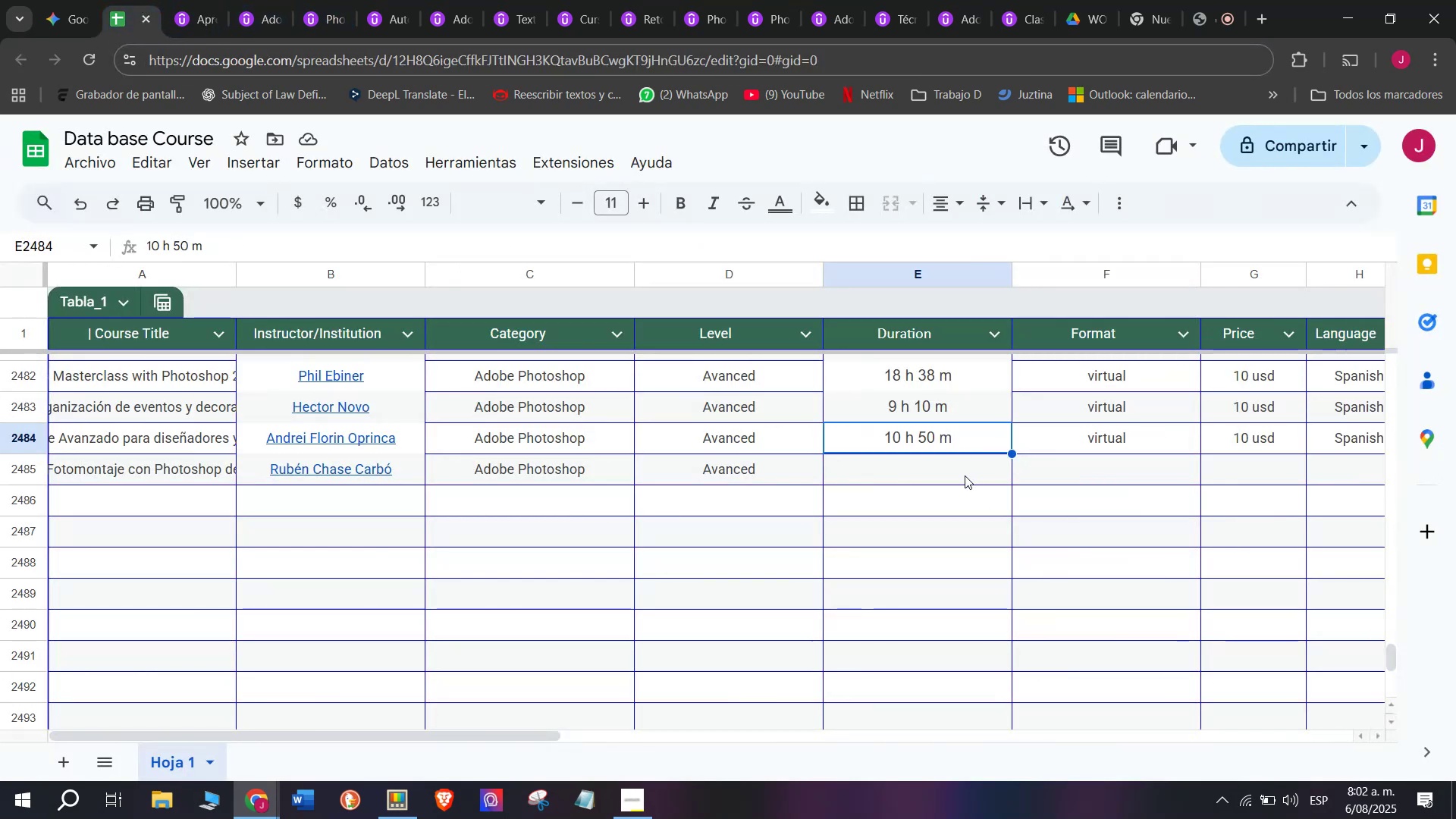 
key(Control+ControlLeft)
 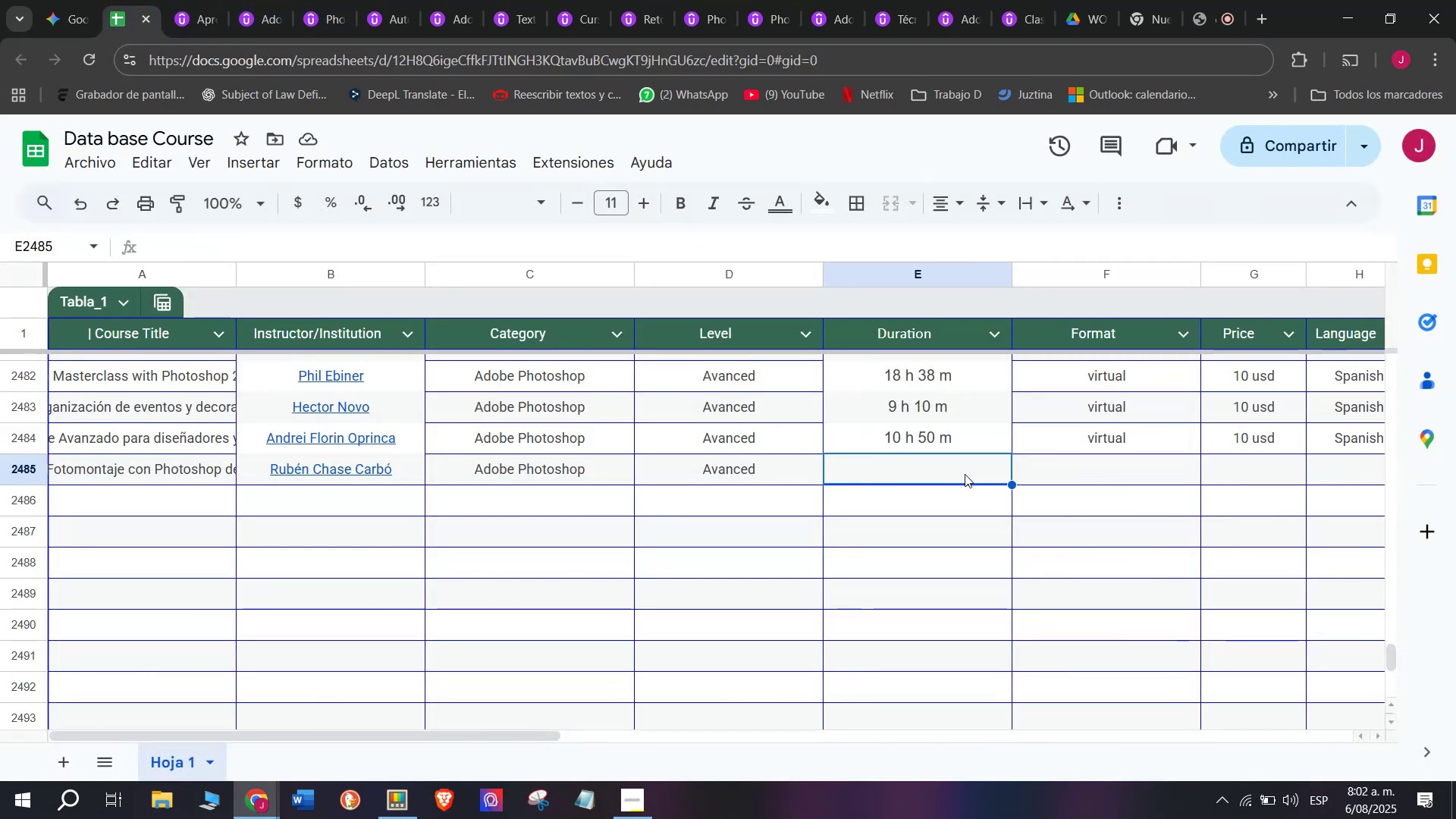 
key(Z)
 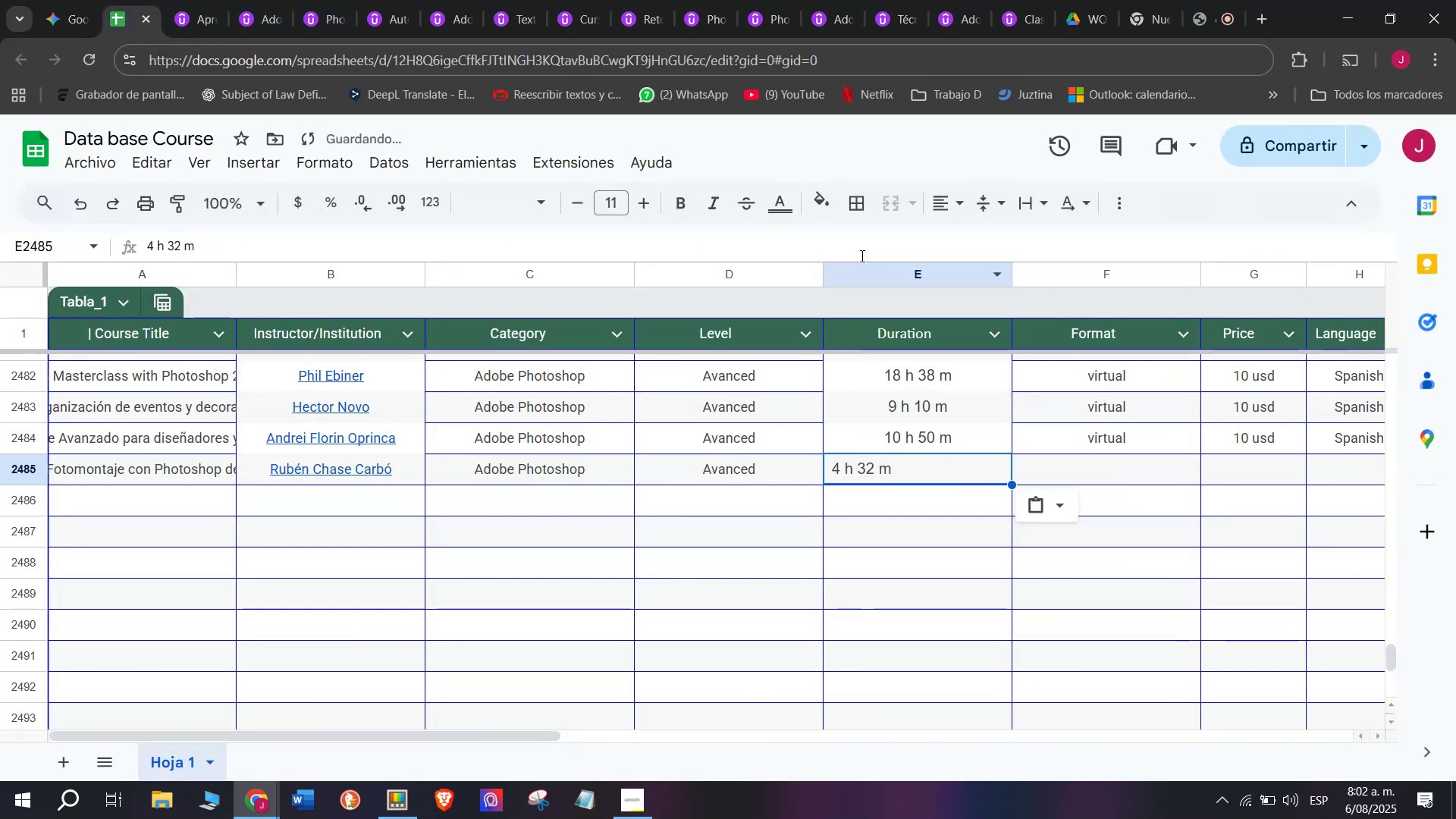 
key(Control+V)
 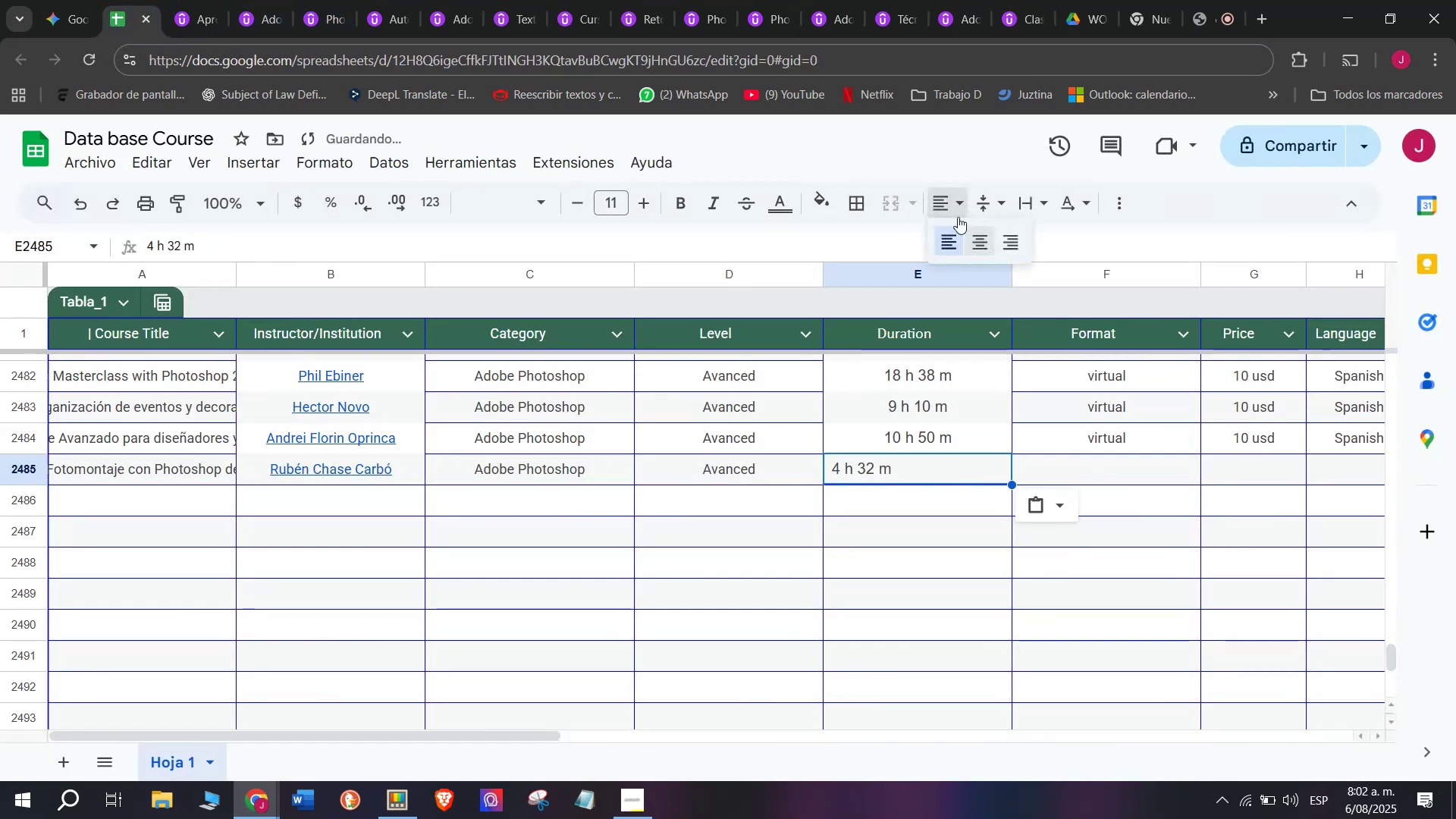 
double_click([974, 238])
 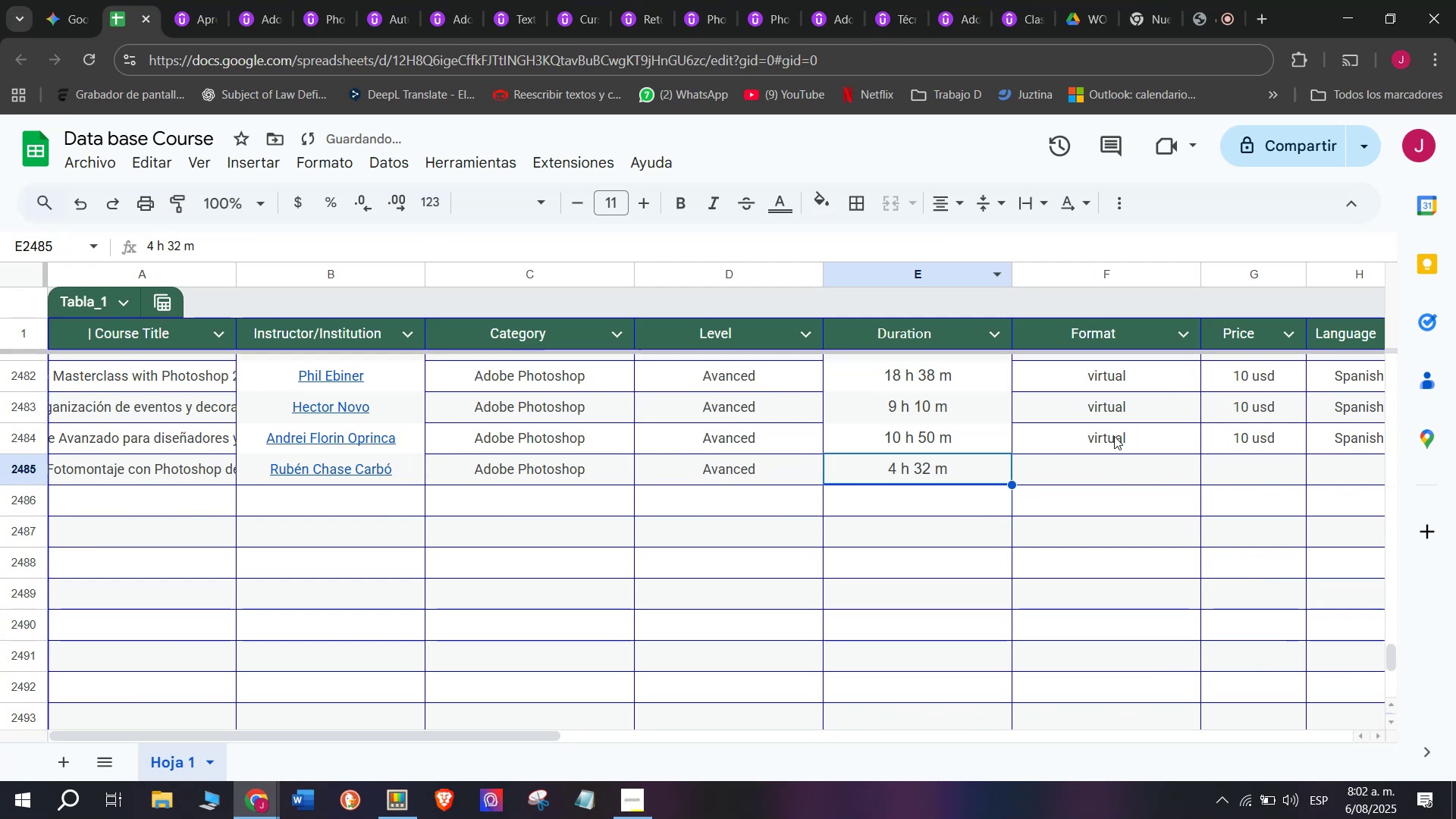 
key(Break)
 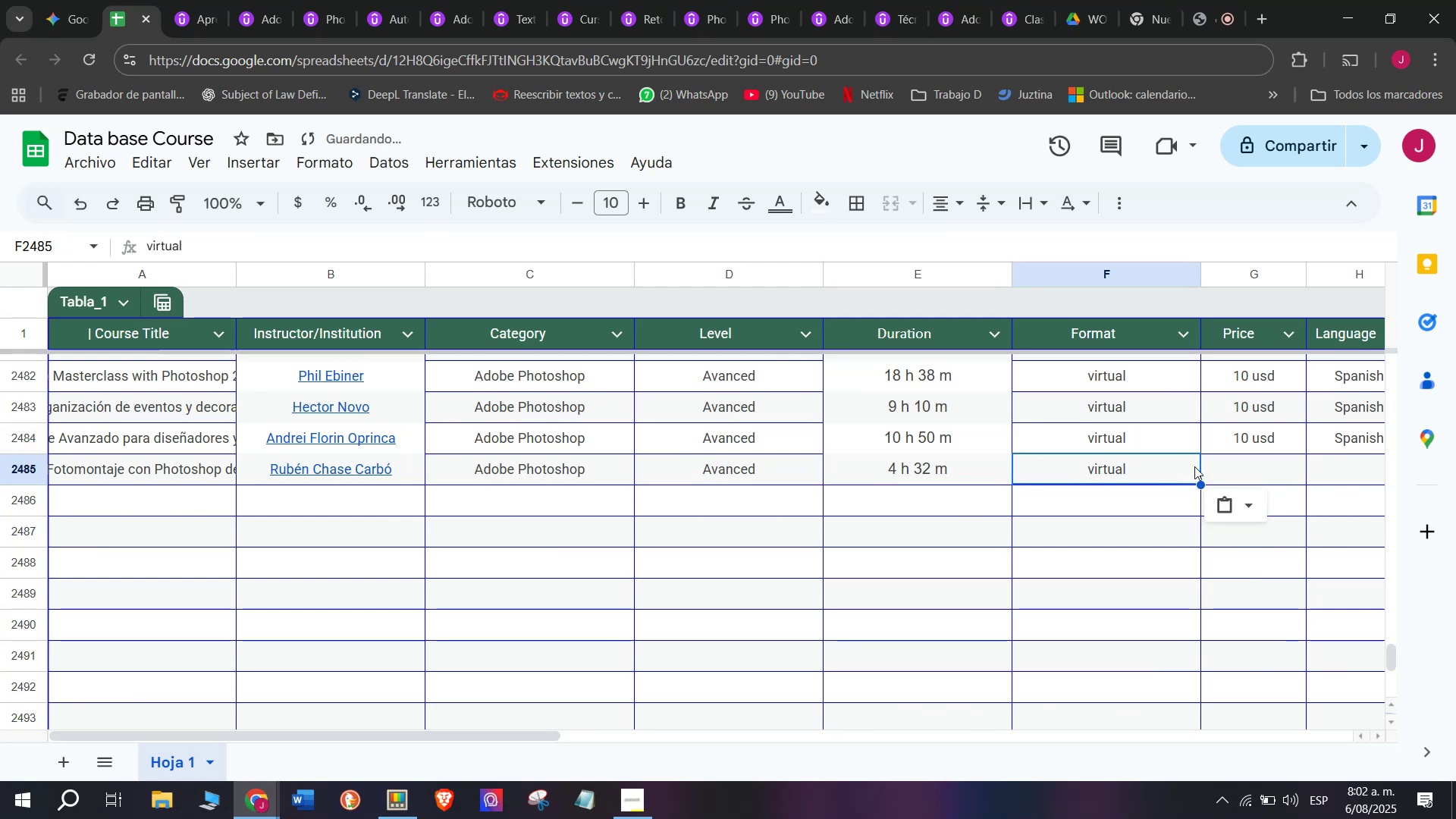 
key(Control+ControlLeft)
 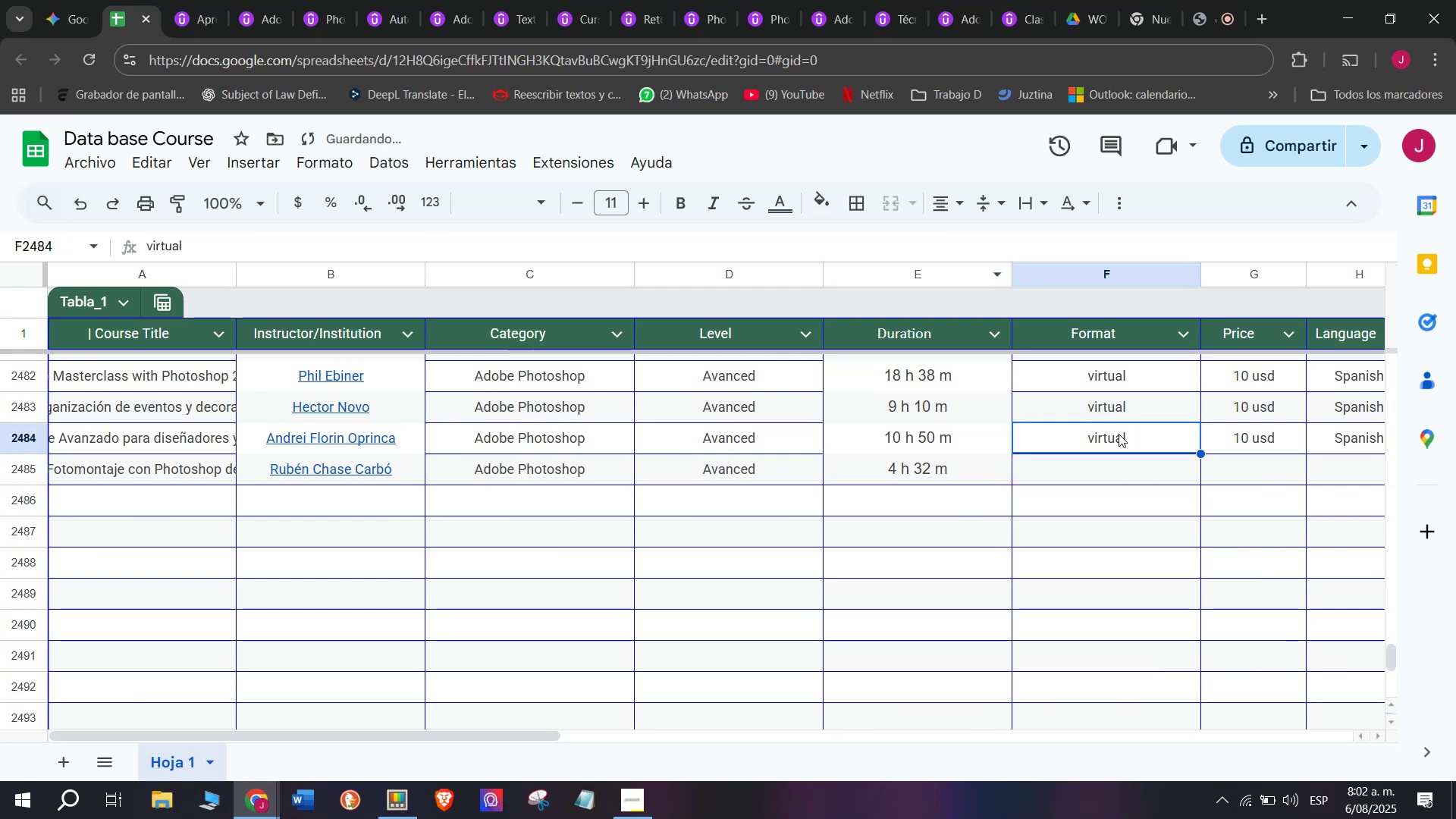 
key(Control+C)
 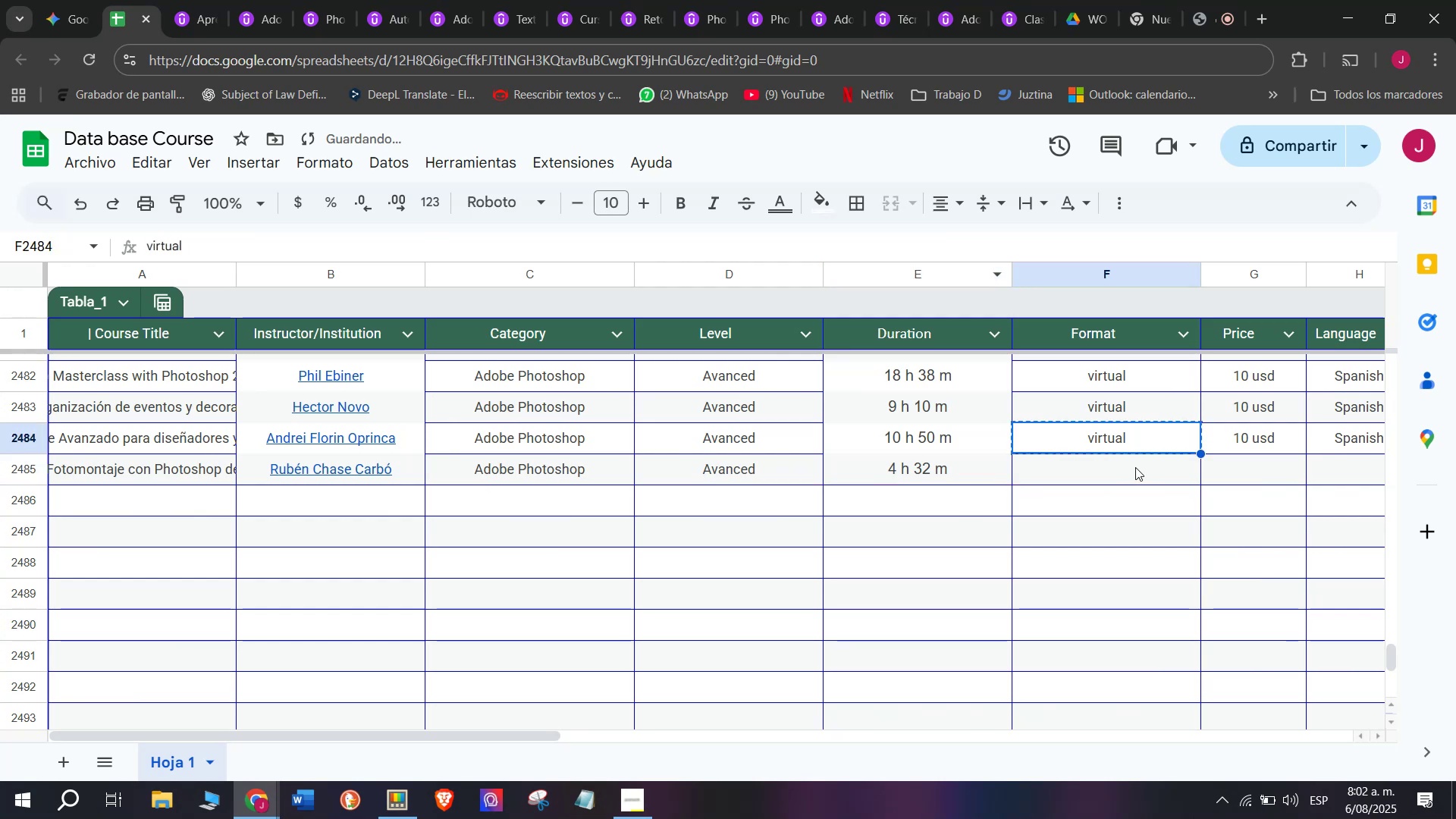 
double_click([1135, 467])
 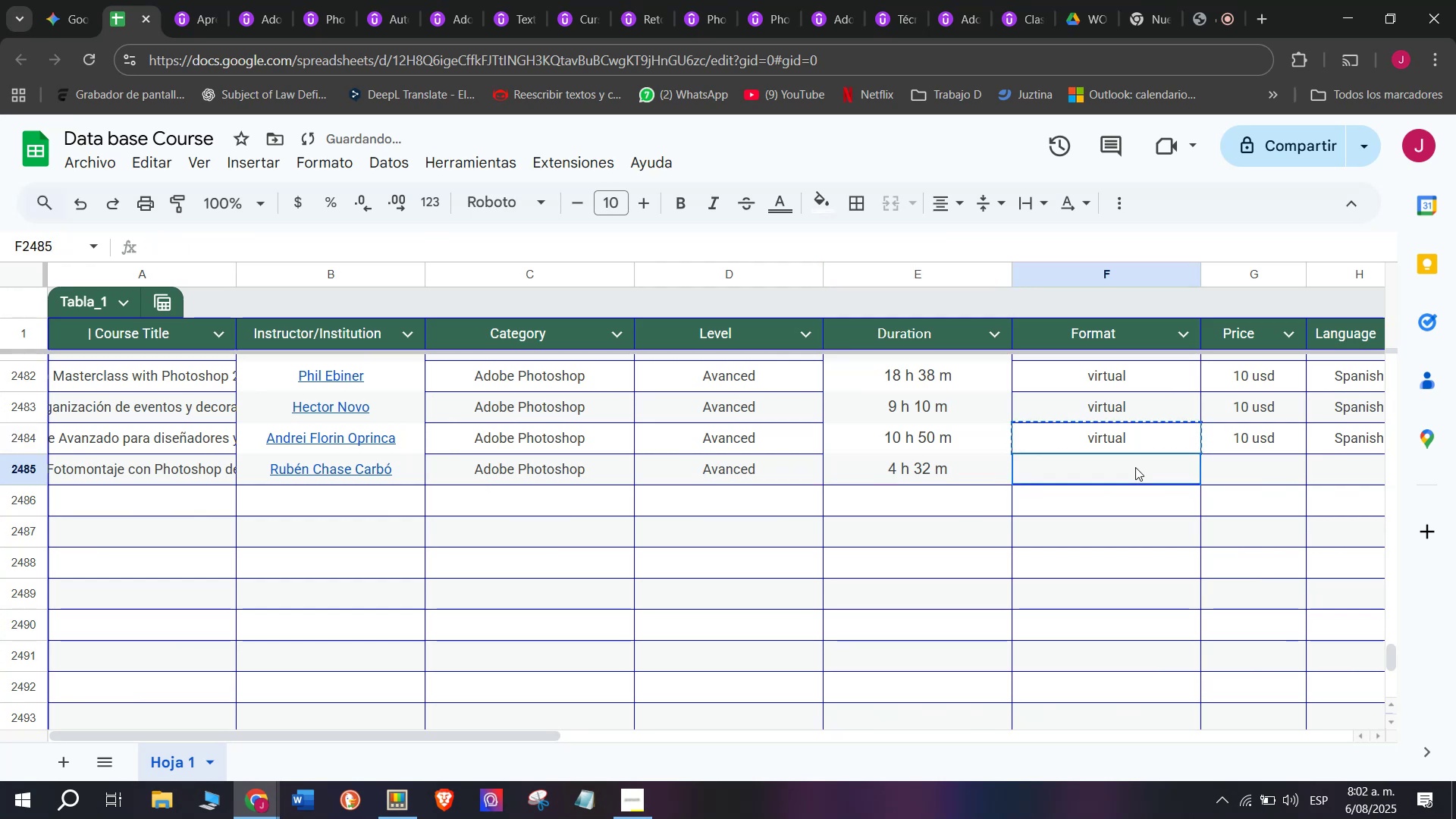 
key(Z)
 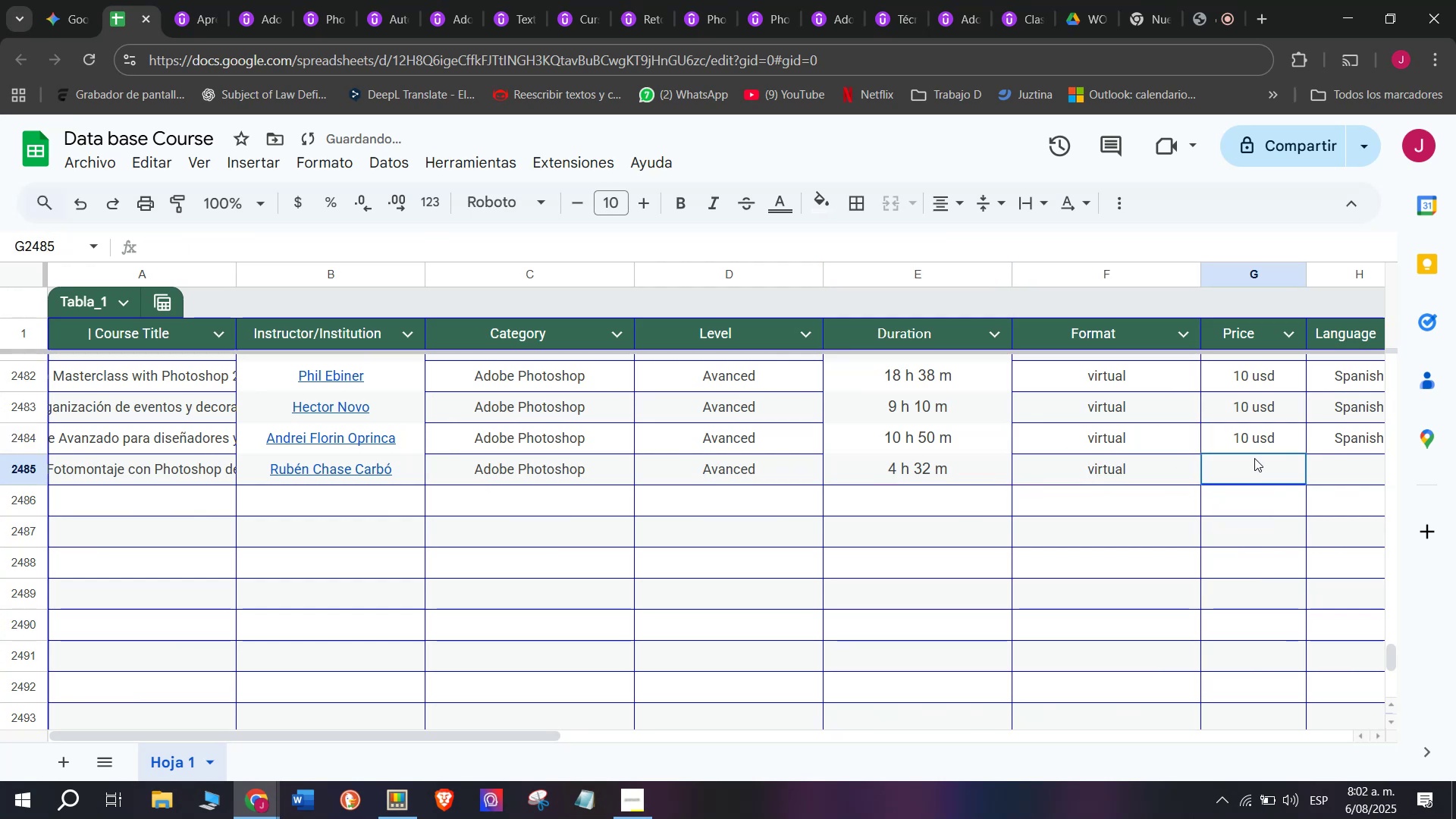 
key(Control+ControlLeft)
 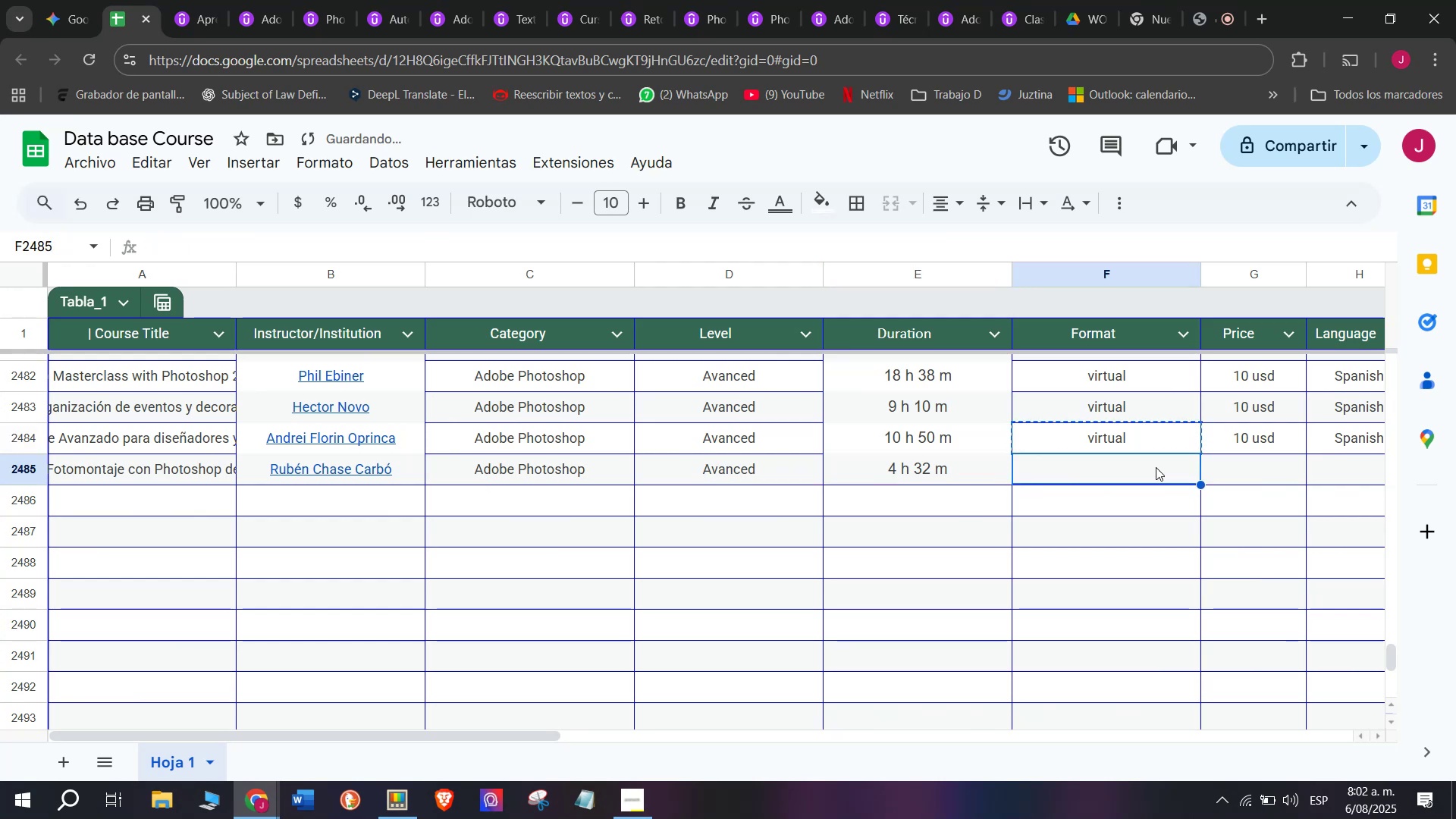 
key(Control+V)
 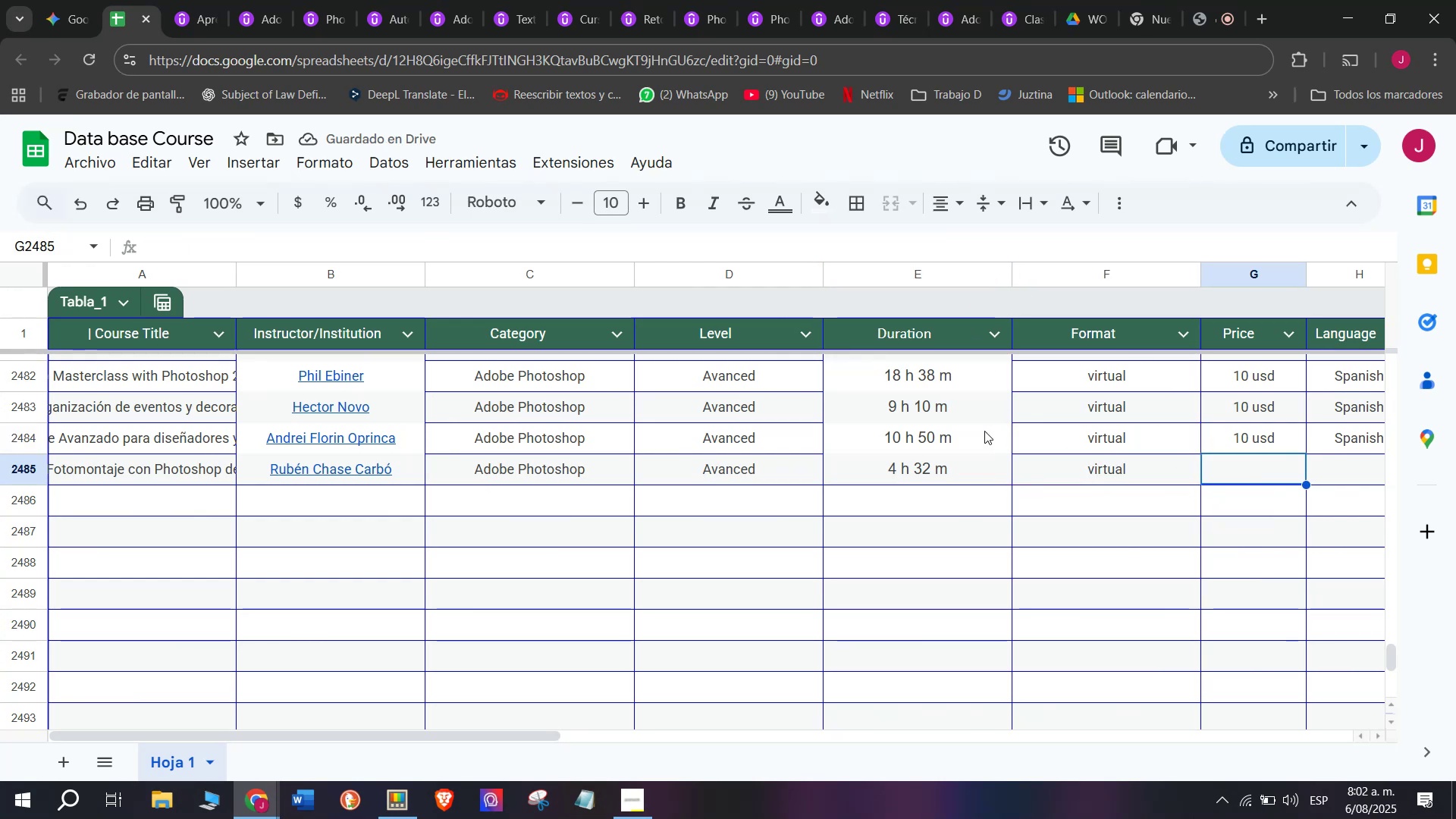 
wait(5.41)
 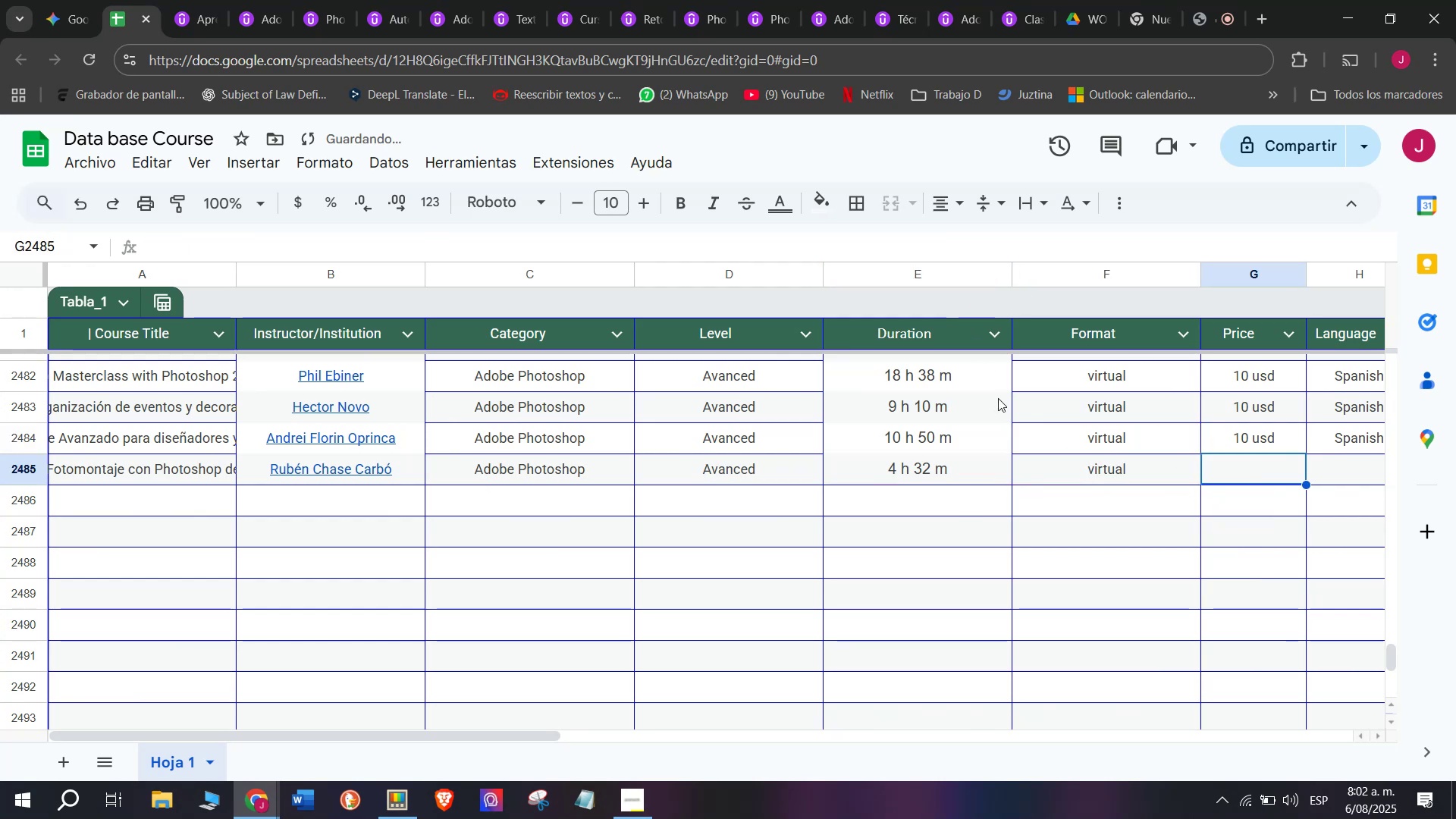 
left_click([190, 0])
 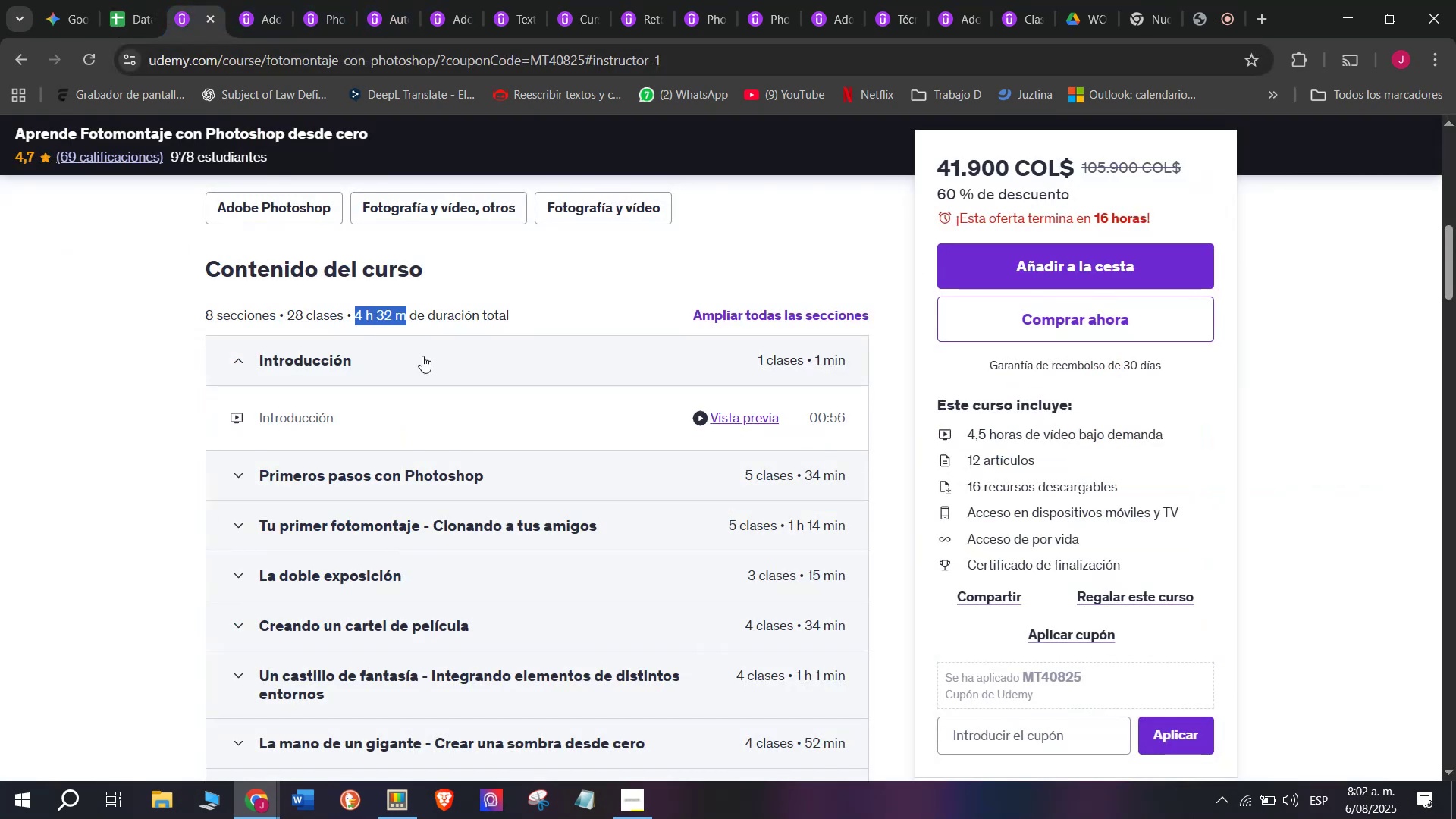 
scroll: coordinate [424, 445], scroll_direction: up, amount: 3.0
 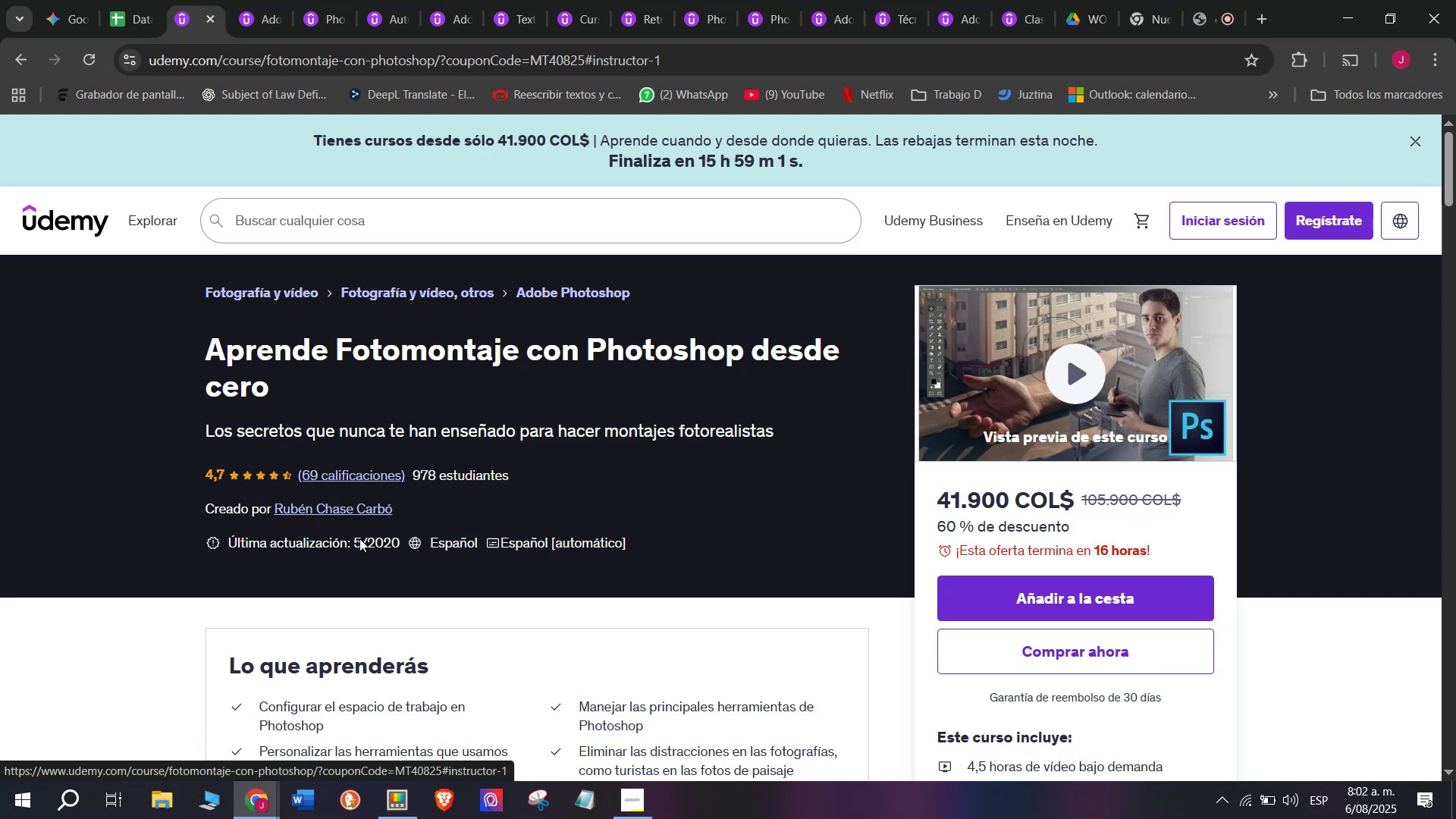 
left_click([121, 0])
 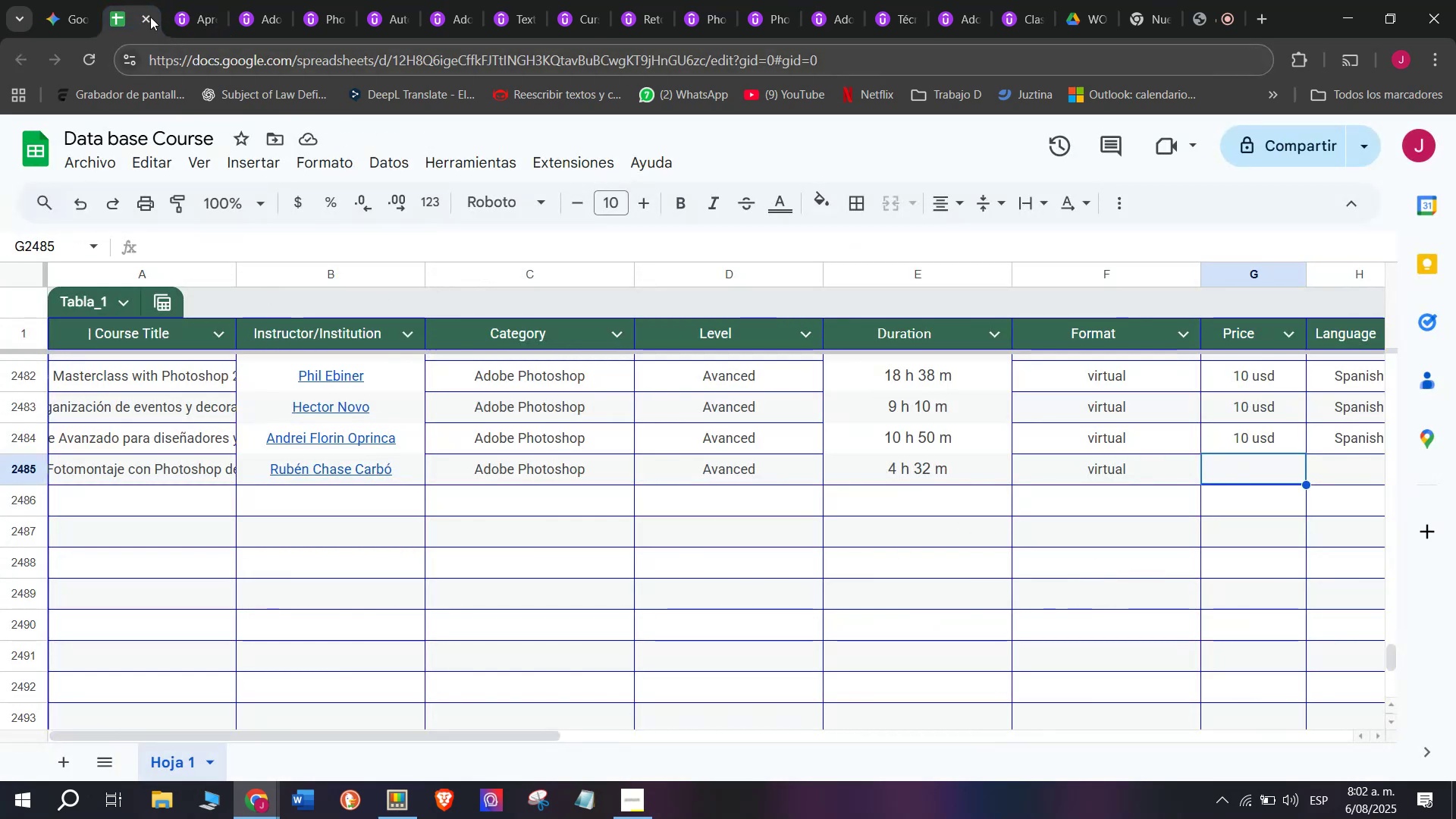 
left_click([174, 0])
 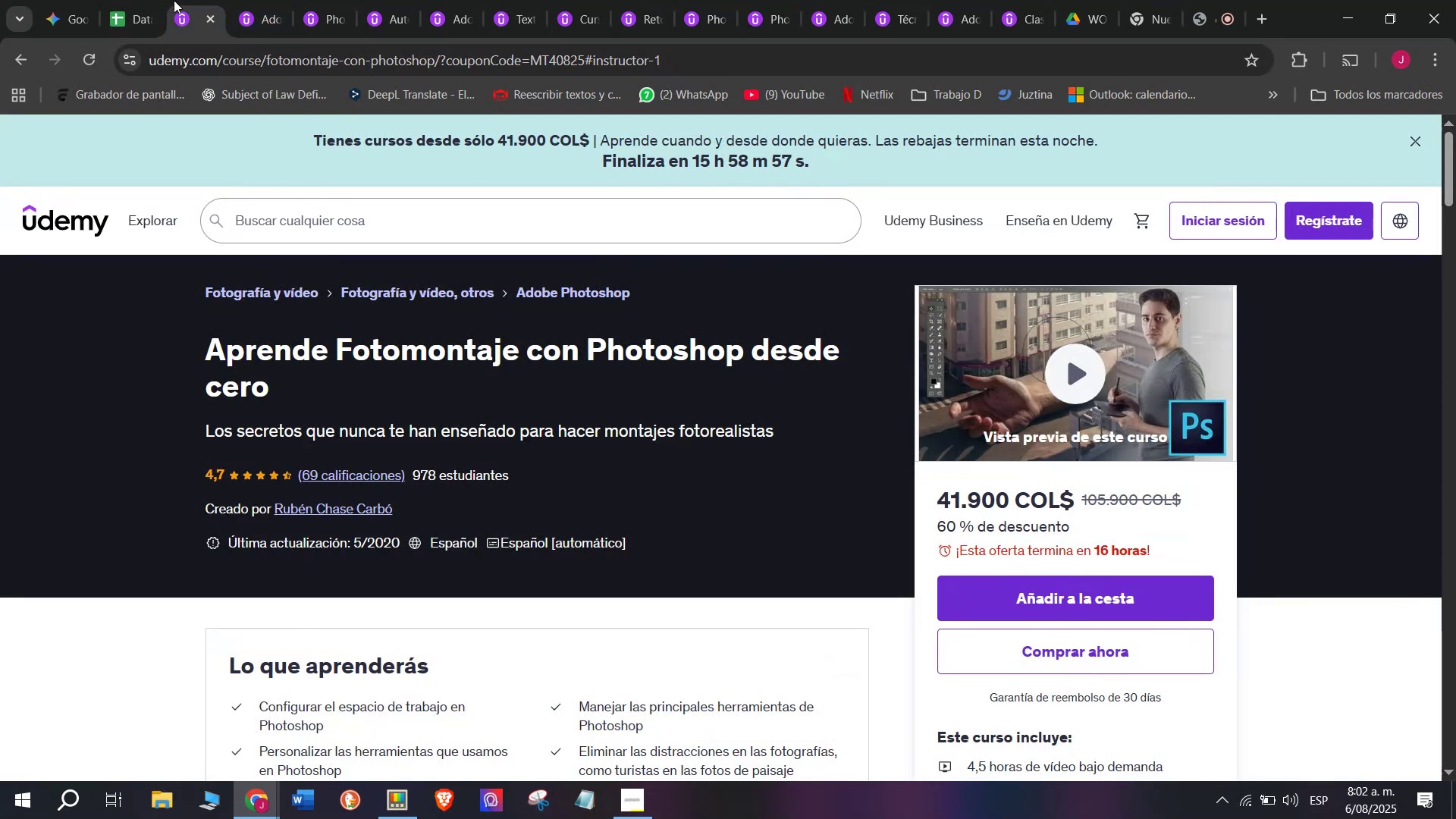 
left_click([121, 0])
 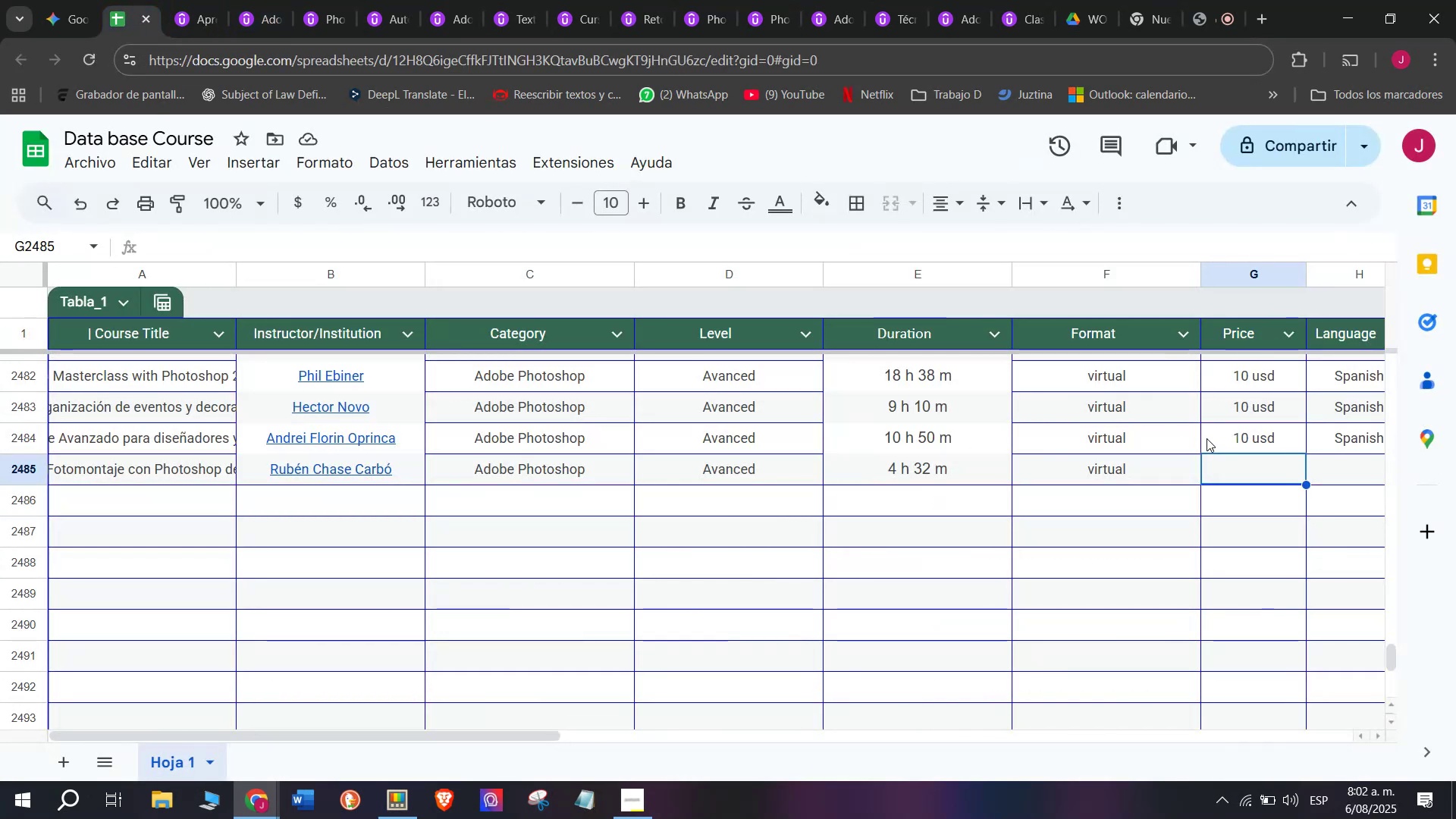 
key(Control+ControlLeft)
 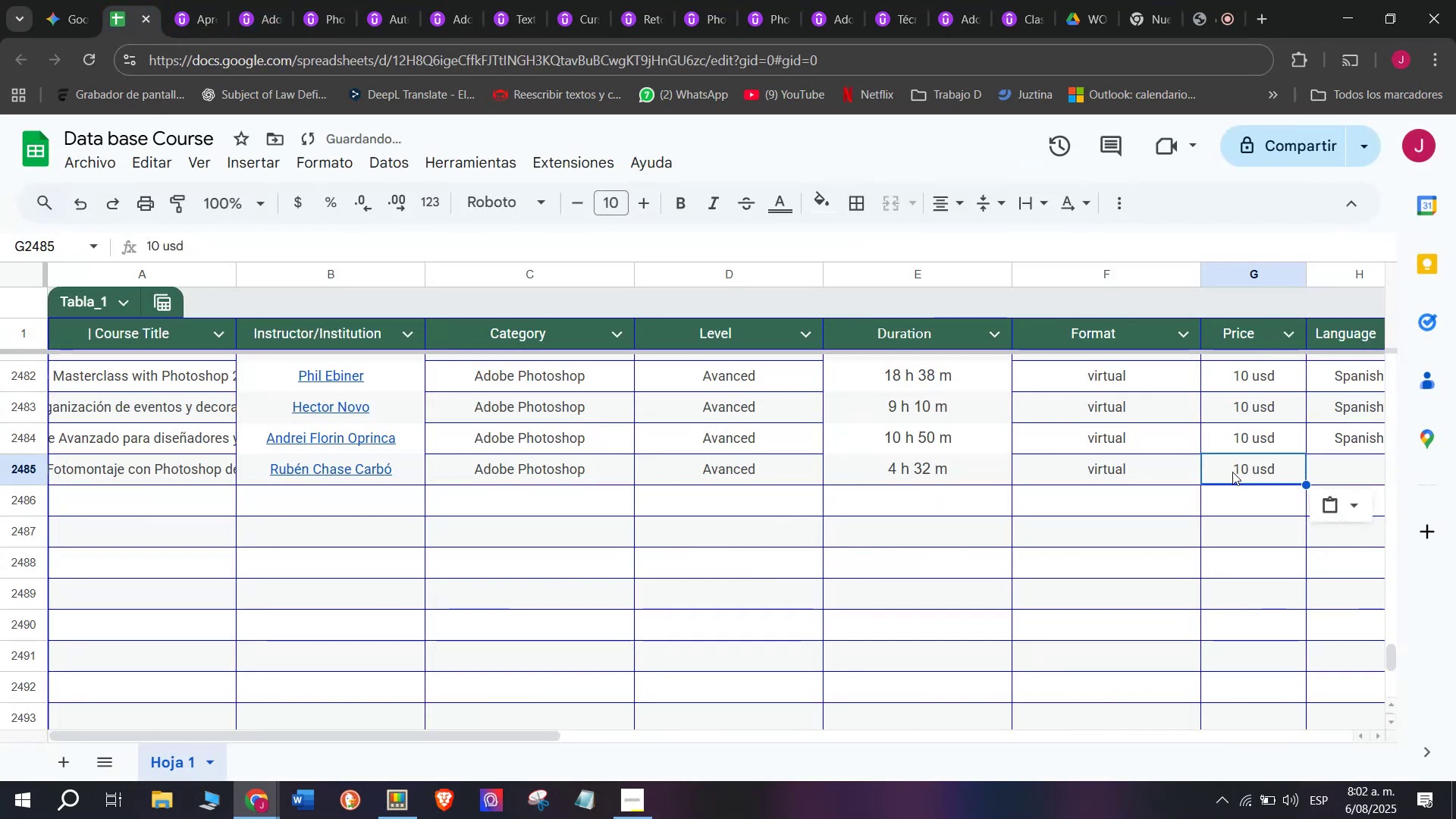 
key(Break)
 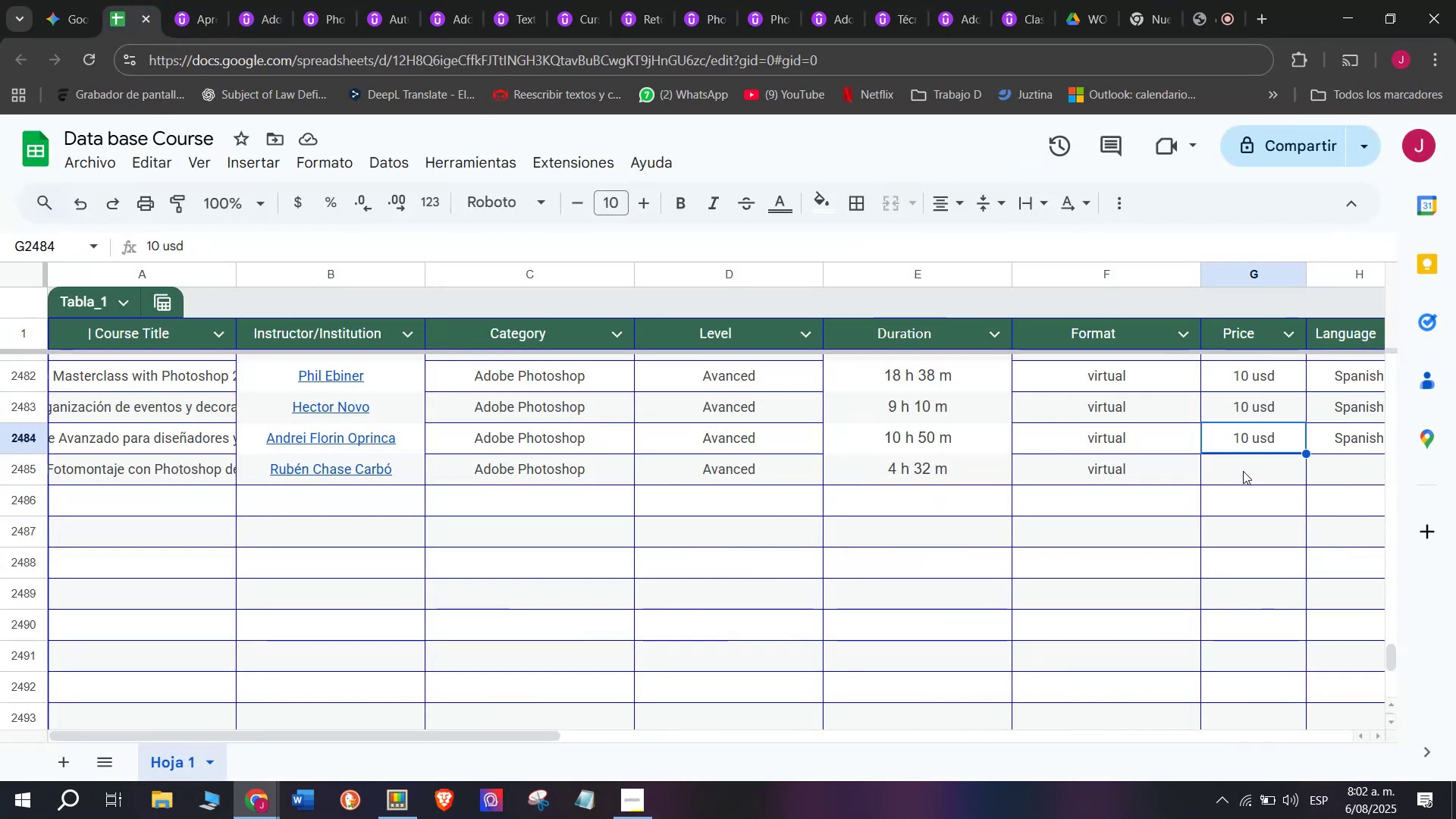 
key(Control+C)
 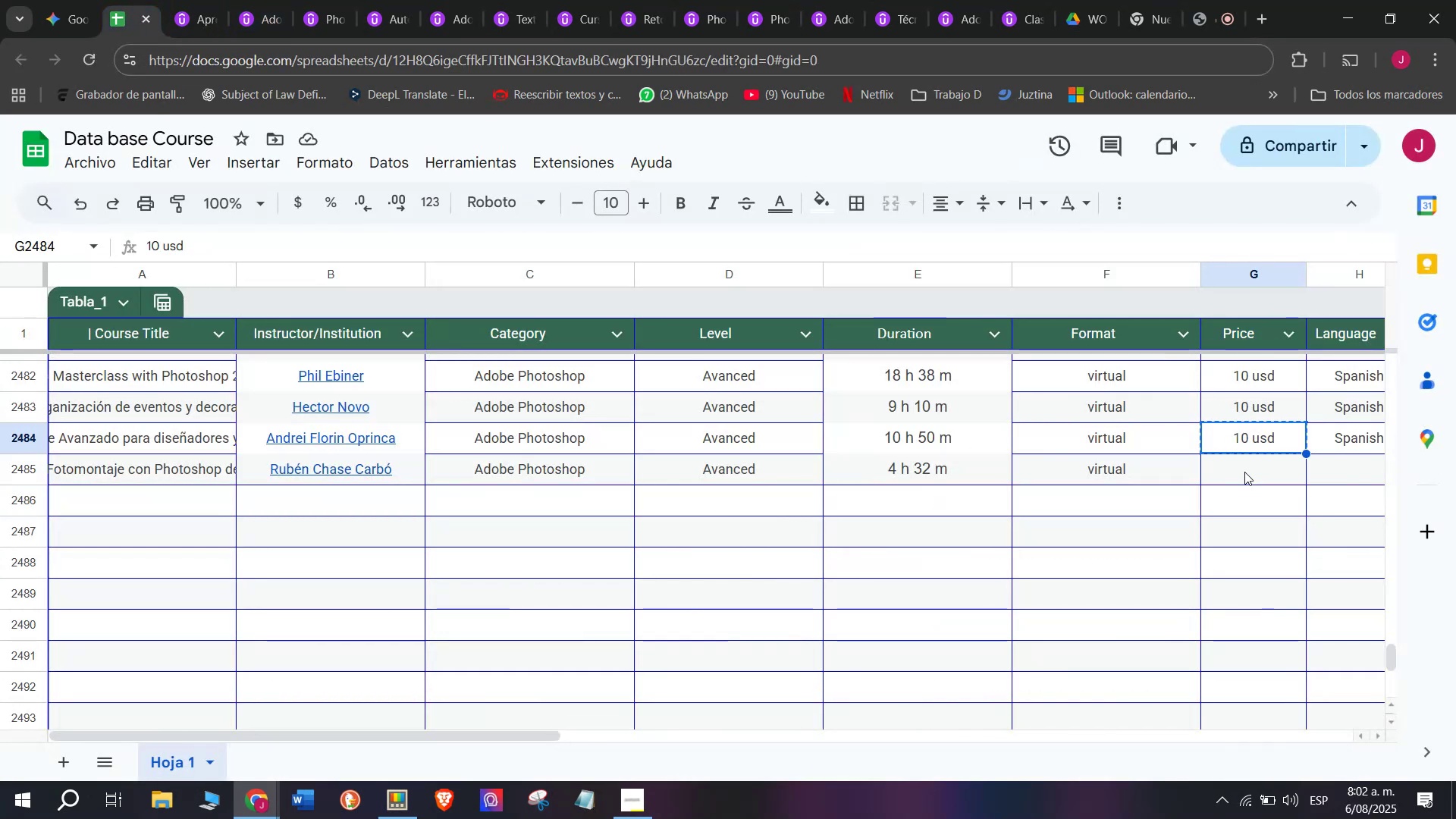 
double_click([1244, 472])
 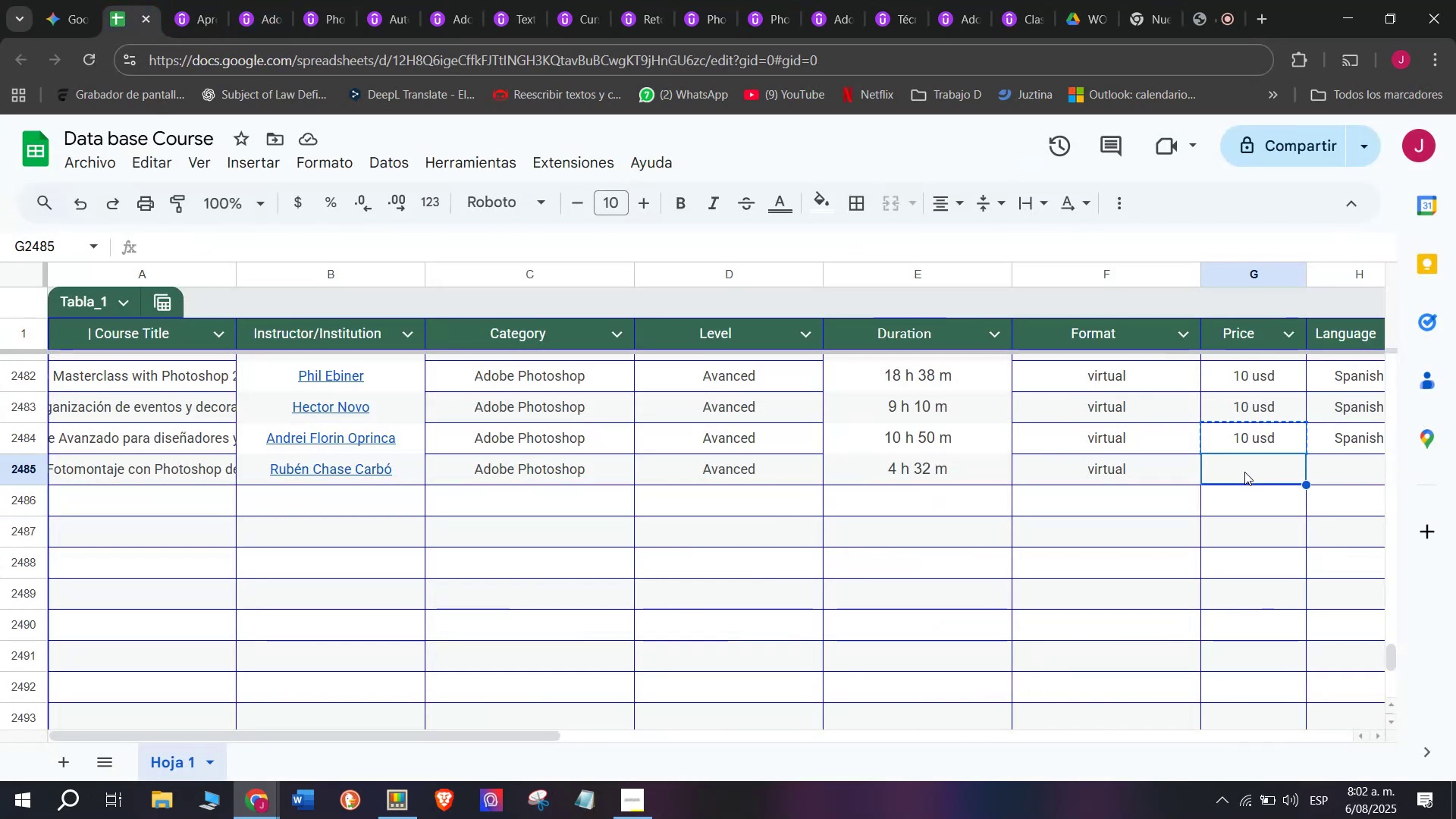 
key(Z)
 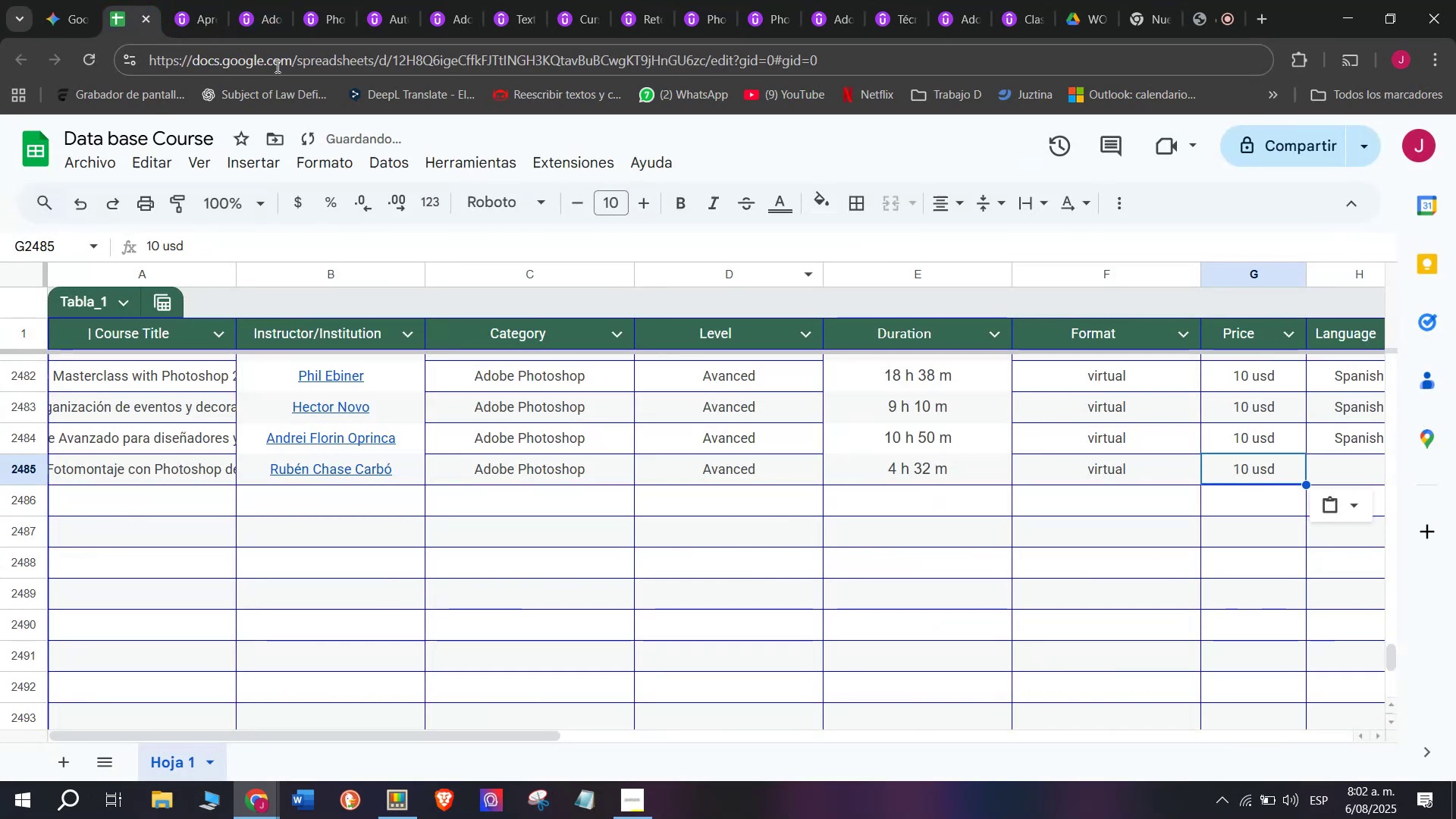 
key(Control+ControlLeft)
 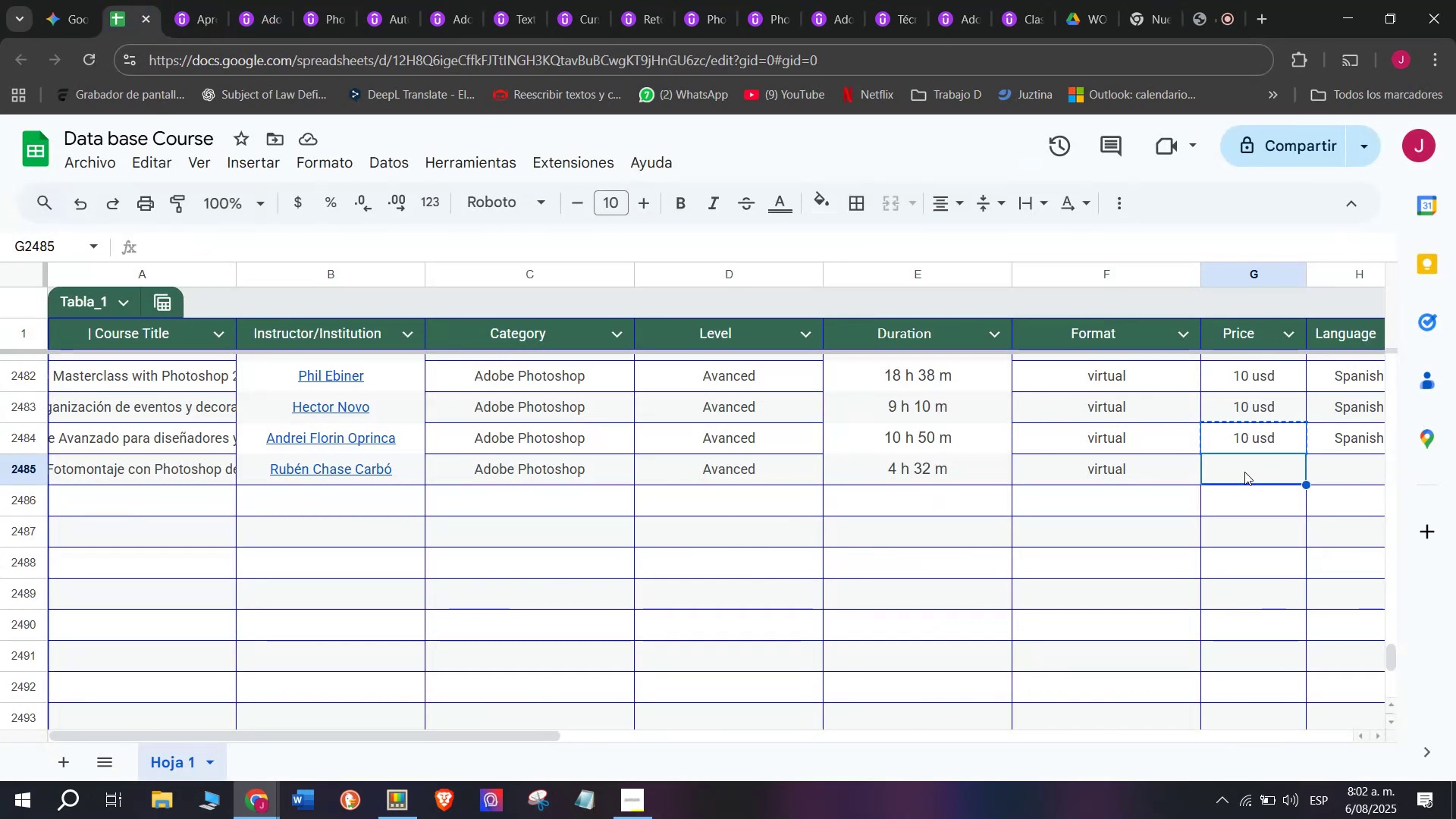 
key(Control+V)
 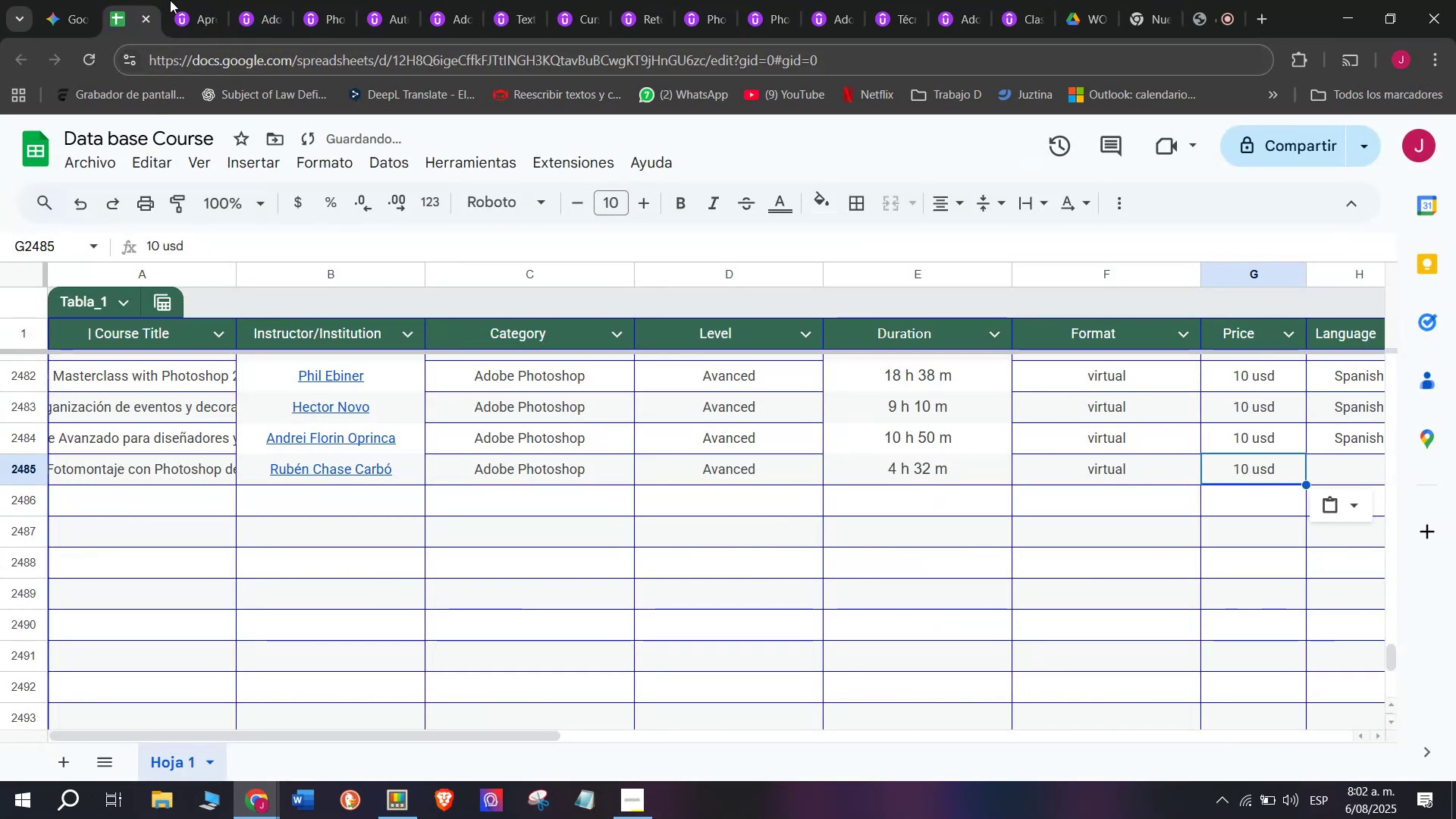 
left_click([179, 0])
 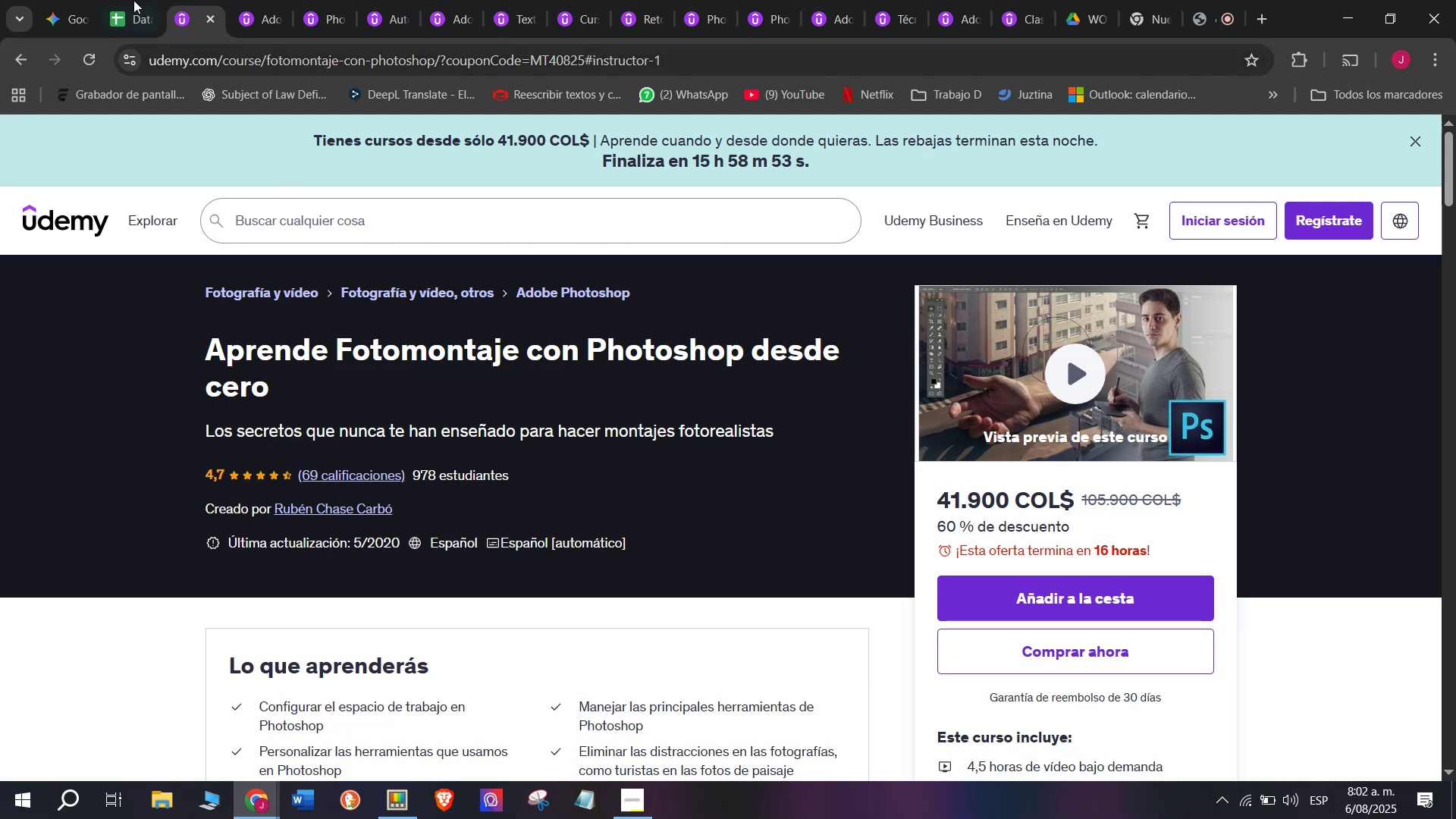 
left_click([124, 0])
 